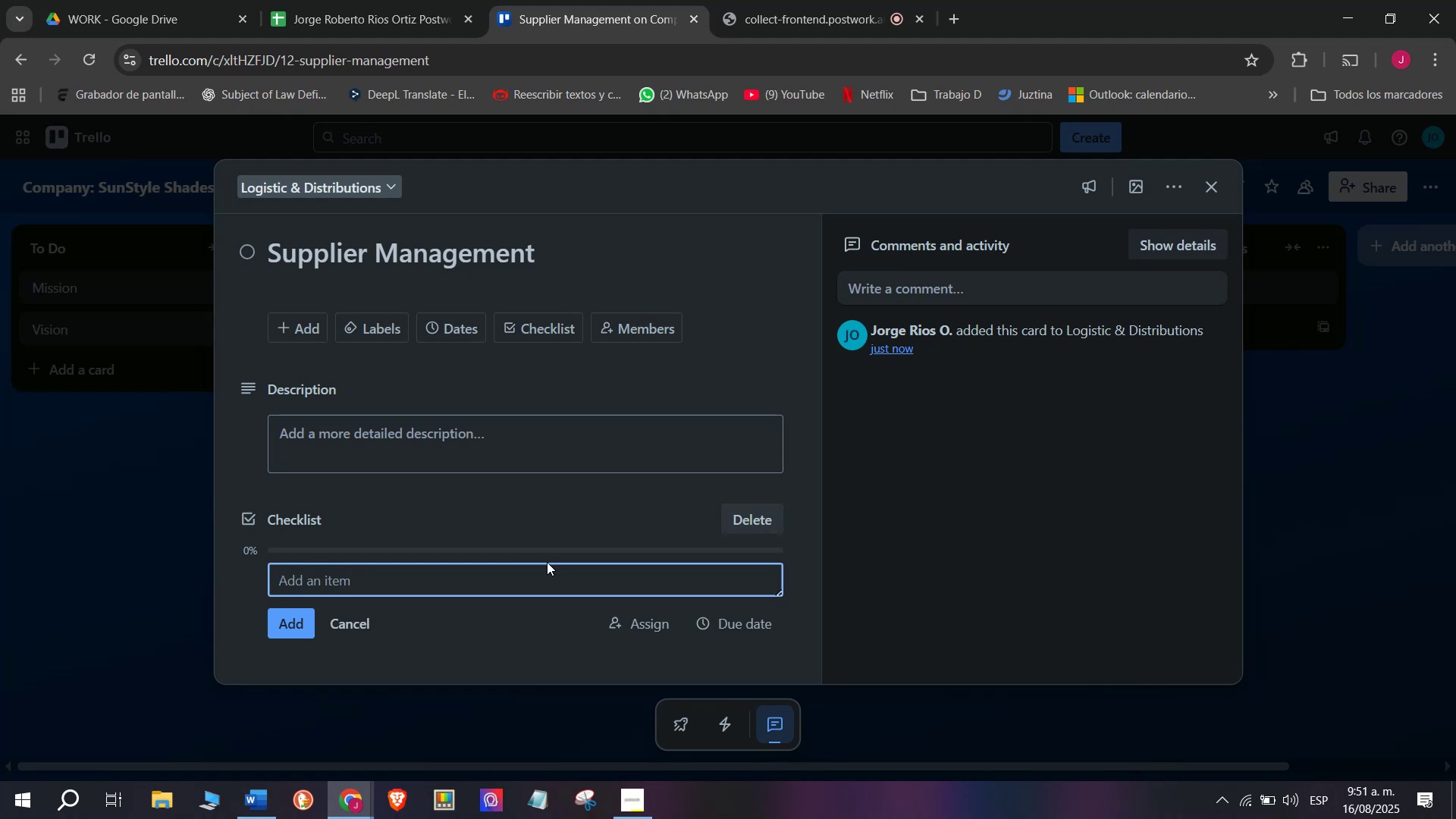 
wait(5.71)
 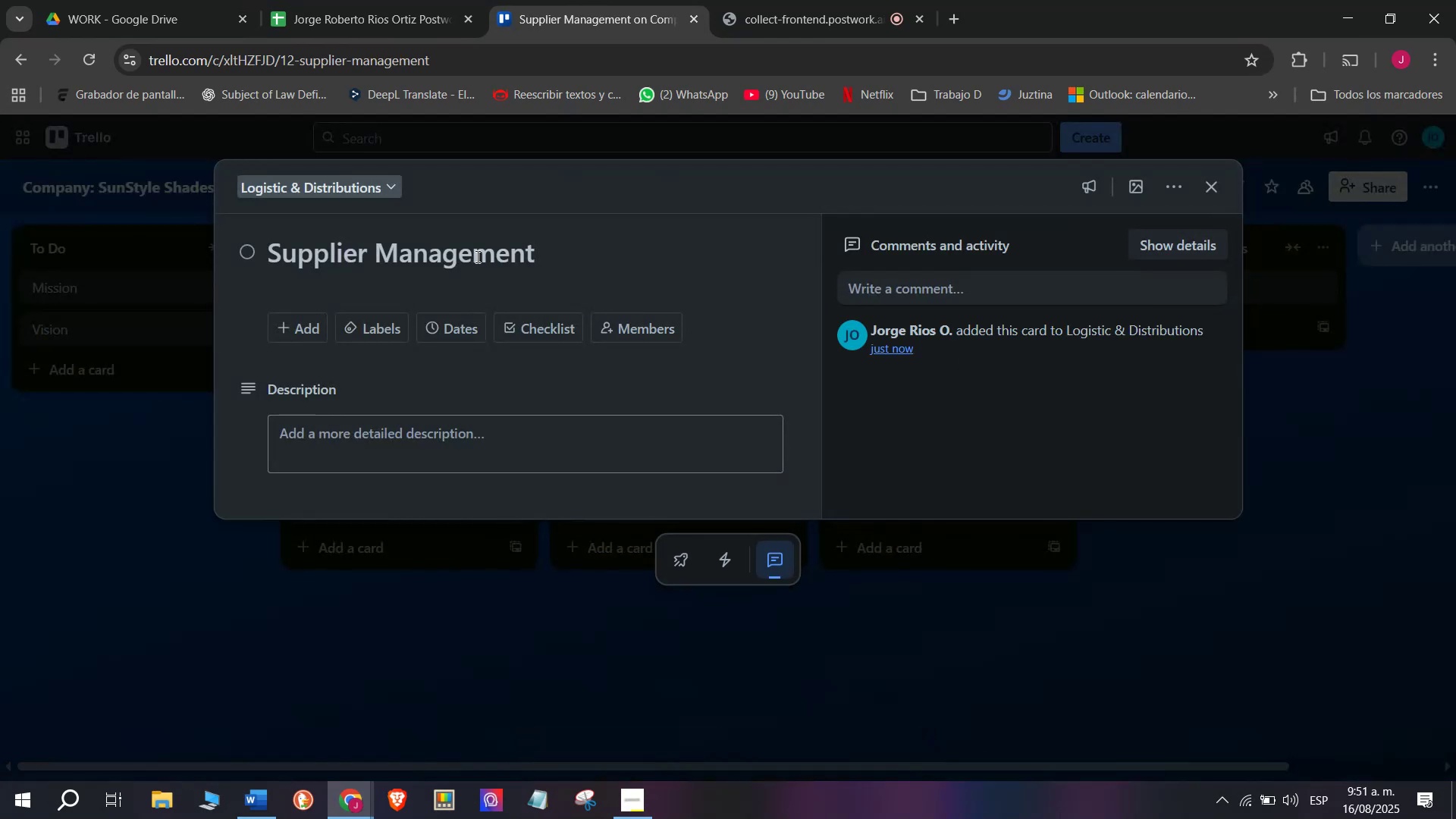 
type(CO])
key(Backspace)
key(Backspace)
type(onfirm proi)
key(Backspace)
type(duct quality)
 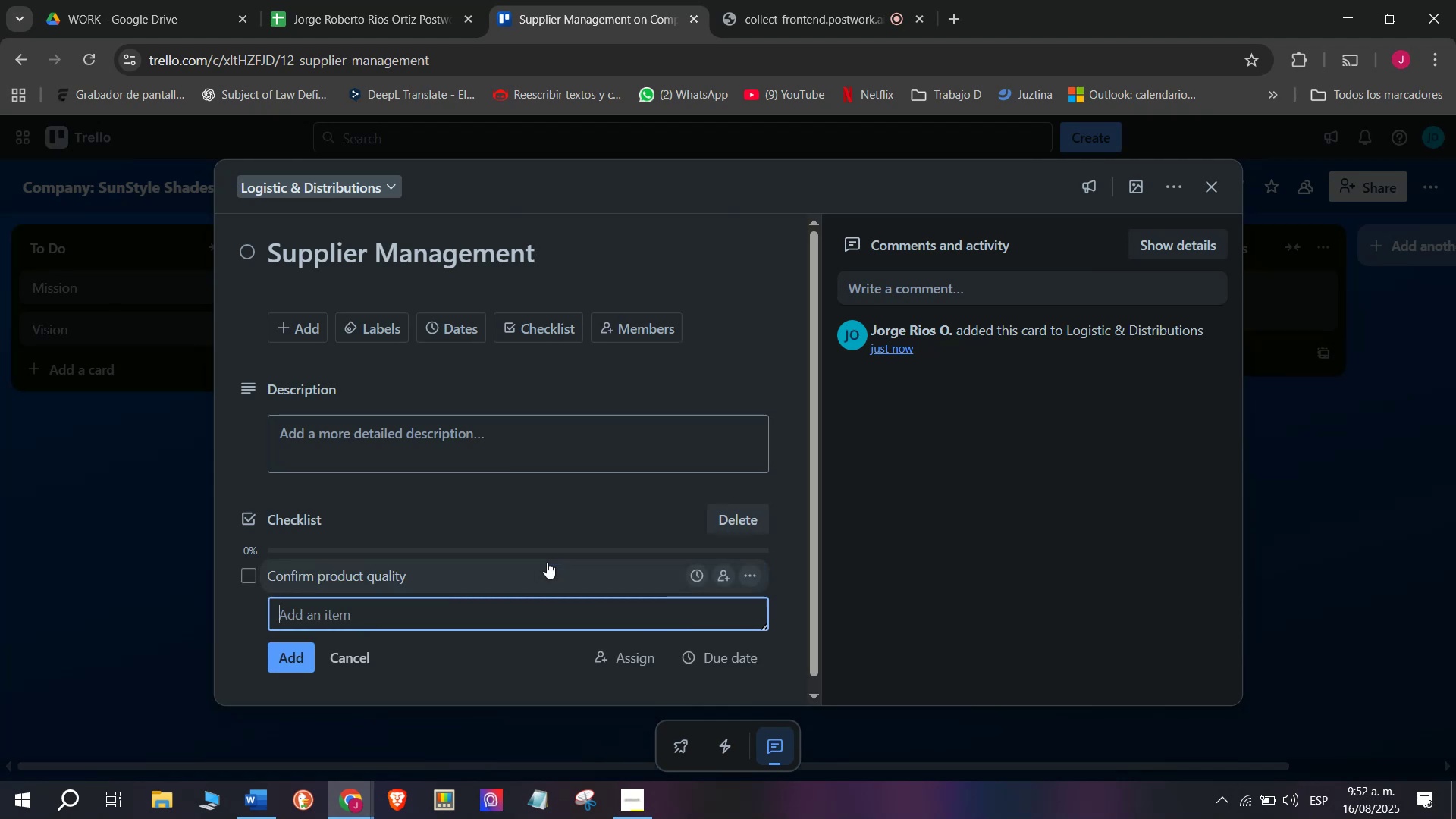 
key(Enter)
 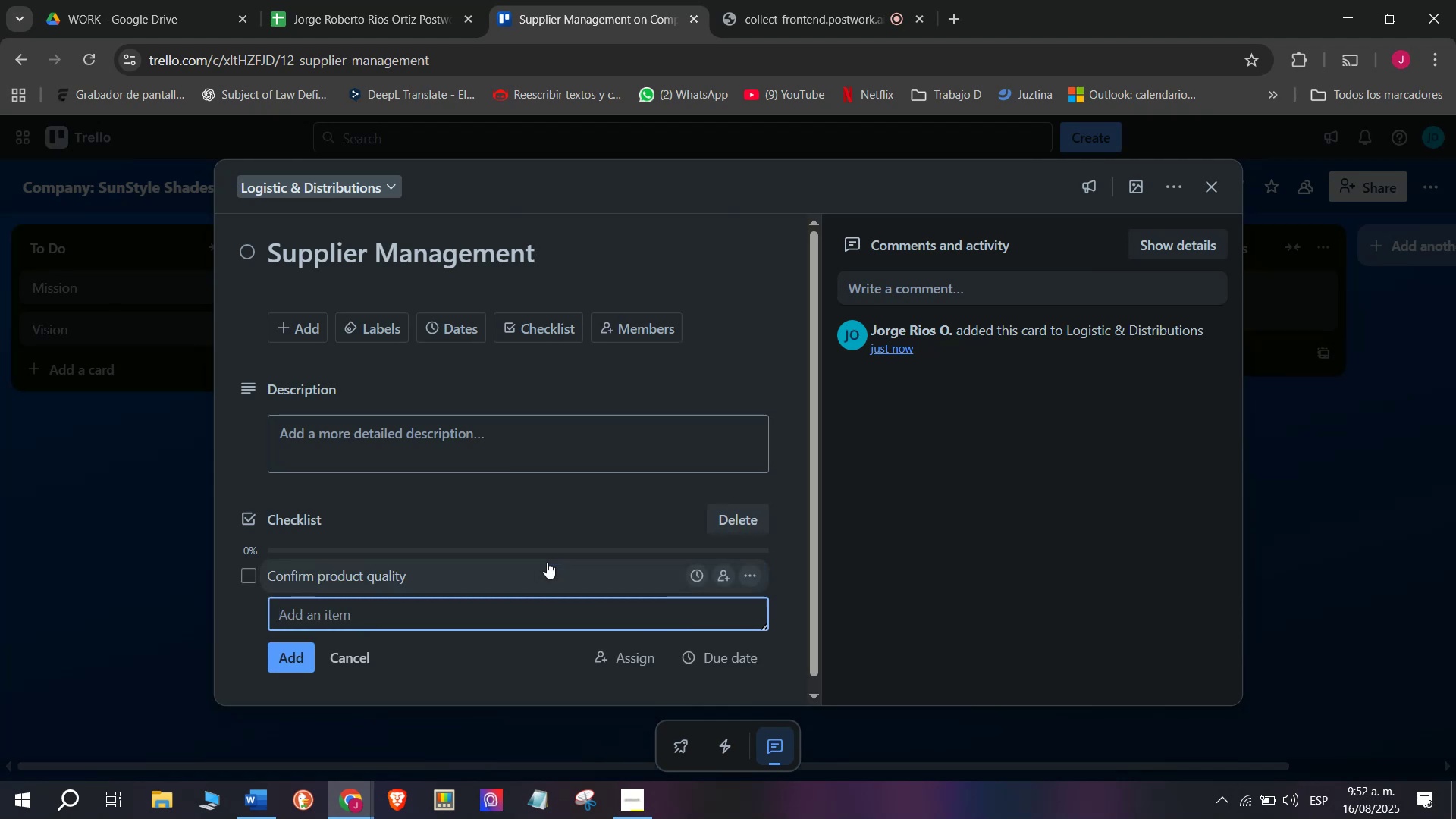 
wait(5.67)
 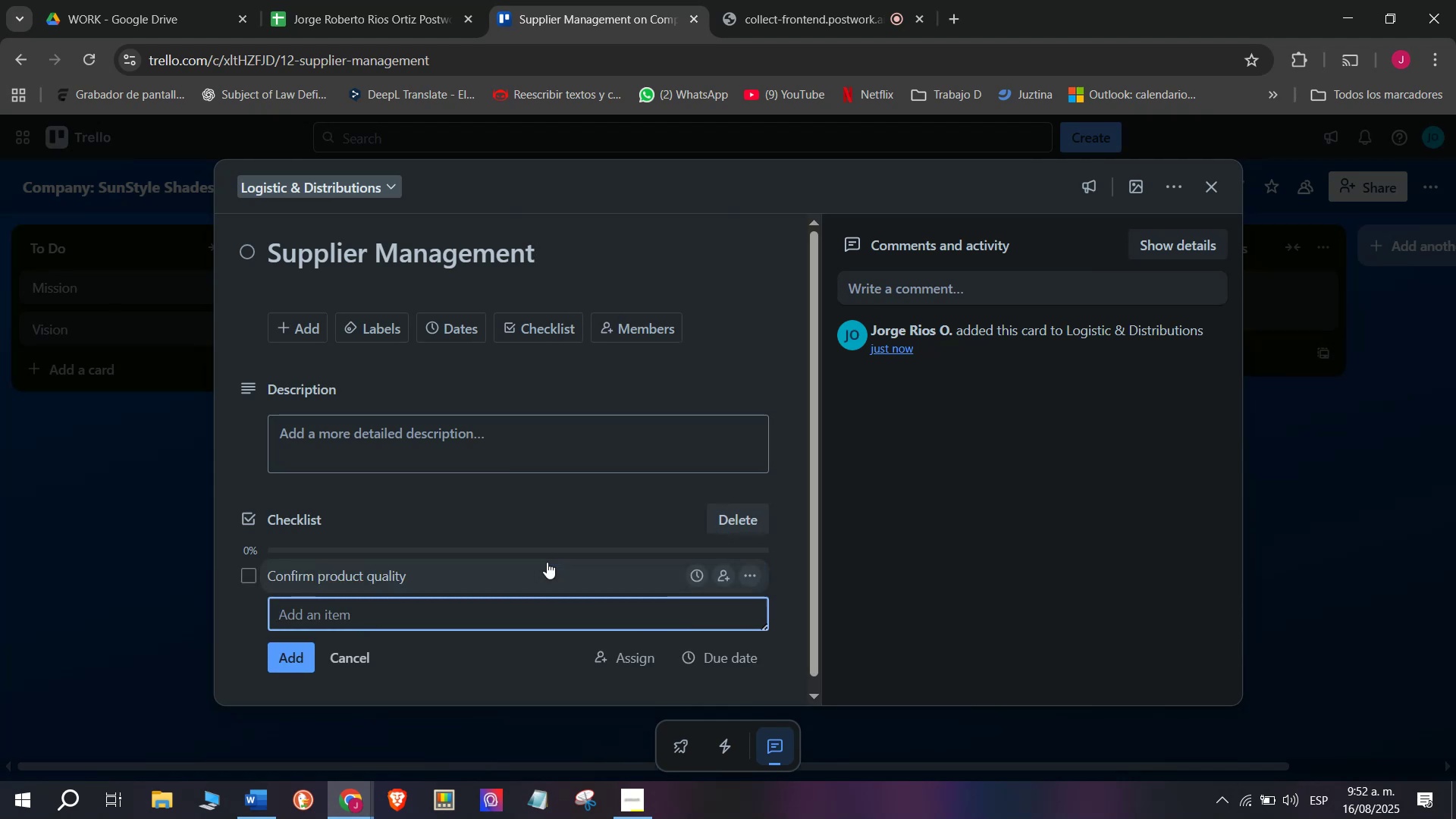 
type(Checjk)
key(Backspace)
key(Backspace)
type(k delivery)
 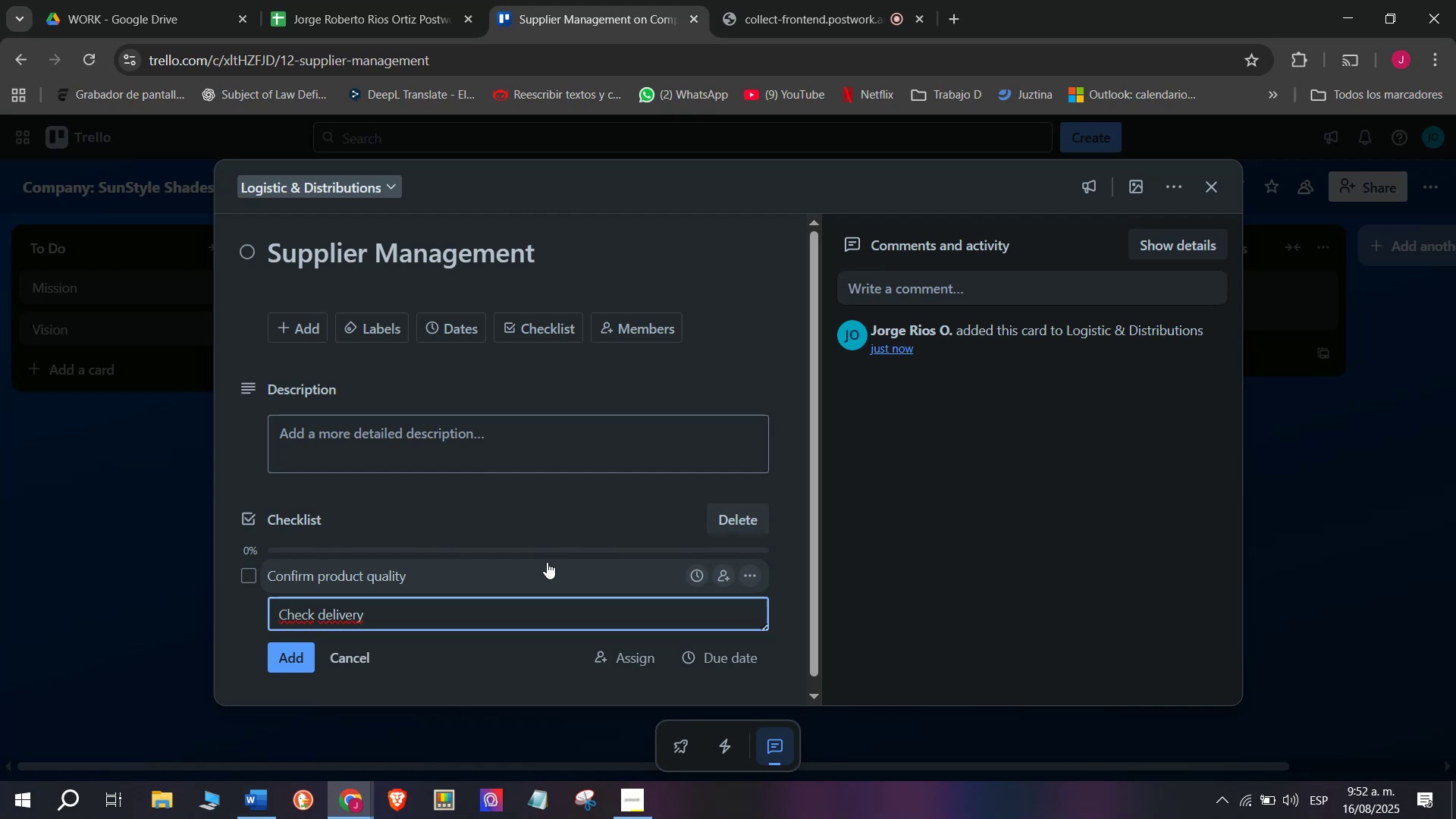 
wait(6.92)
 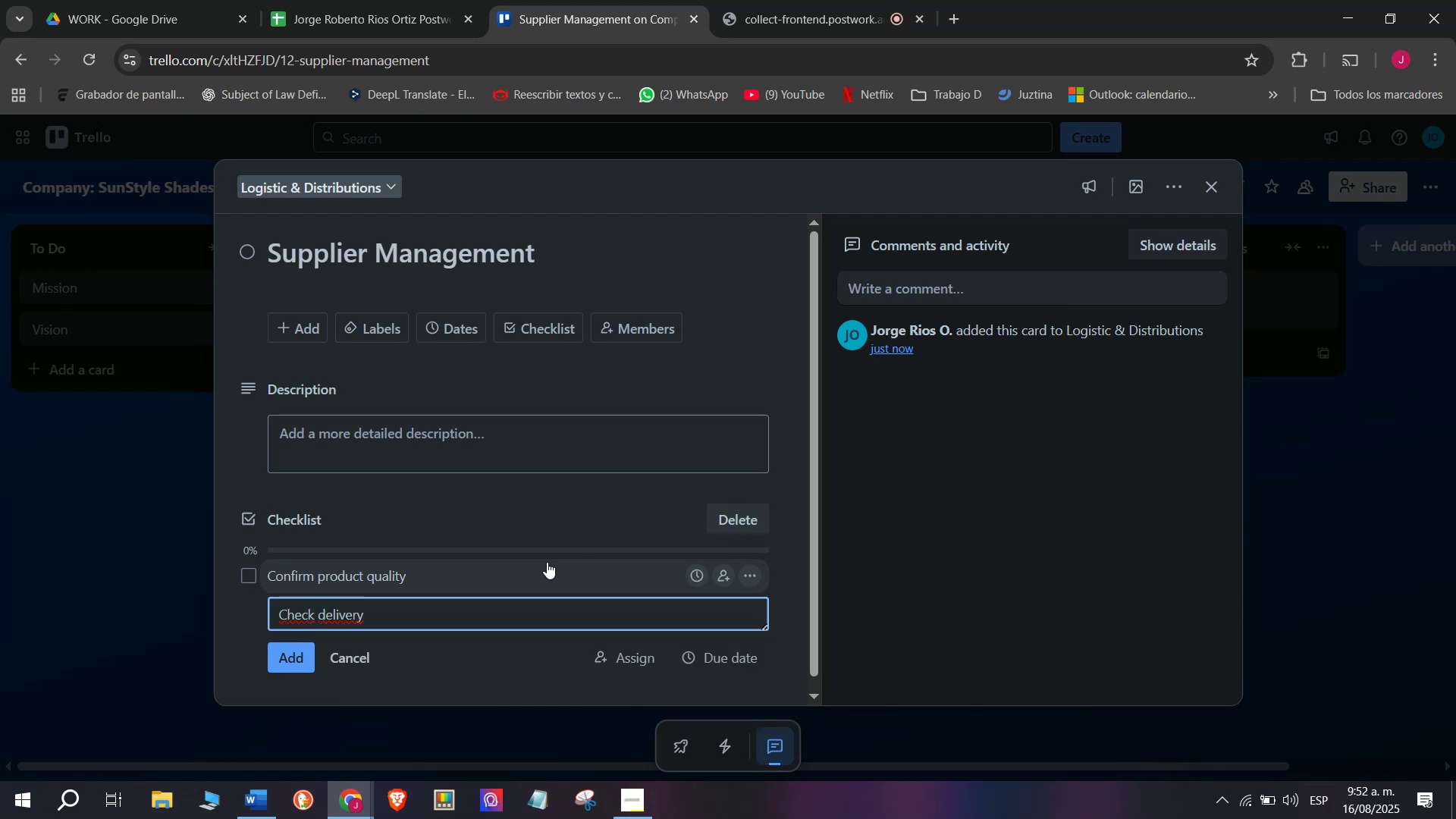 
type( S)
key(Backspace)
type(gh)
key(Backspace)
key(Backspace)
type(shedeu)
key(Backspace)
key(Backspace)
key(Backspace)
key(Backspace)
key(Backspace)
type(sche)
key(Backspace)
key(Backspace)
key(Backspace)
key(Backspace)
type(s)
key(Backspace)
type(chedules)
 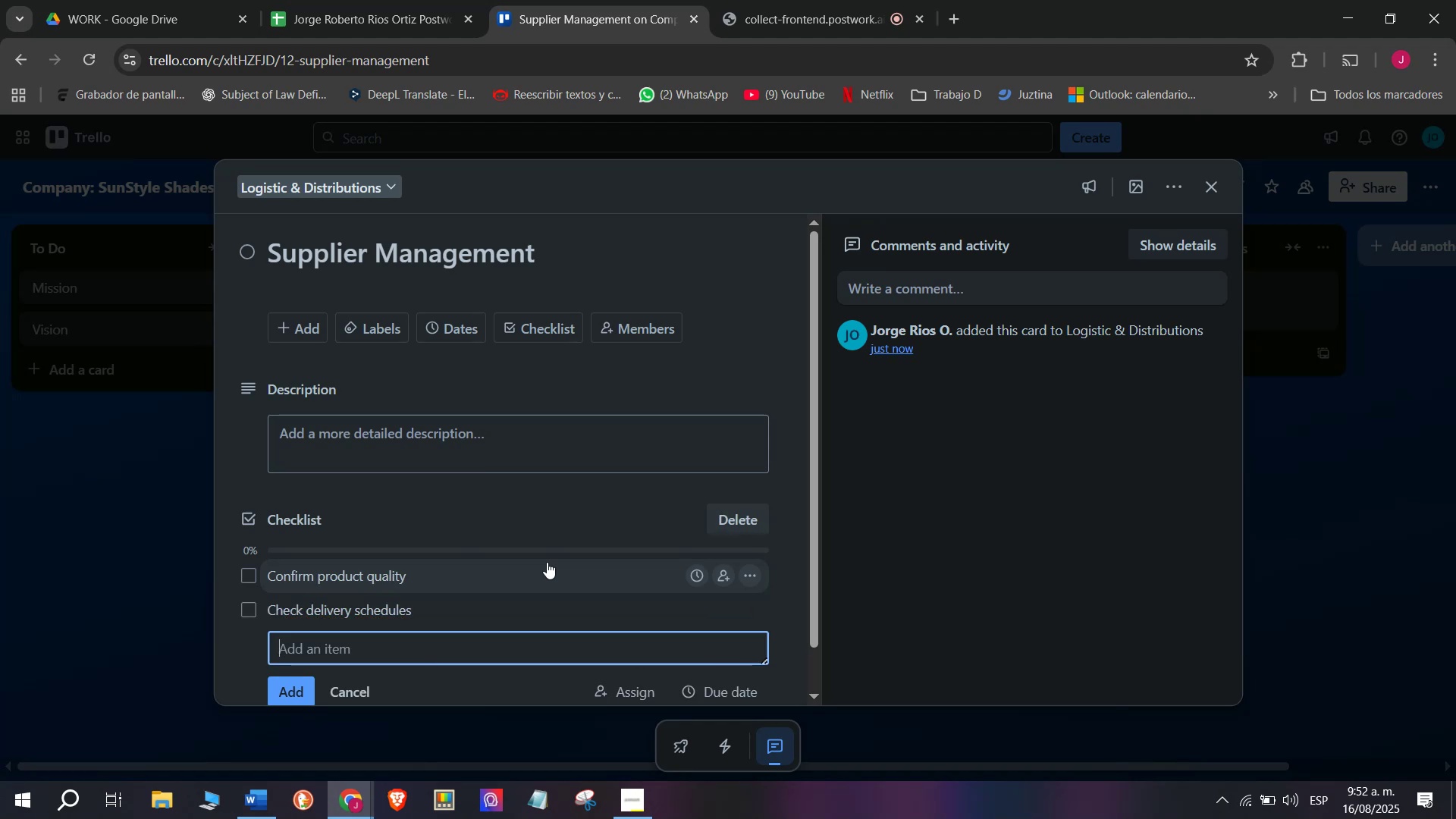 
key(Enter)
 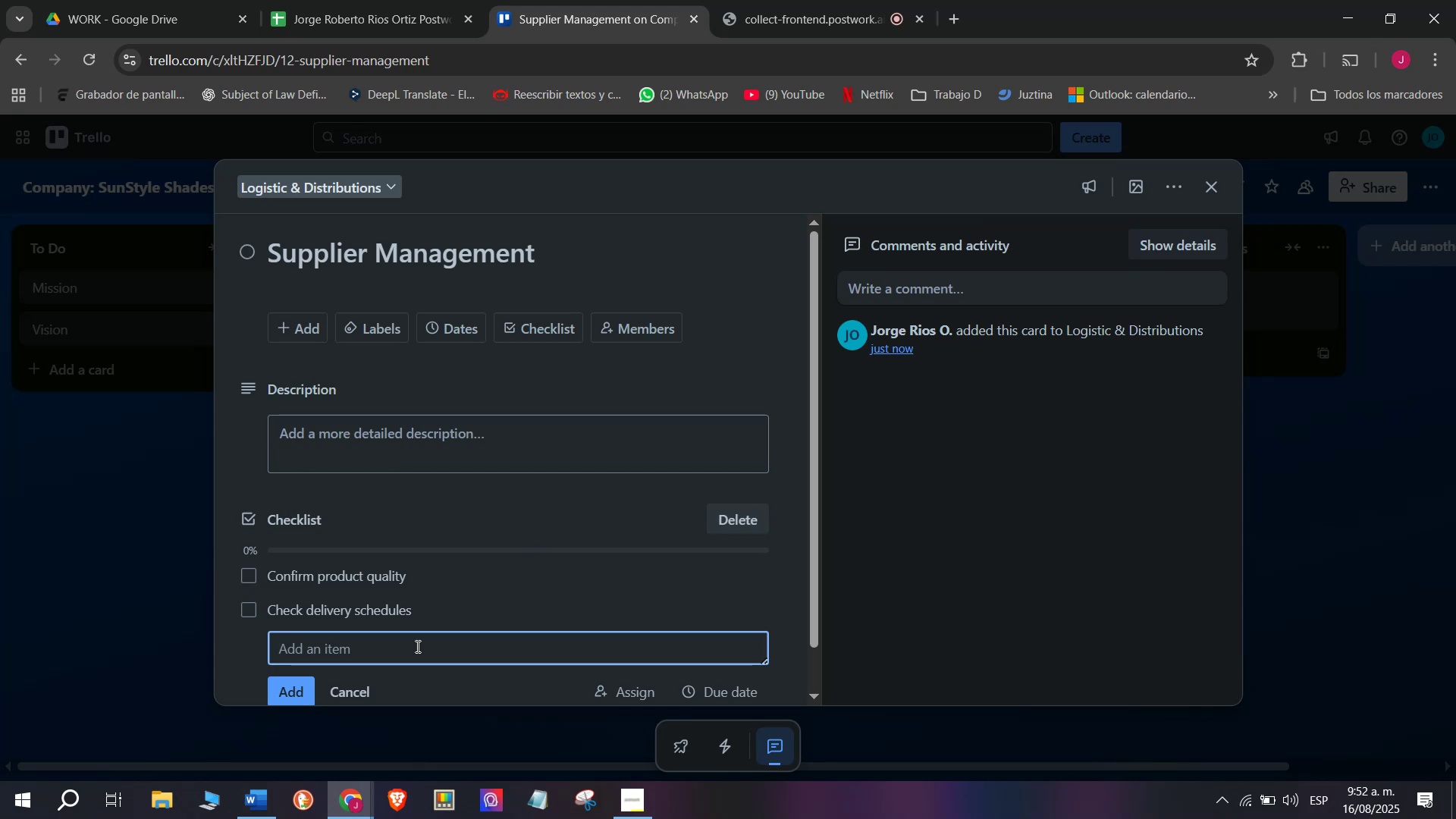 
wait(6.02)
 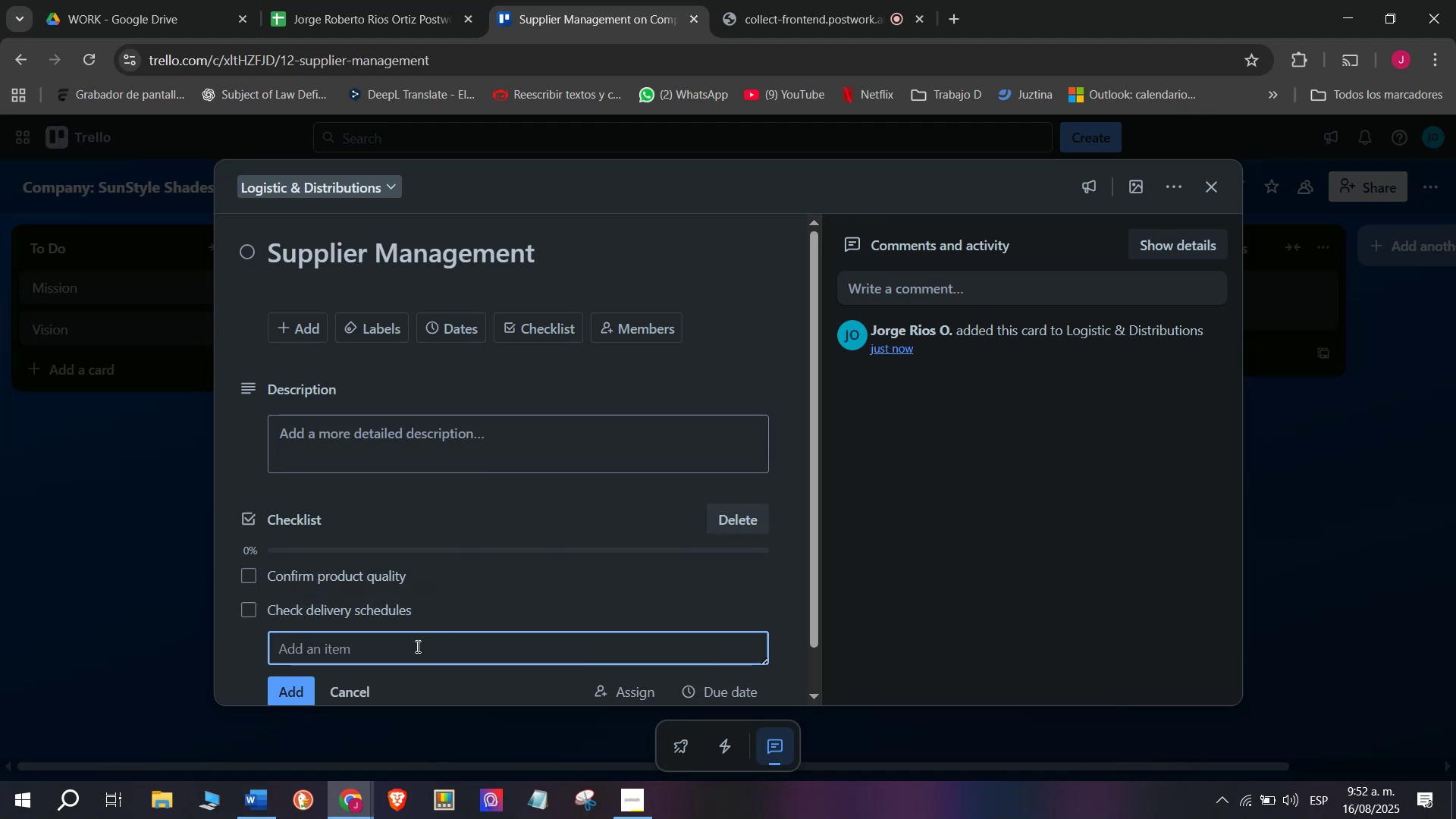 
type(Negotiuve)
key(Backspace)
key(Backspace)
key(Backspace)
type(ve)
 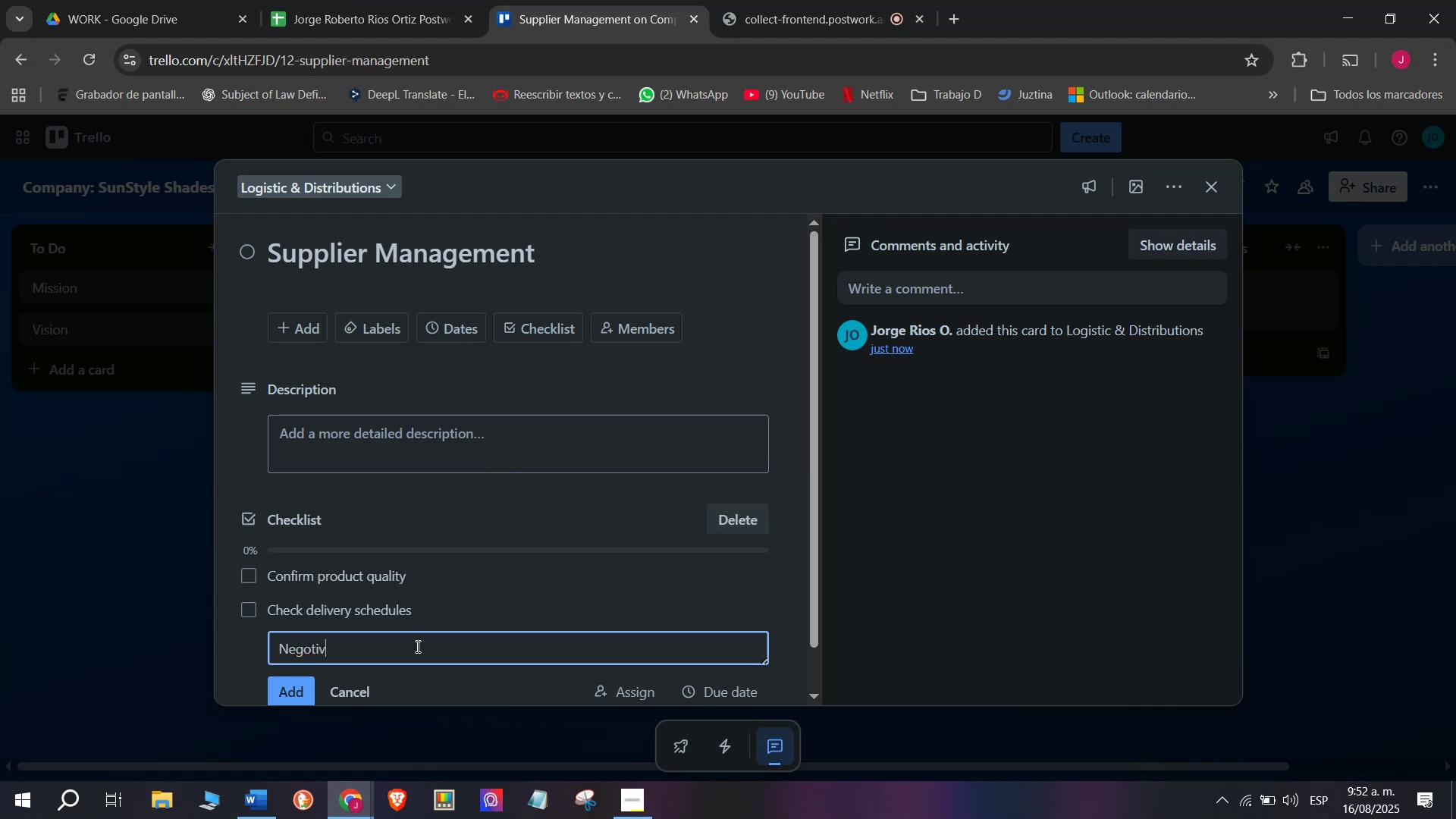 
key(Backspace)
key(Backspace)
type(ate )
 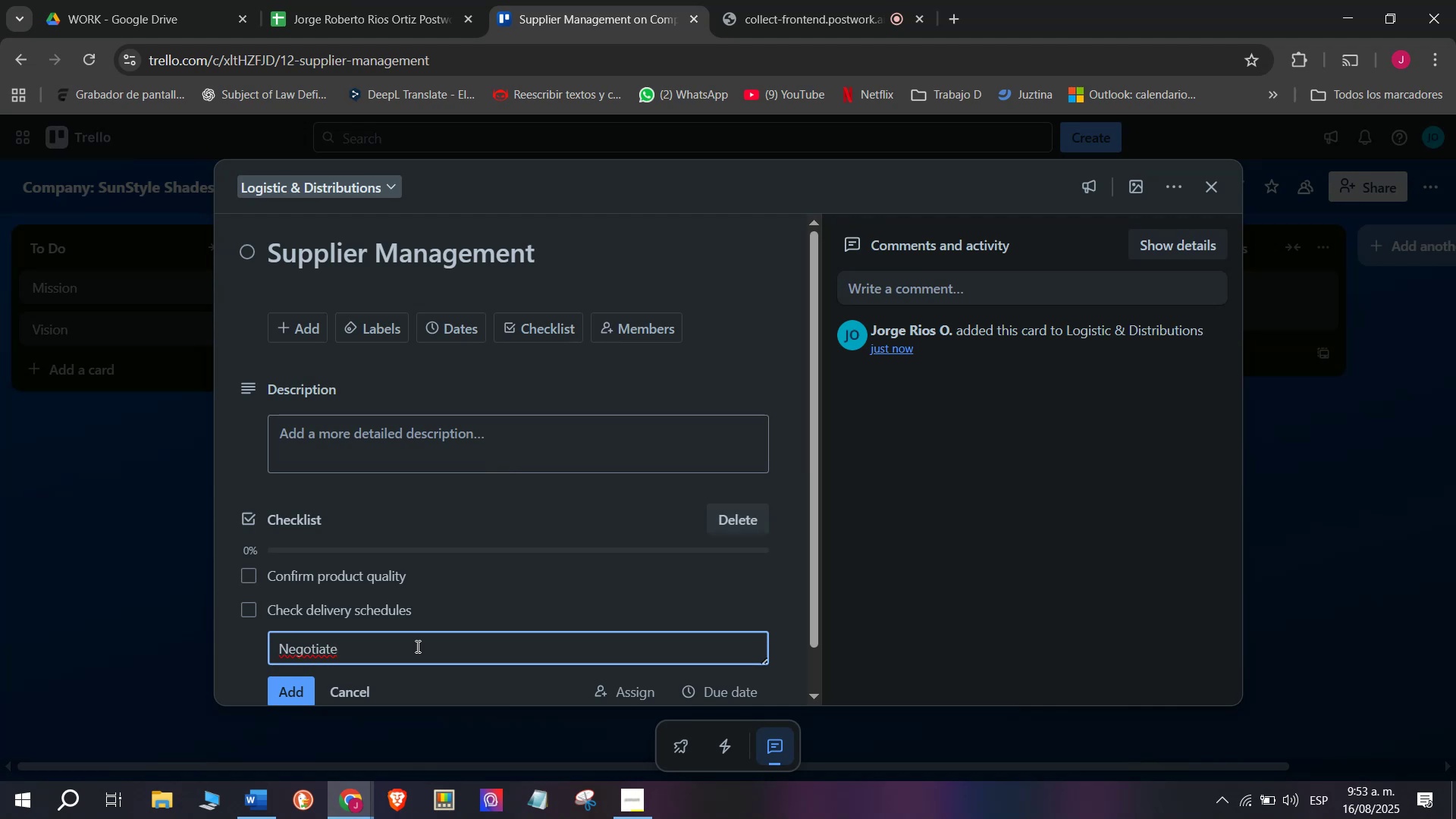 
wait(11.26)
 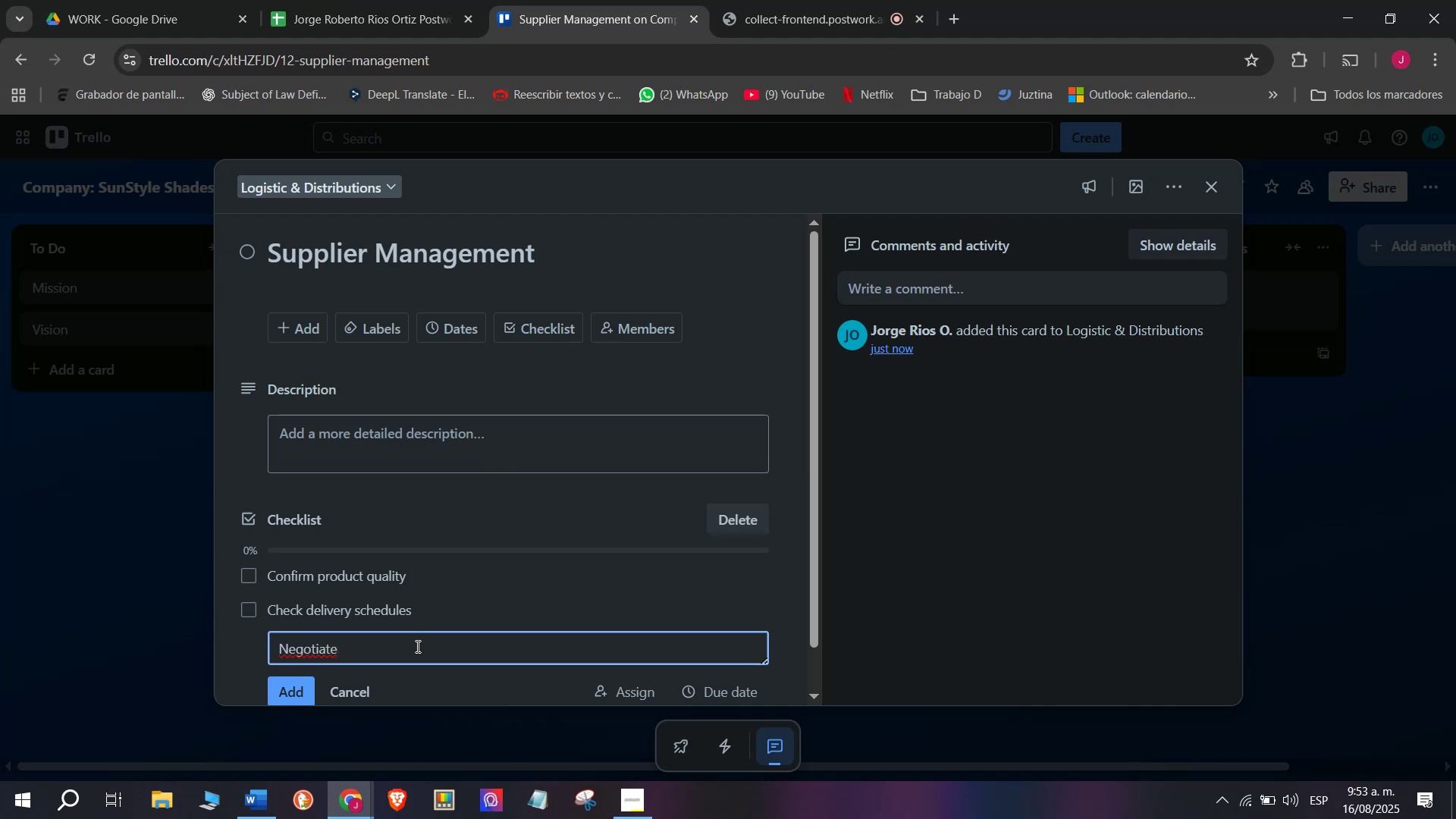 
type(suopp)
key(Backspace)
key(Backspace)
key(Backspace)
type(pplier prices)
 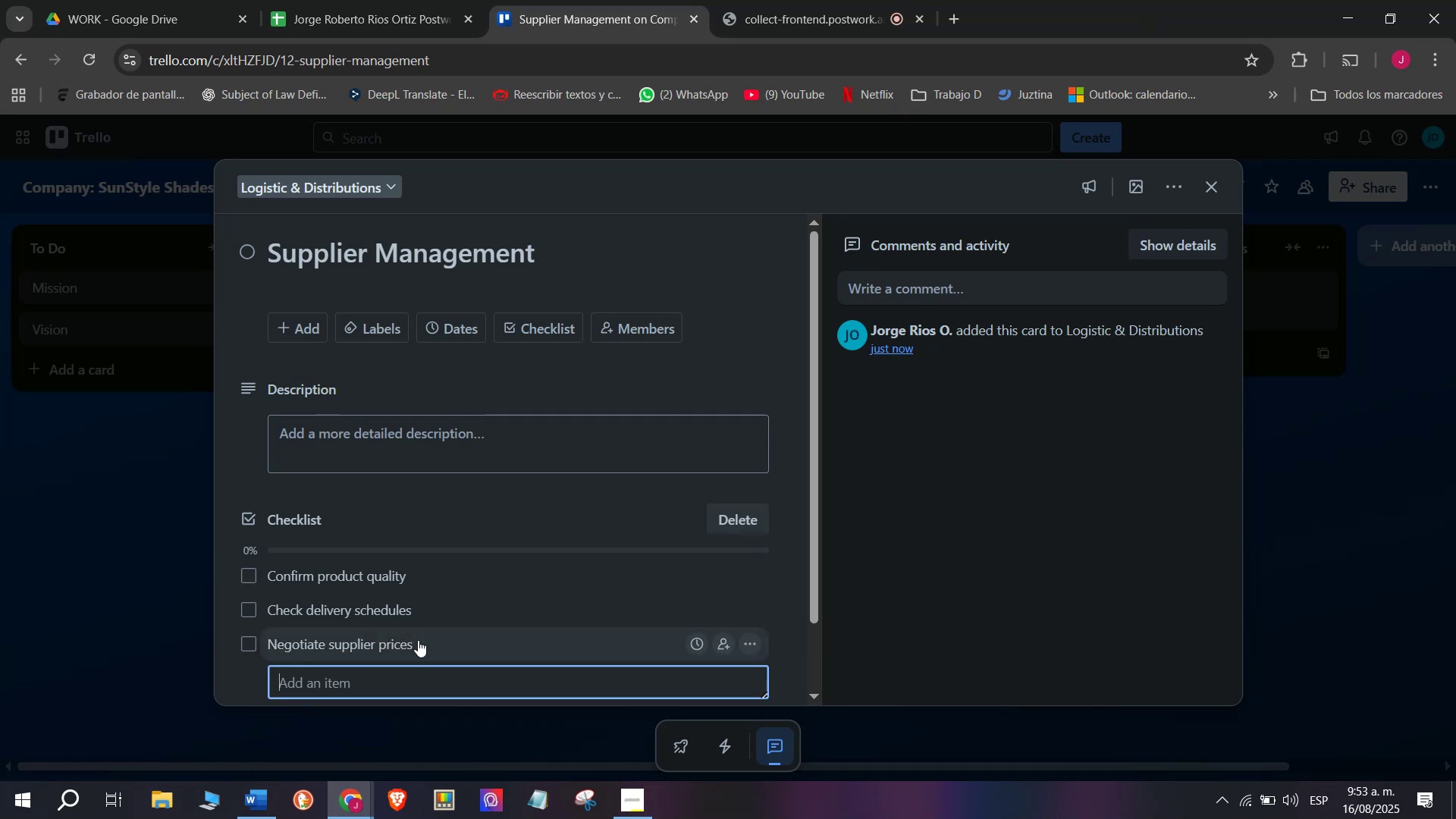 
key(Enter)
 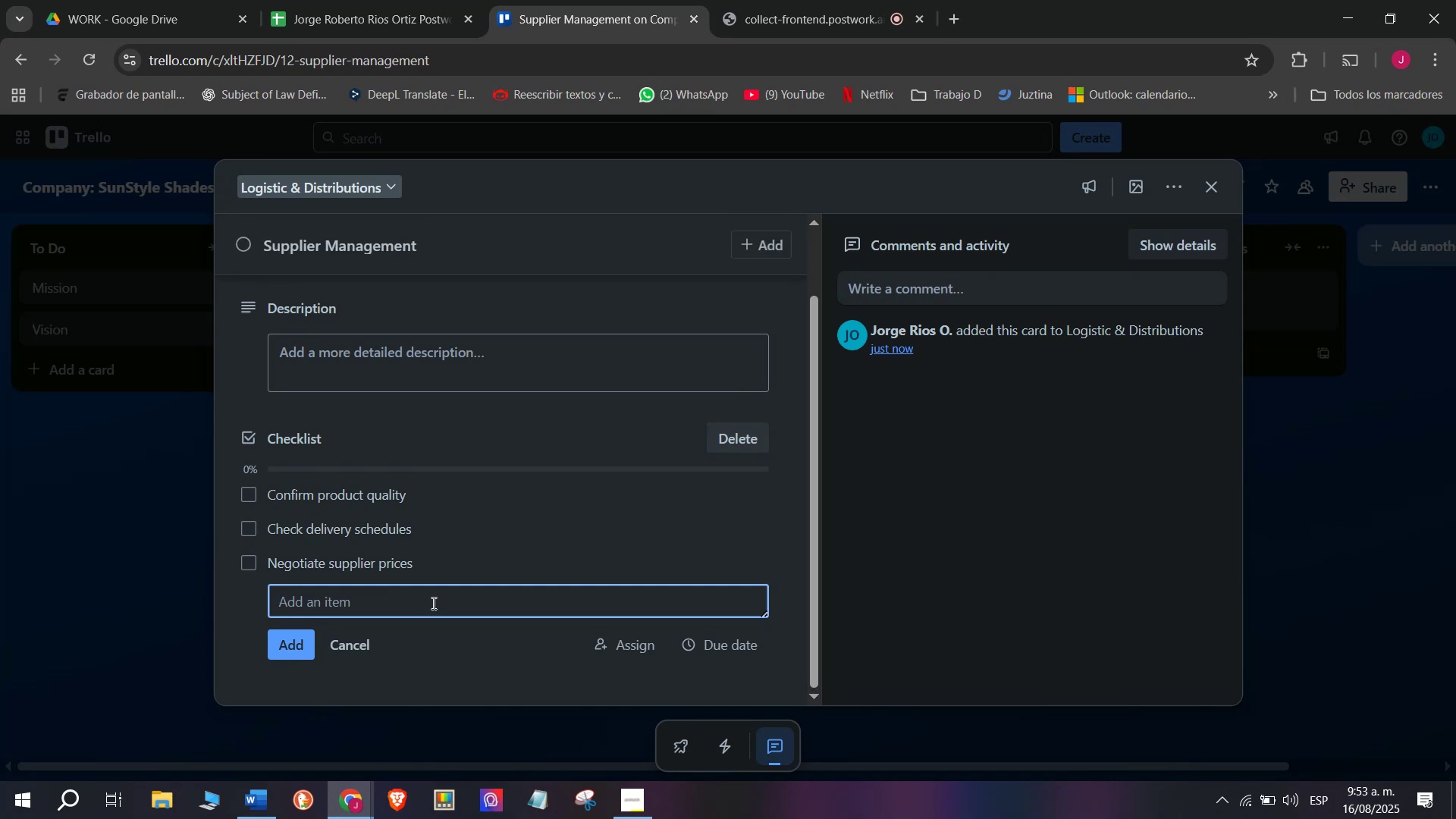 
scroll: coordinate [418, 640], scroll_direction: down, amount: 4.0
 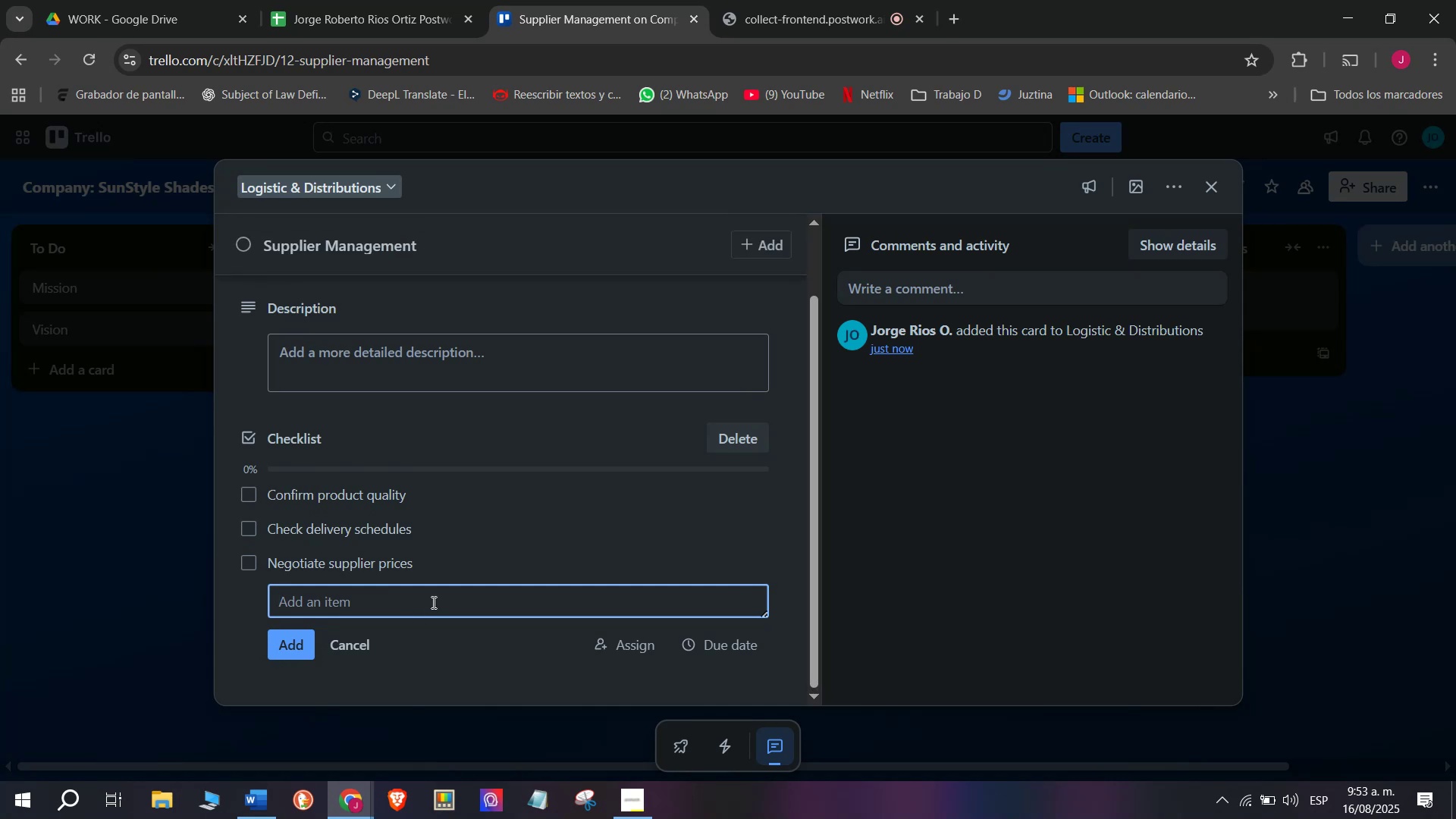 
type(Apopro)
key(Backspace)
key(Backspace)
key(Backspace)
key(Backspace)
type(opr)
key(Backspace)
key(Backspace)
key(Backspace)
type(prove shui)
key(Backspace)
key(Backspace)
type(ipments)
 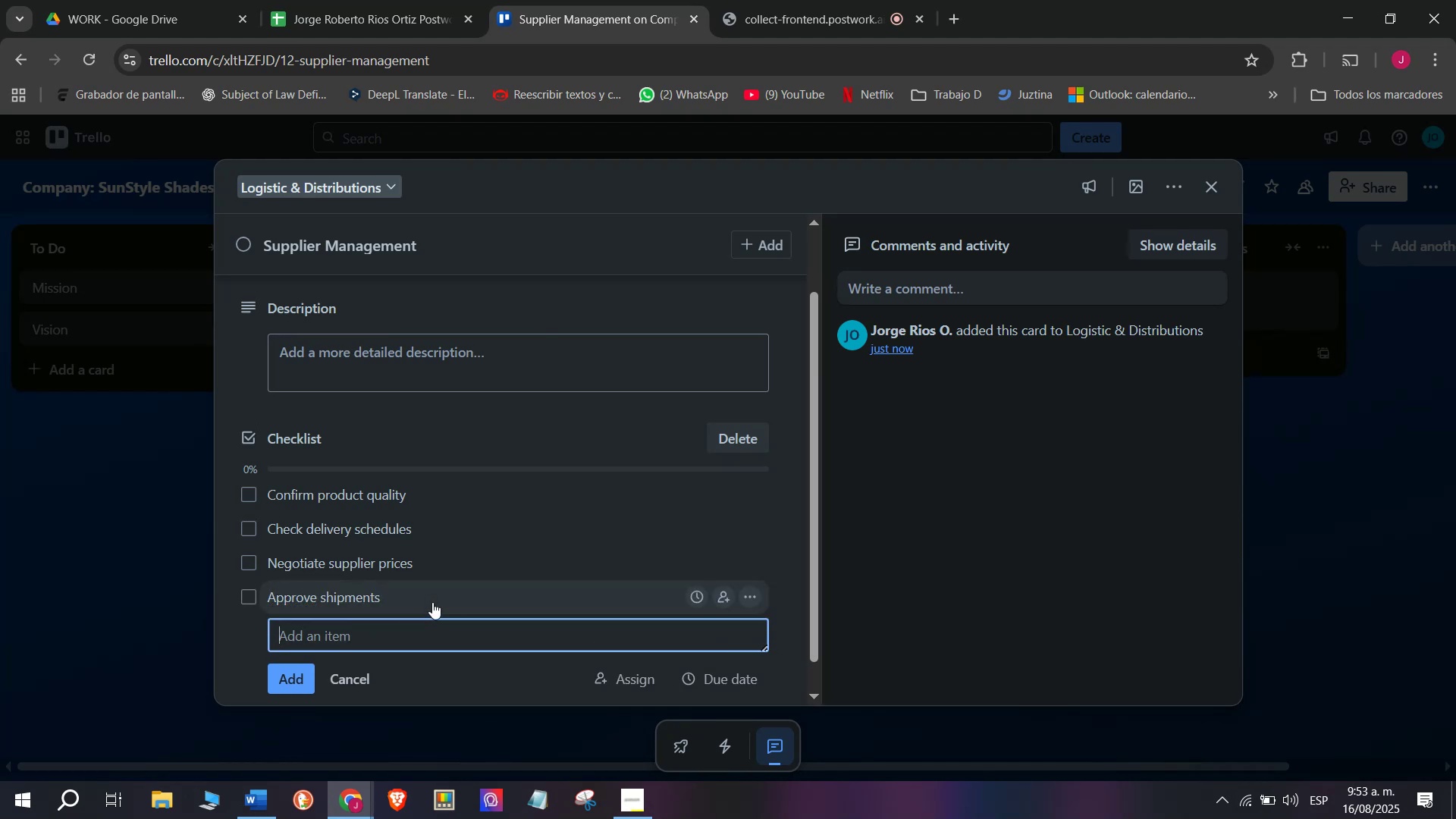 
key(Enter)
 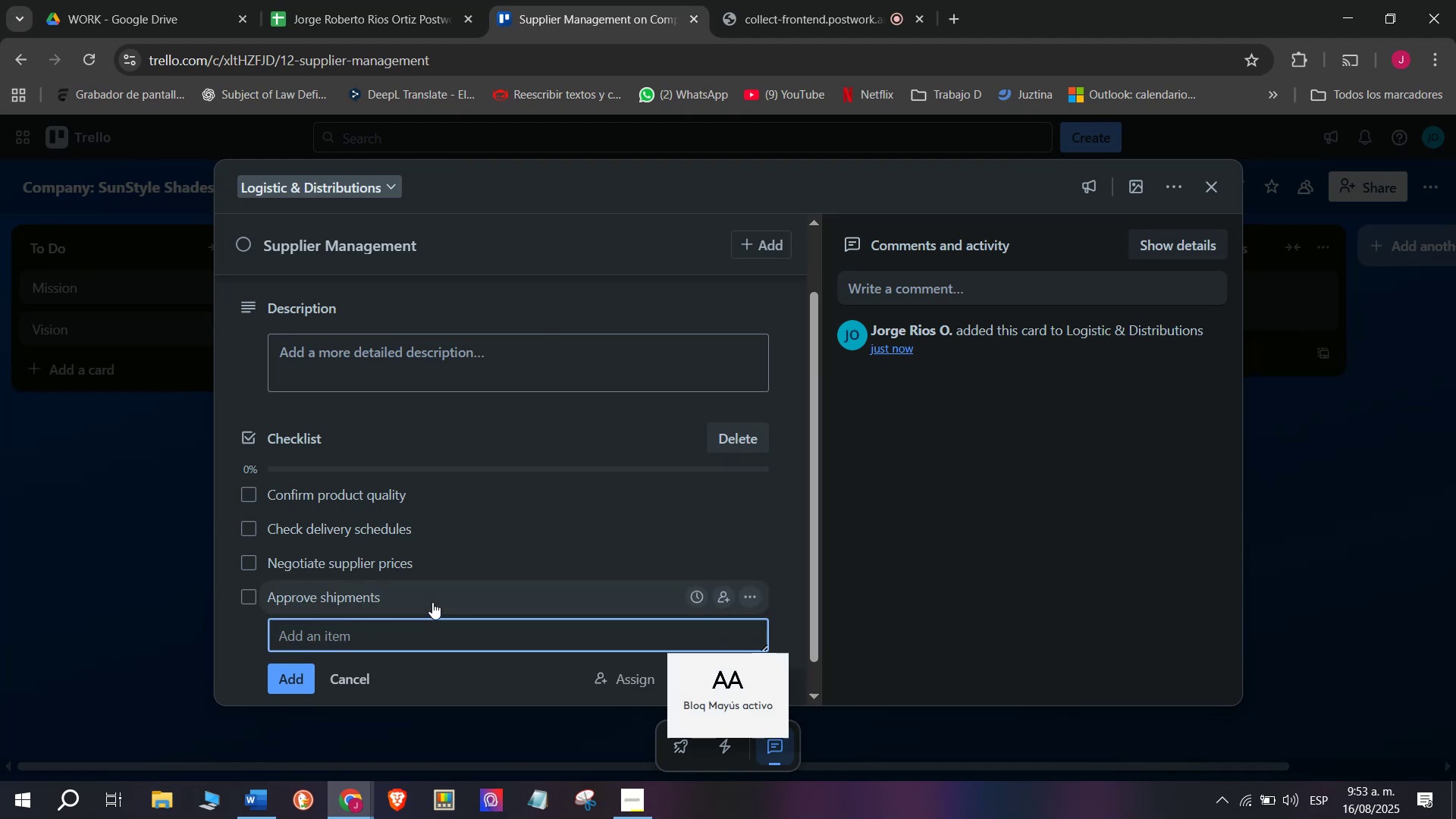 
type(Rec)
key(Backspace)
type(ciord)
key(Backspace)
key(Backspace)
key(Backspace)
type(o)
key(Backspace)
key(Backspace)
type(ord invopices)
key(Backspace)
key(Backspace)
key(Backspace)
key(Backspace)
key(Backspace)
type(ices )
 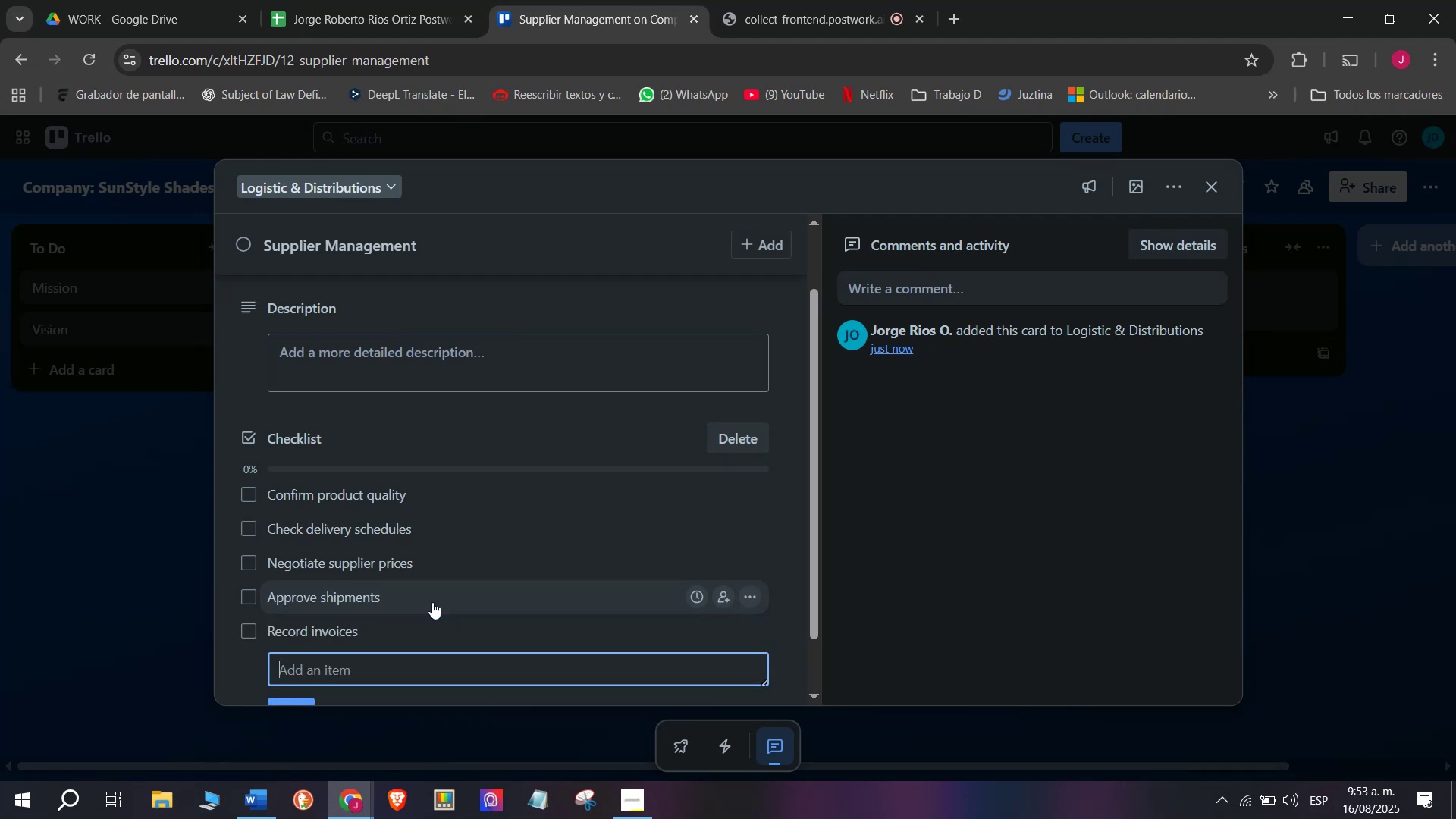 
key(Enter)
 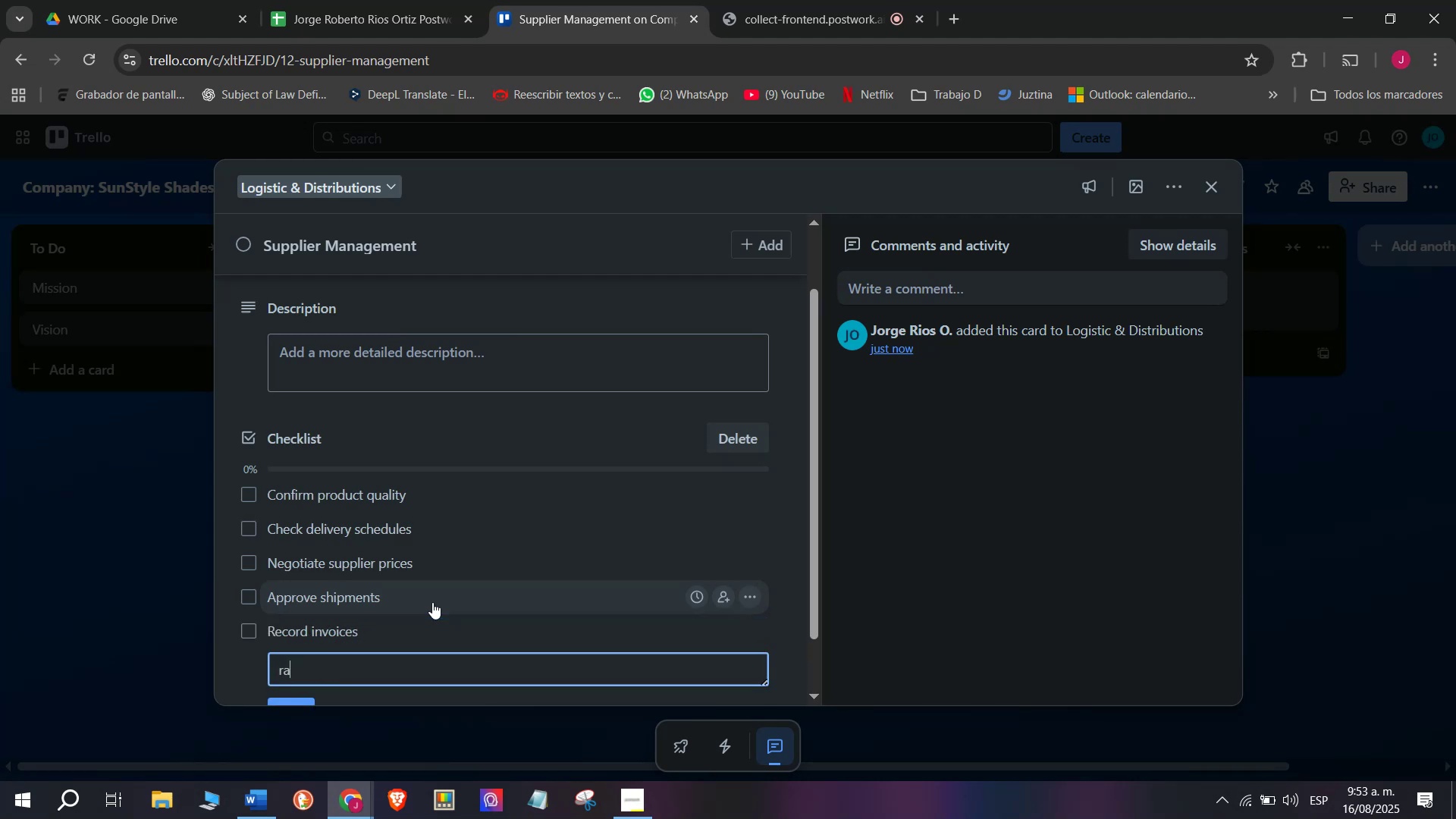 
type(ra)
key(Backspace)
key(Backspace)
type(Rate suppliers)
 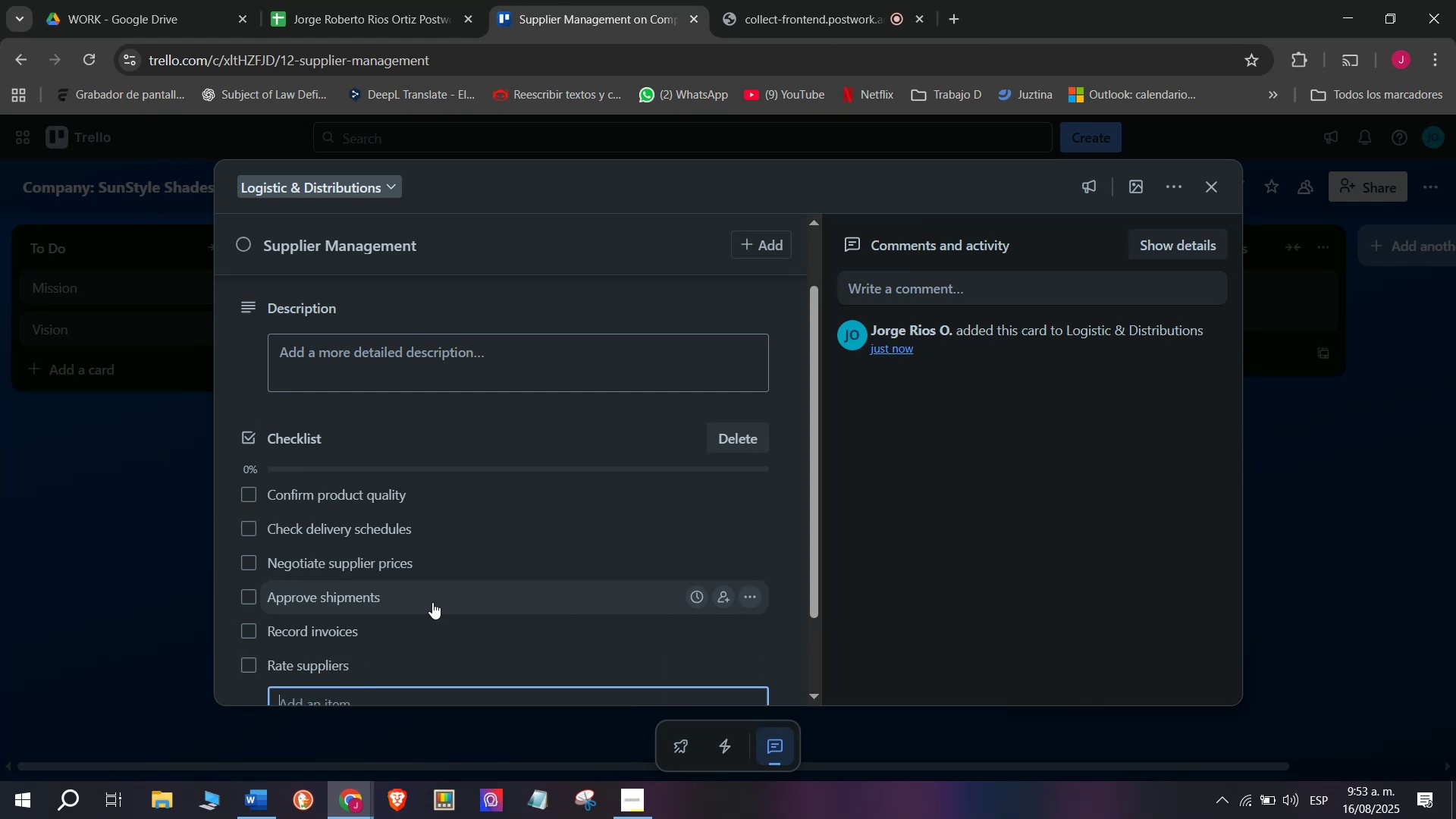 
key(Enter)
 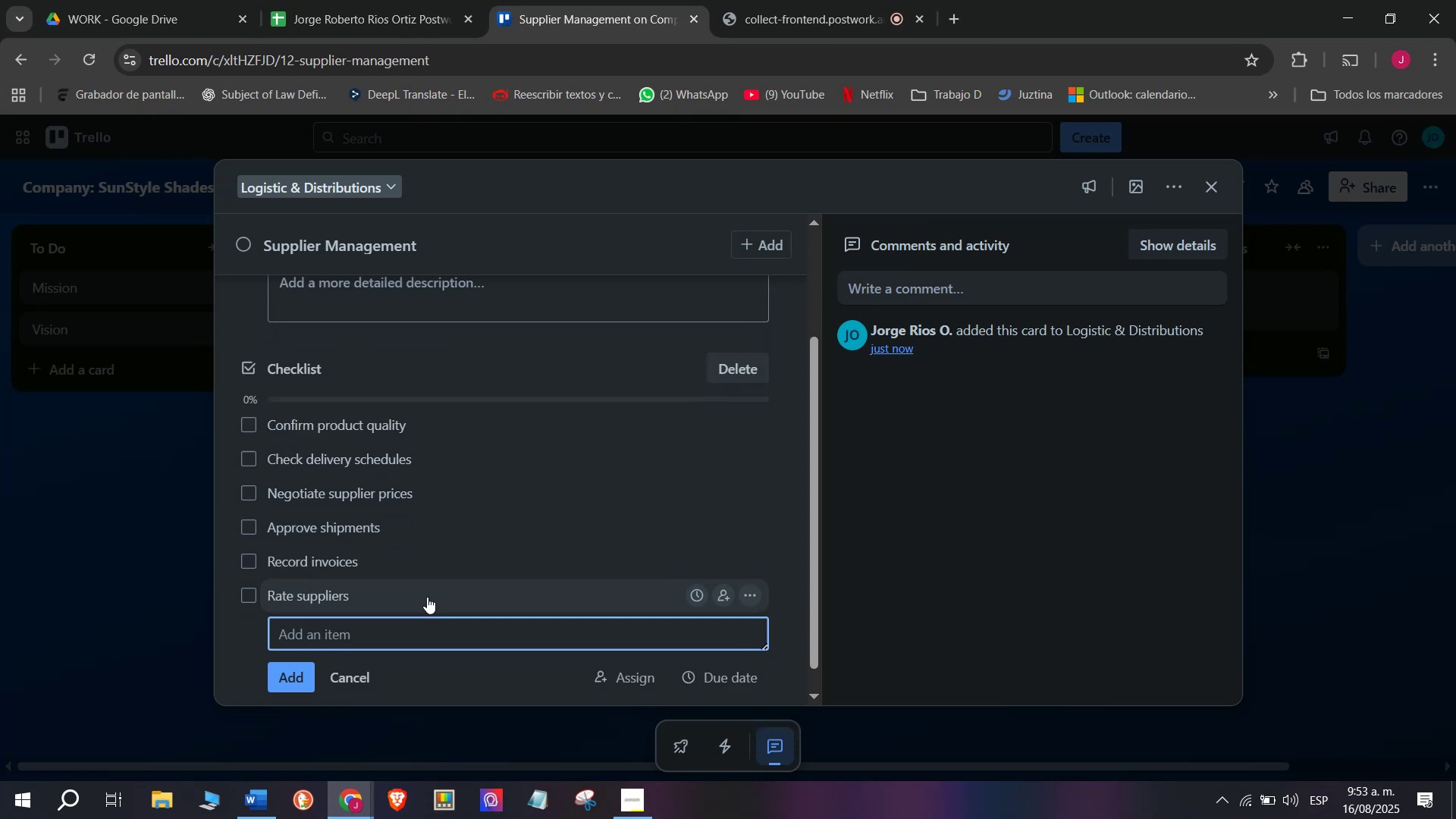 
scroll: coordinate [427, 597], scroll_direction: up, amount: 3.0
 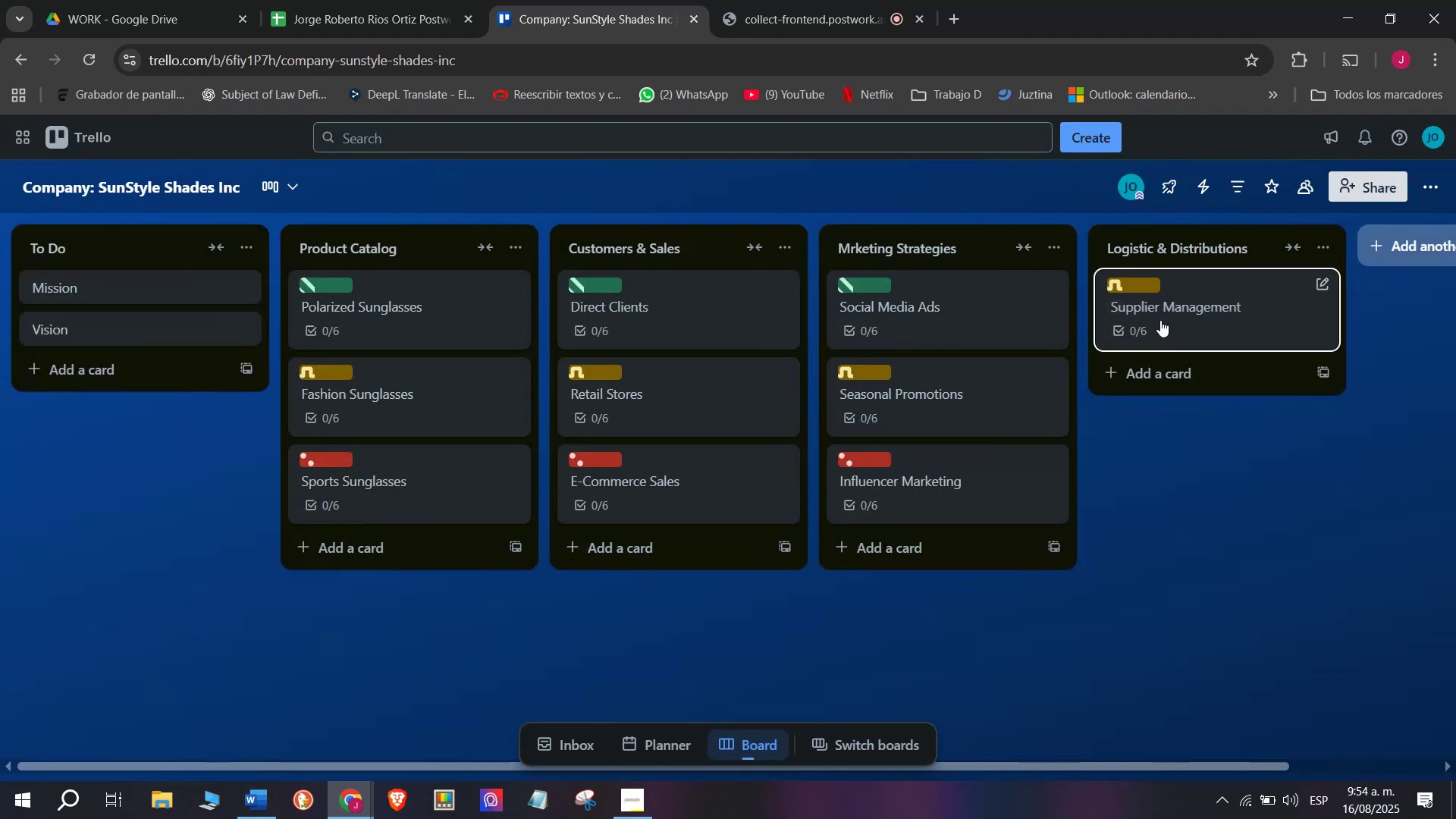 
mouse_move([1168, 340])
 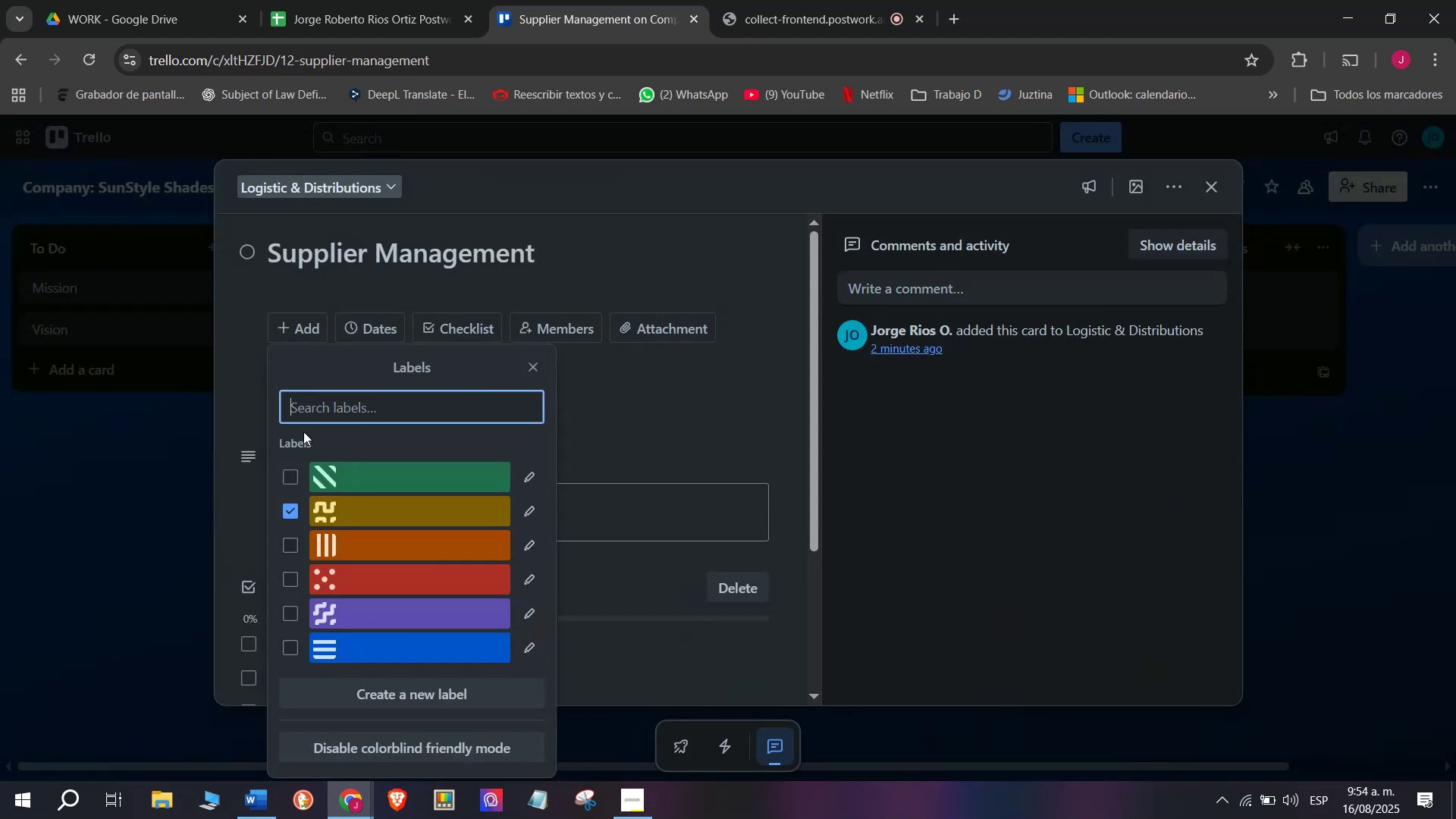 
left_click_drag(start_coordinate=[284, 406], to_coordinate=[284, 403])
 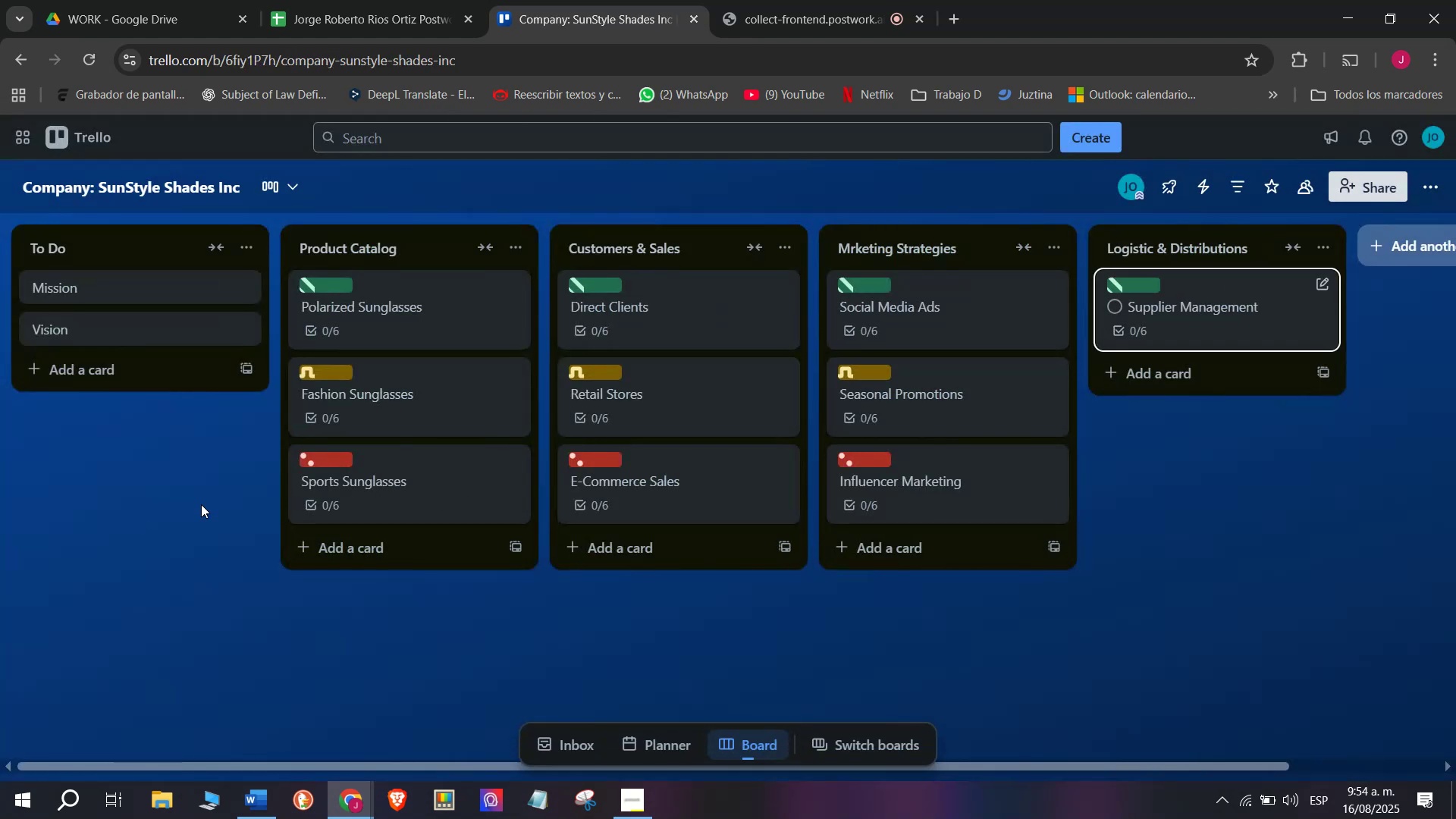 
triple_click([136, 518])
 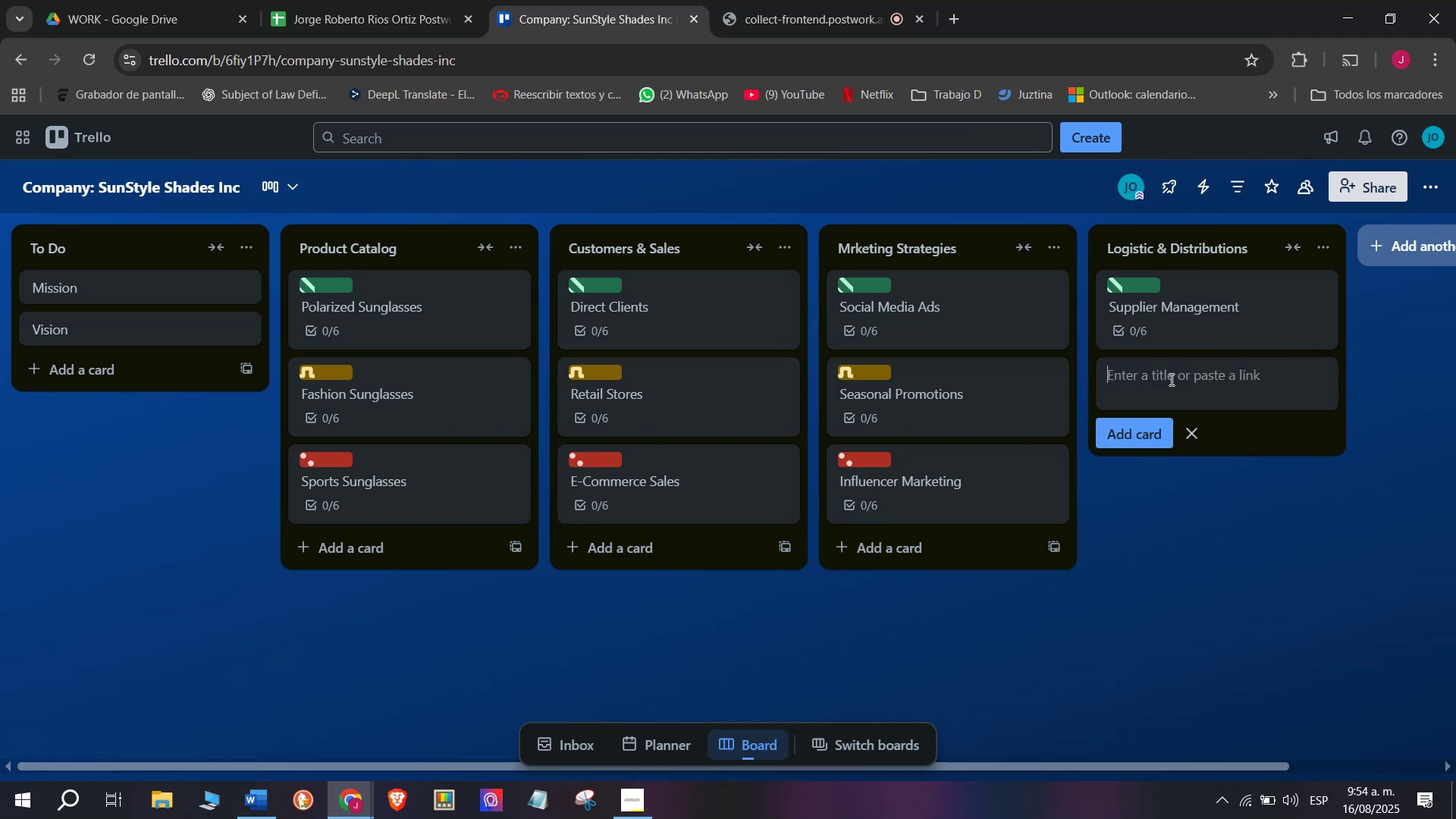 
left_click([1170, 379])
 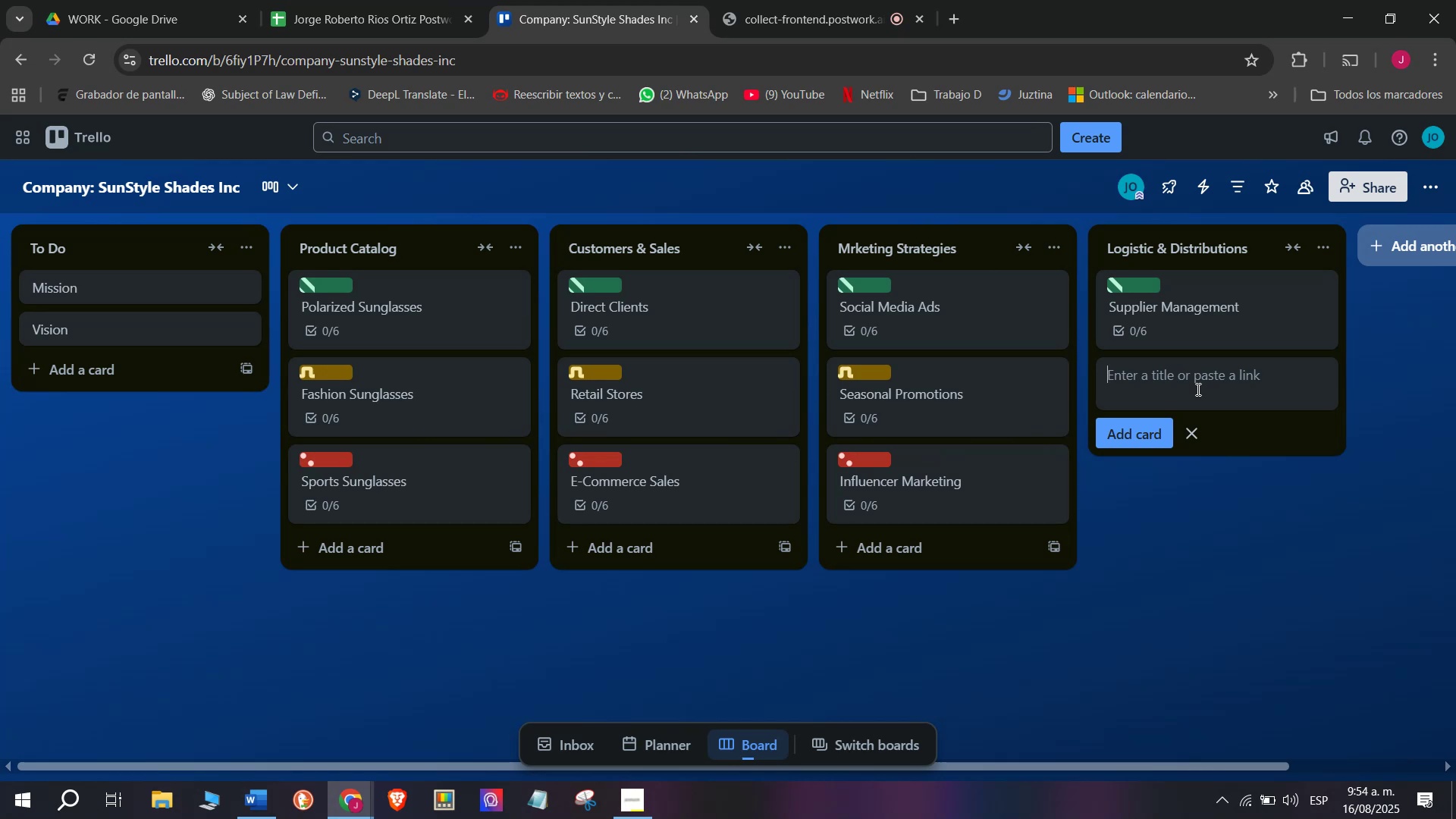 
wait(15.95)
 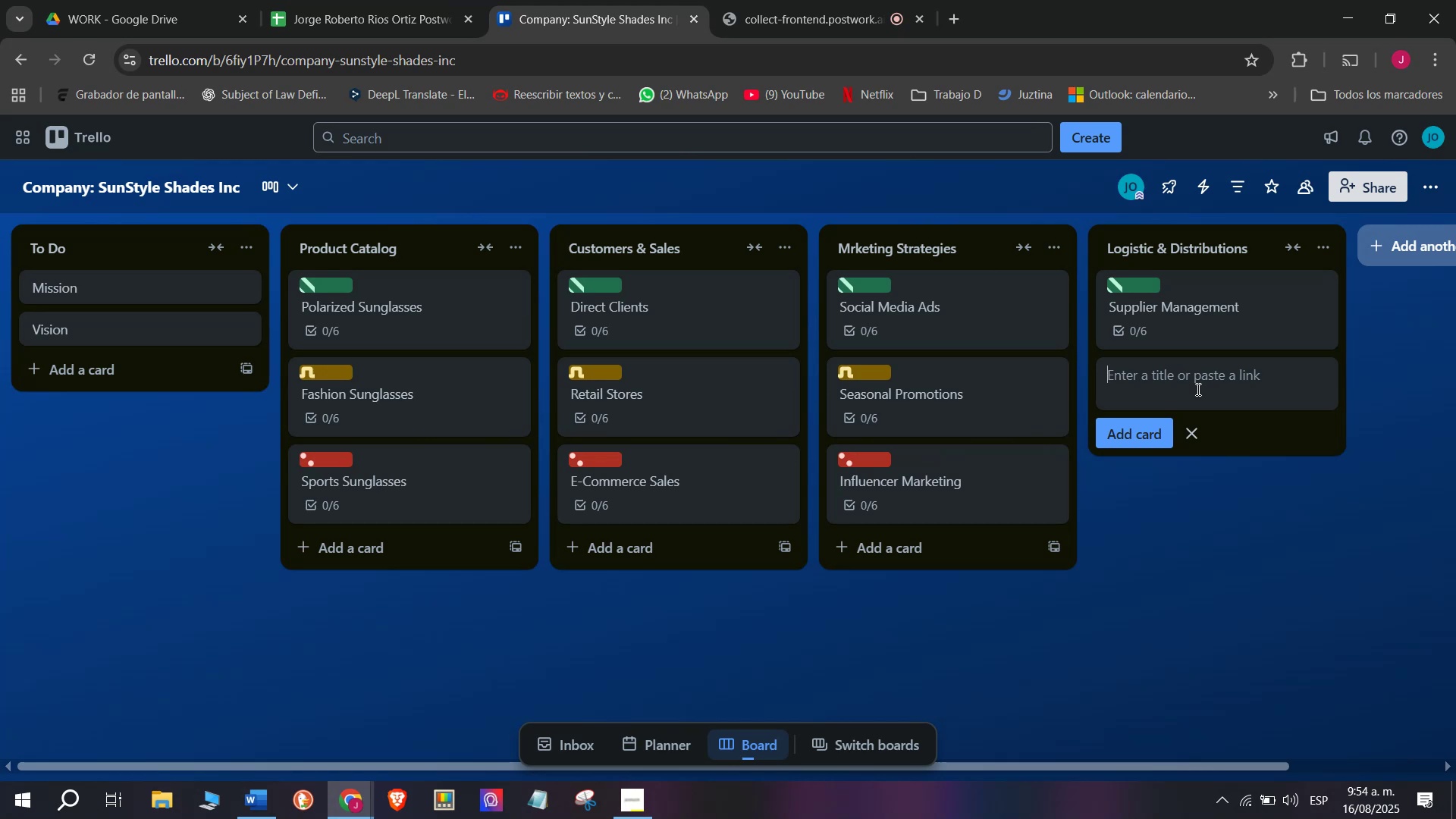 
type(Csui)
key(Backspace)
key(Backspace)
key(Backspace)
type(ustiom)
key(Backspace)
key(Backspace)
key(Backspace)
type(omer Deliverri)
key(Backspace)
key(Backspace)
type(ui)
key(Backspace)
key(Backspace)
key(Backspace)
type(ire)
key(Backspace)
key(Backspace)
type(es)
key(Backspace)
key(Backspace)
key(Backspace)
type(ries)
 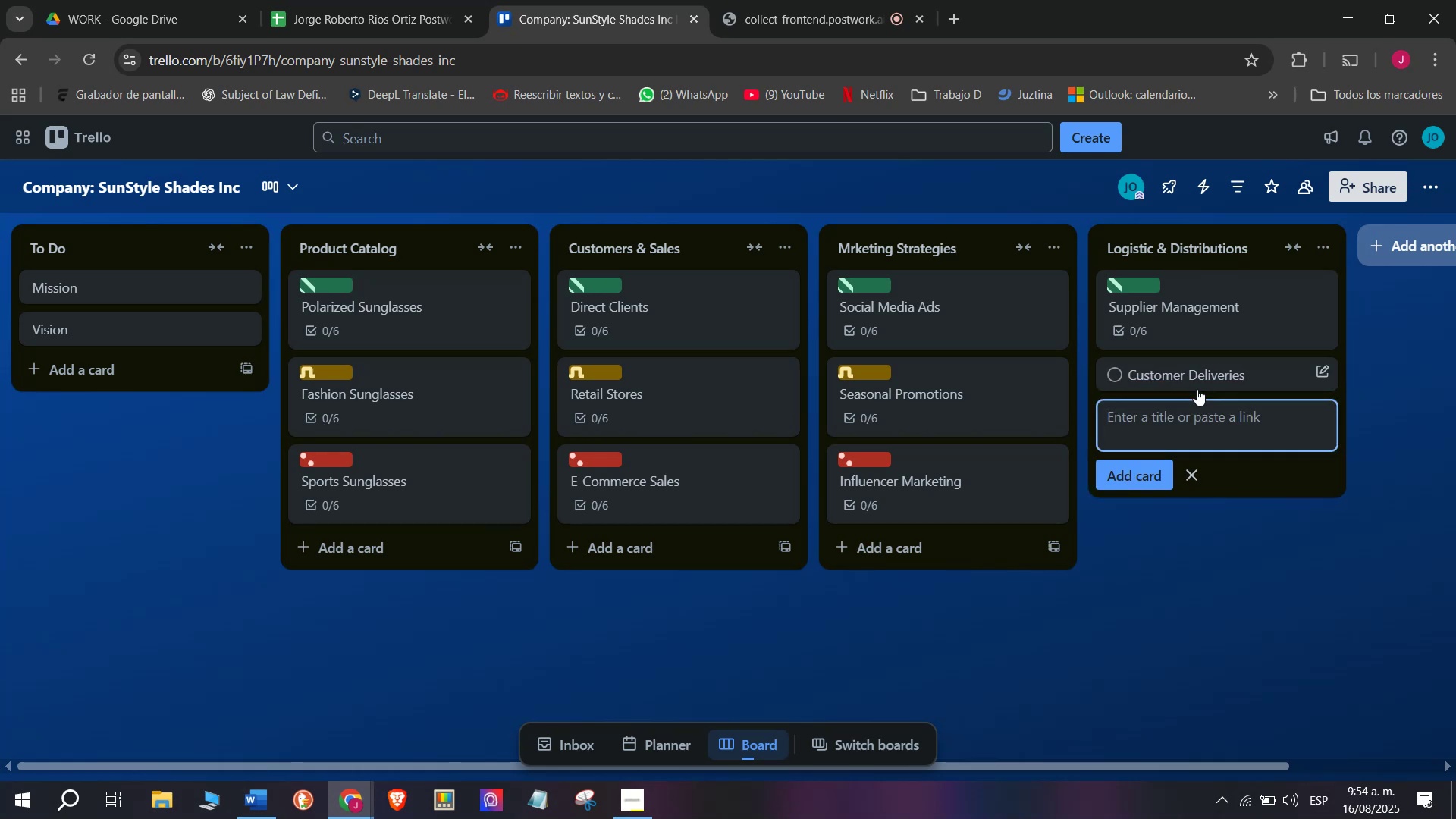 
key(Enter)
 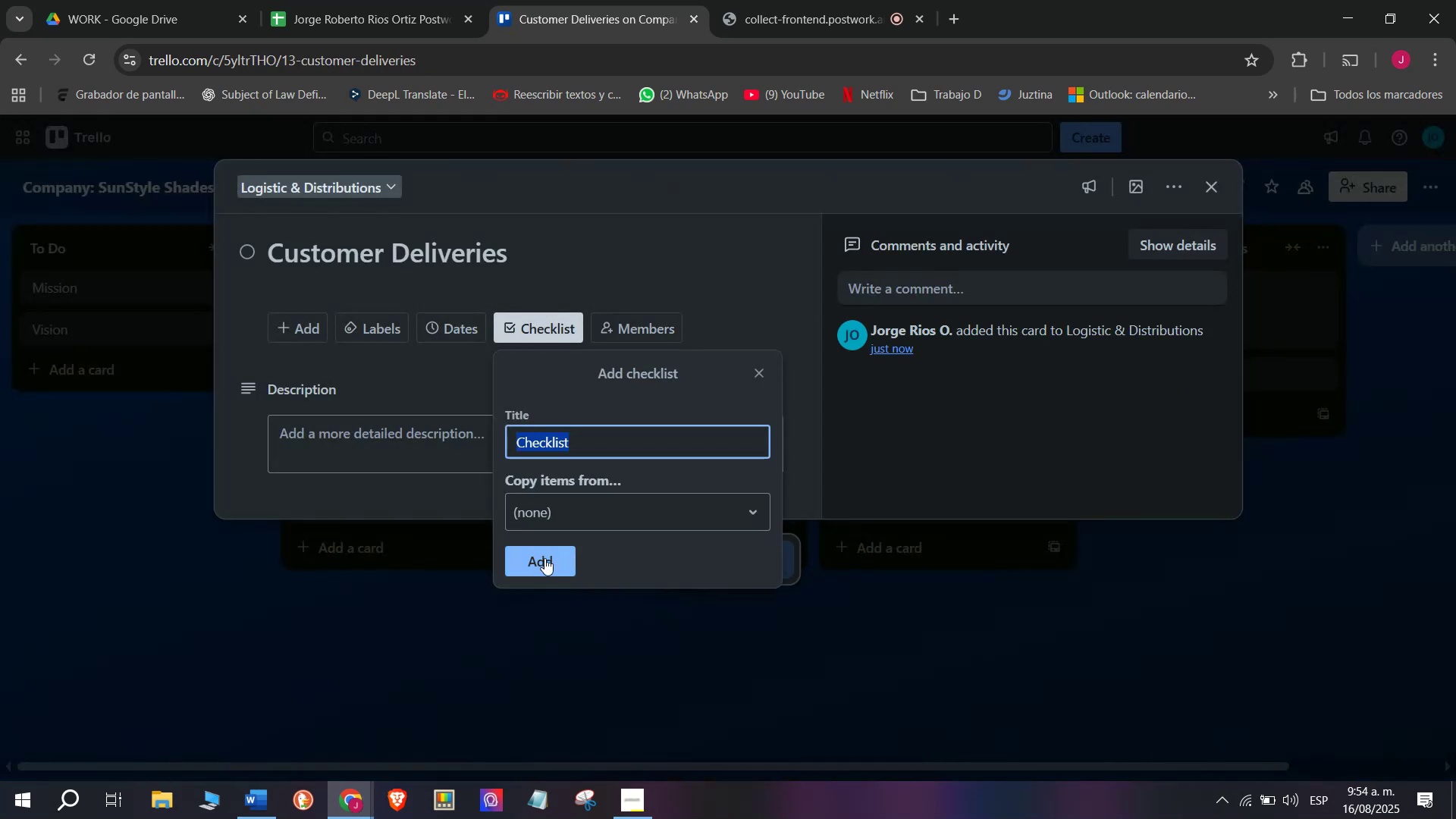 
left_click([544, 558])
 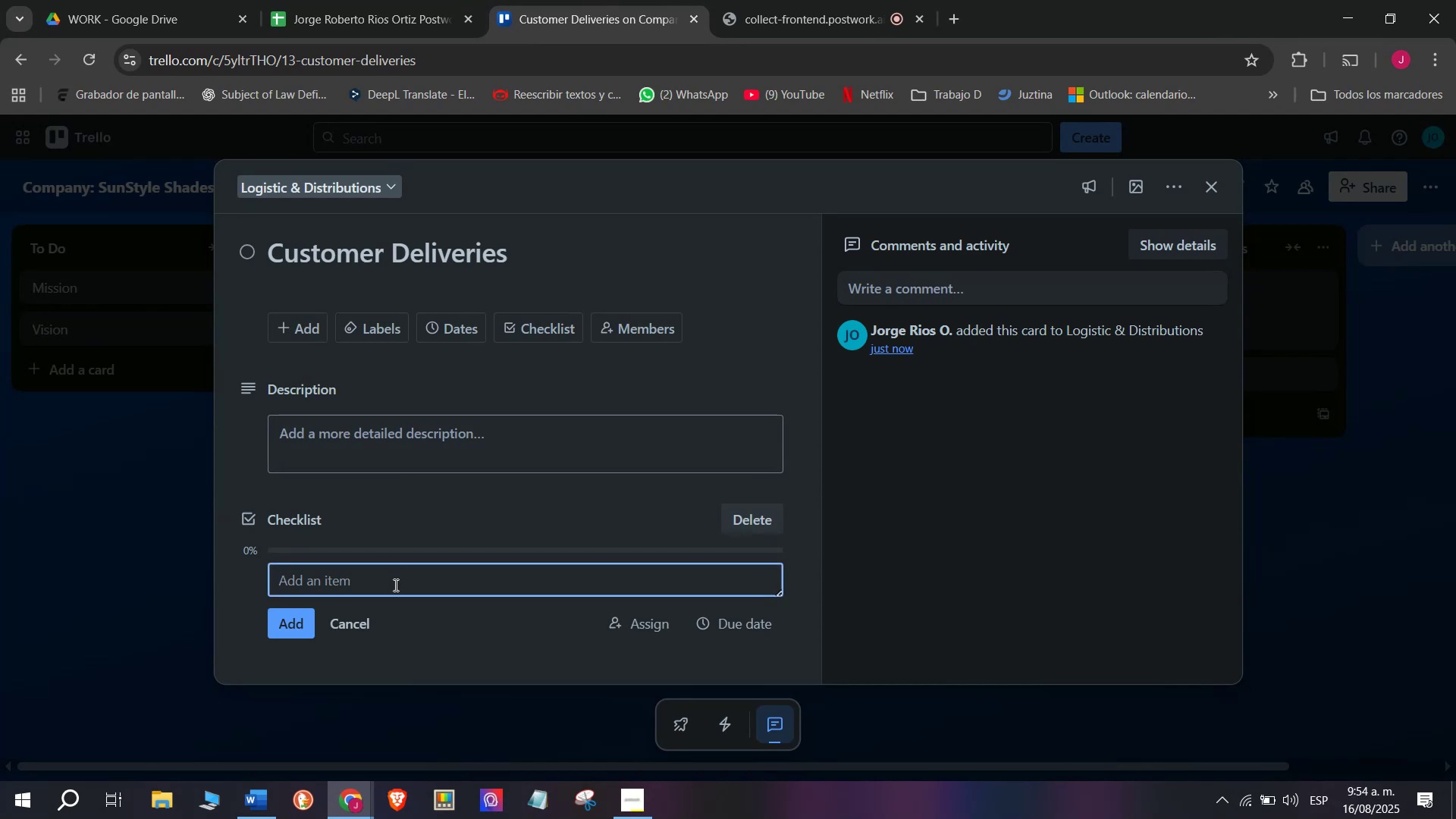 
scroll: coordinate [388, 461], scroll_direction: down, amount: 1.0
 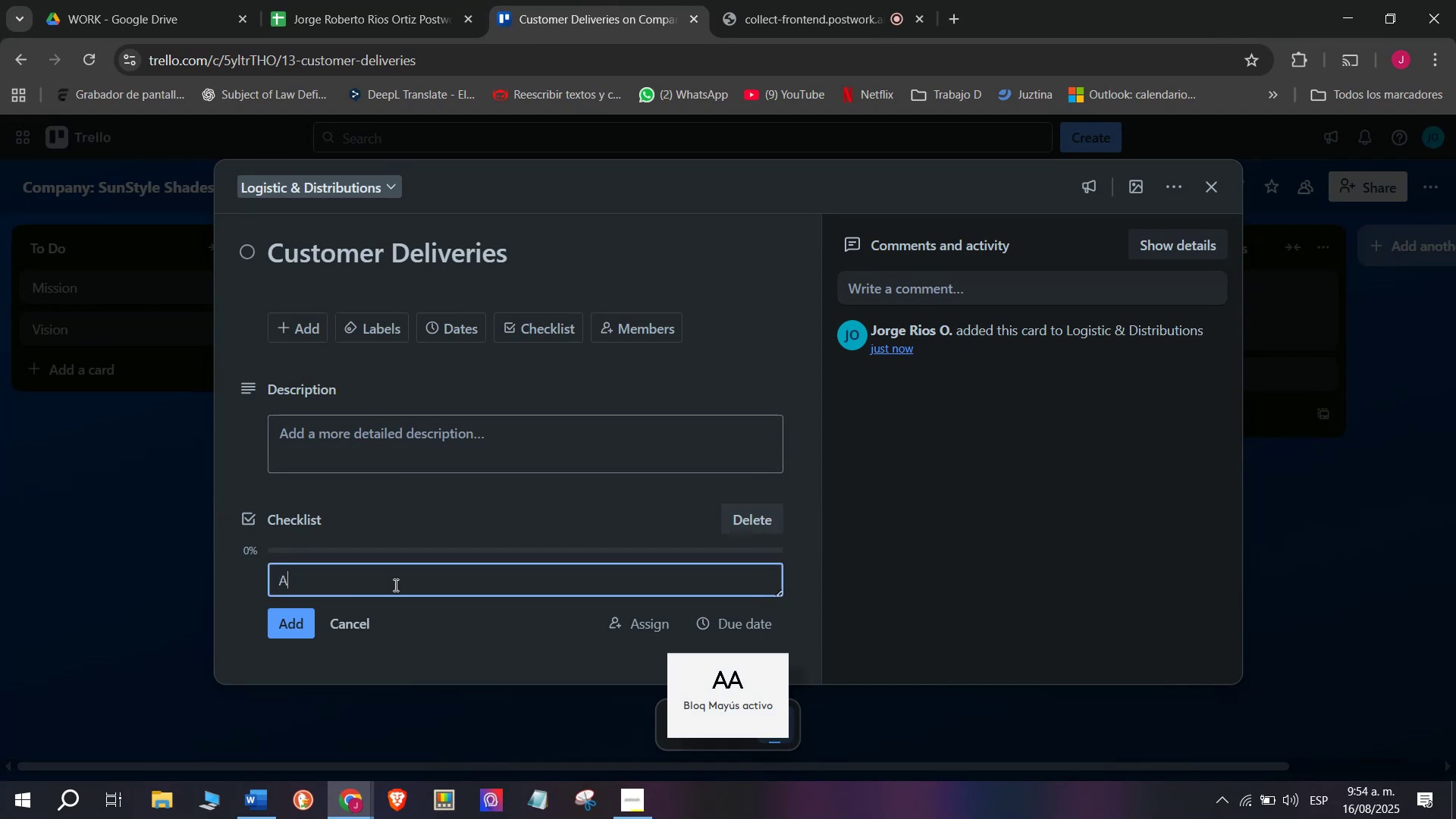 
type(Assing)
key(Backspace)
key(Backspace)
type(ng)
key(Backspace)
key(Backspace)
type(gn courier)
 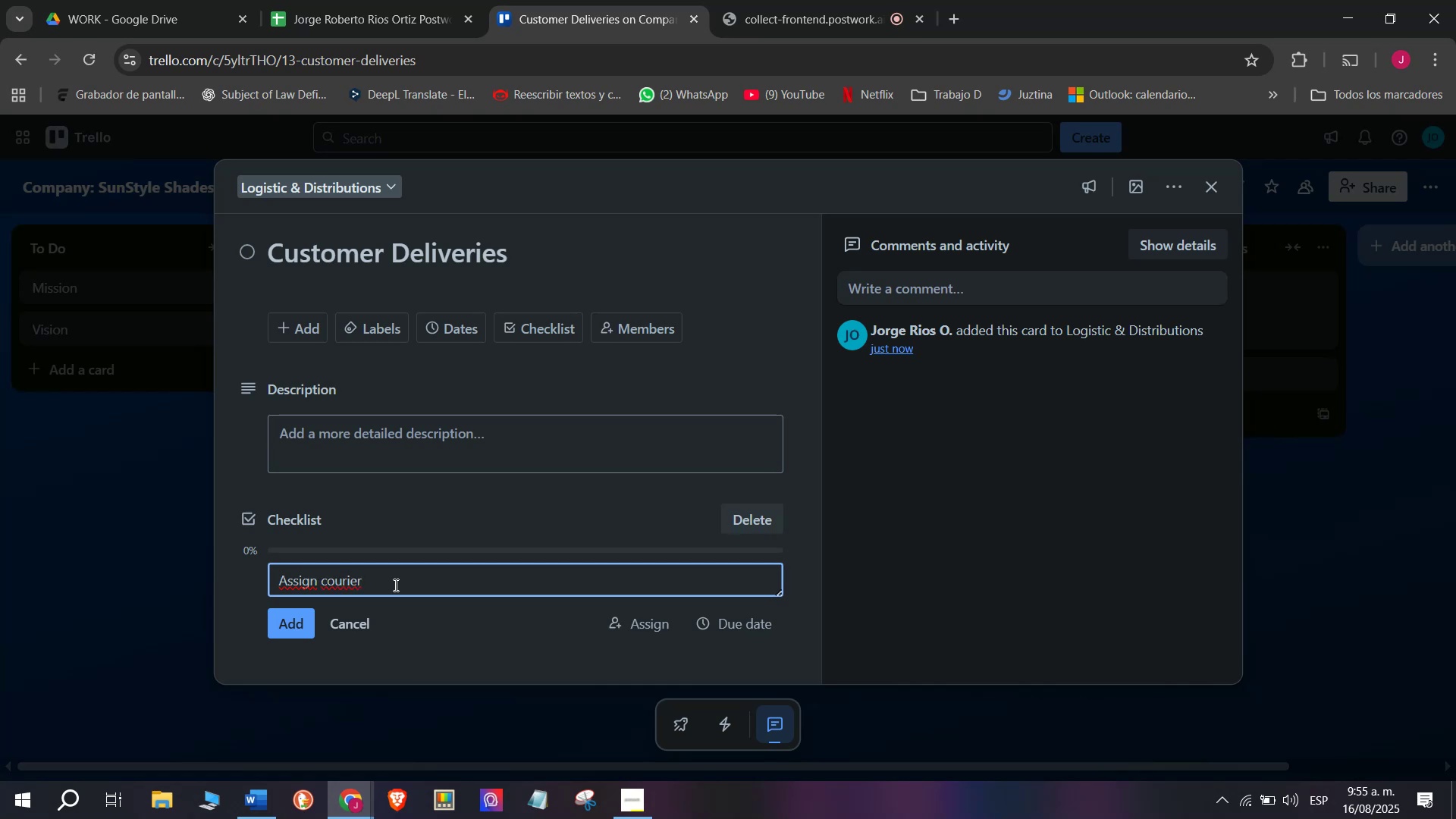 
wait(5.83)
 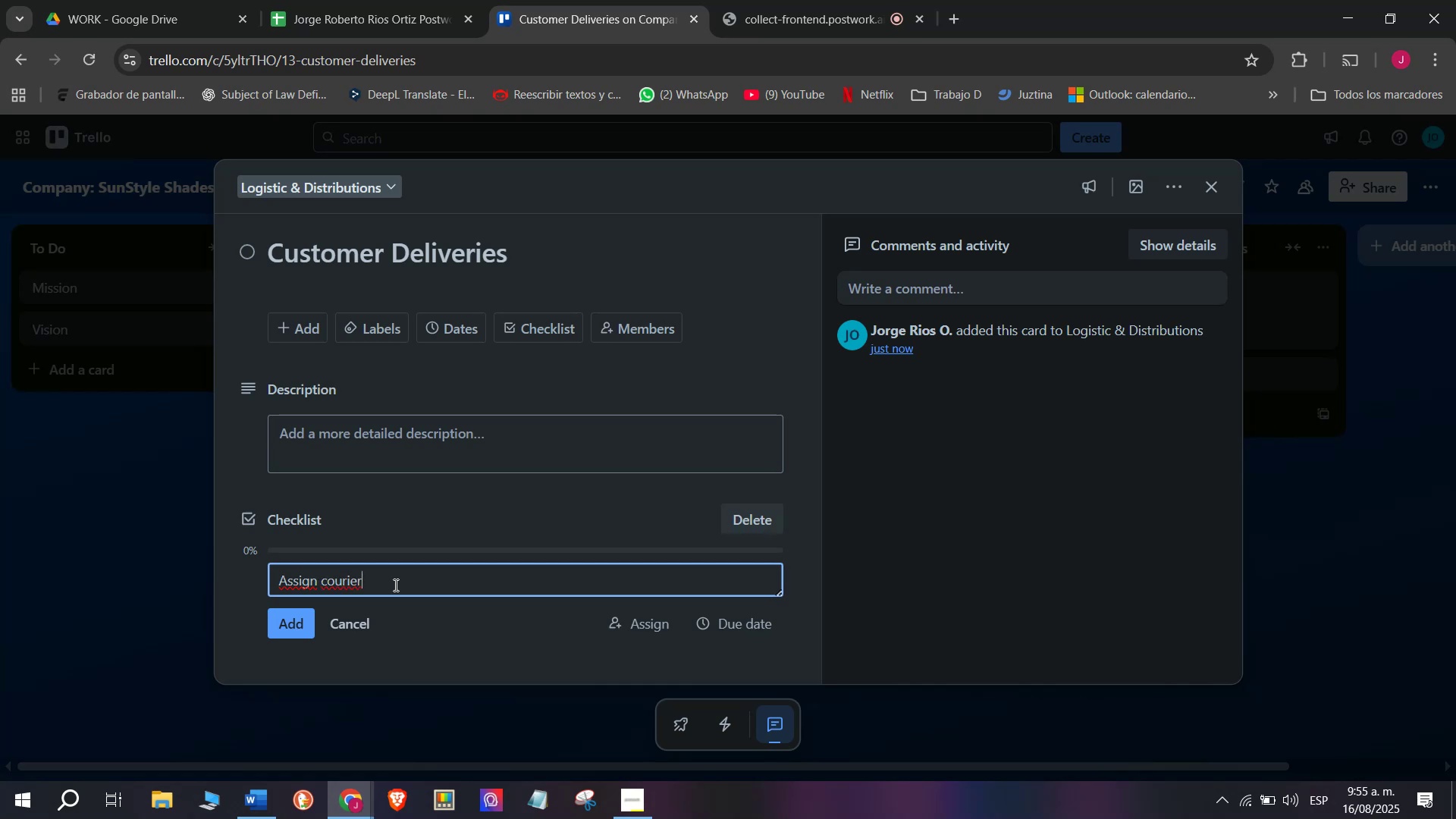 
type( serfviver)
key(Backspace)
key(Backspace)
key(Backspace)
key(Backspace)
key(Backspace)
key(Backspace)
type(vicees)
key(Backspace)
key(Backspace)
key(Backspace)
key(Backspace)
type(ces)
 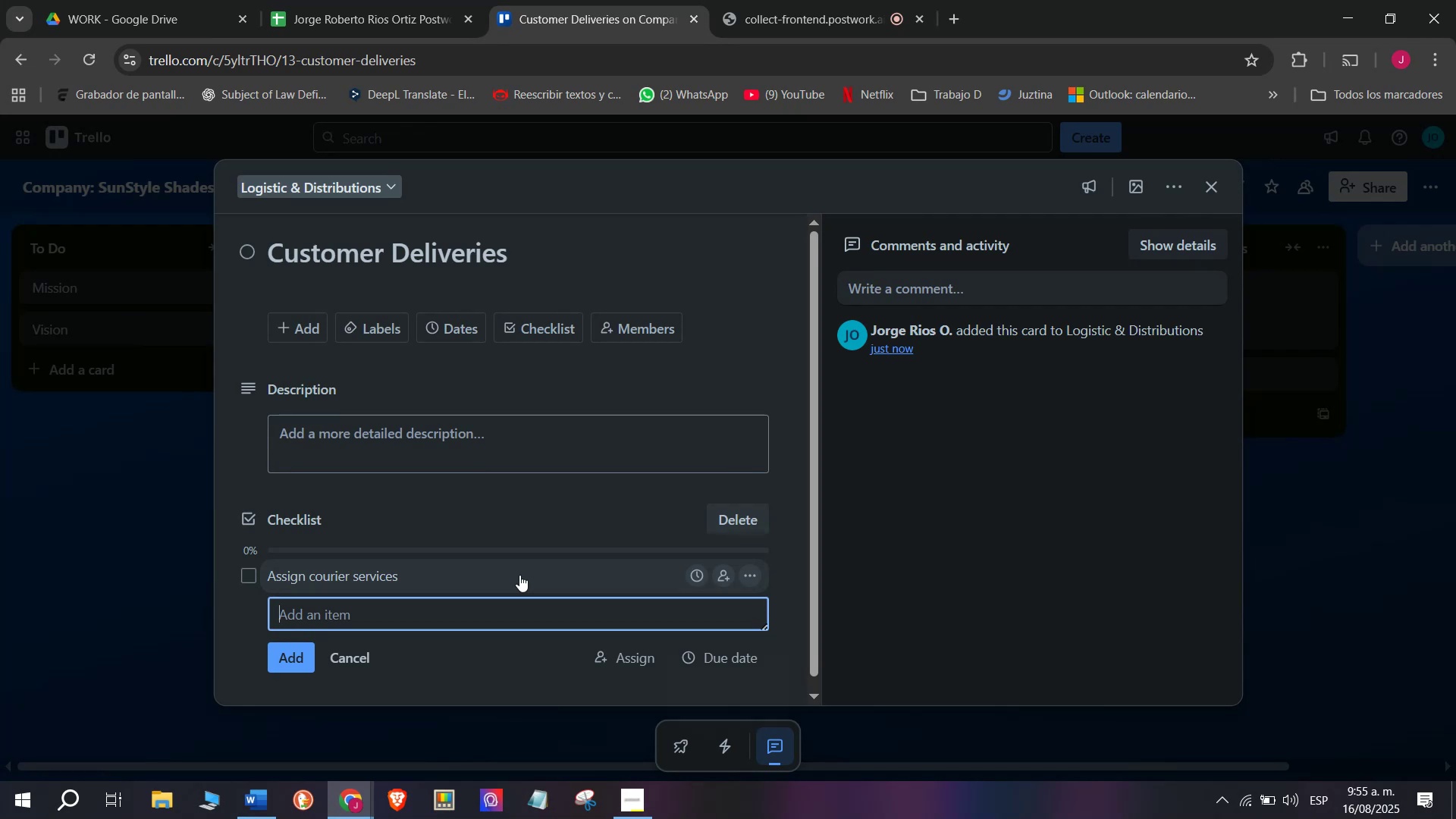 
key(Enter)
 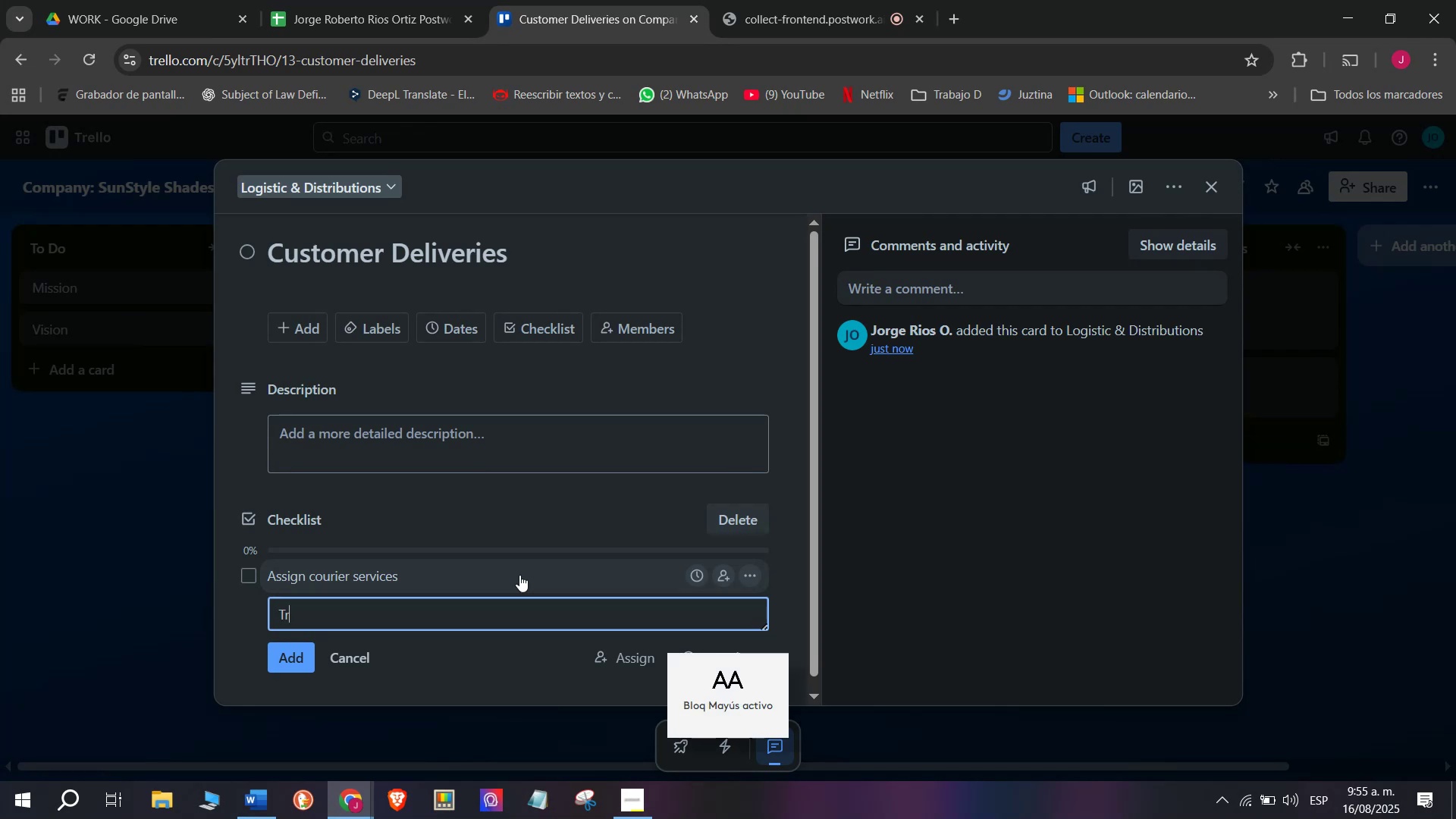 
type(Track all)
 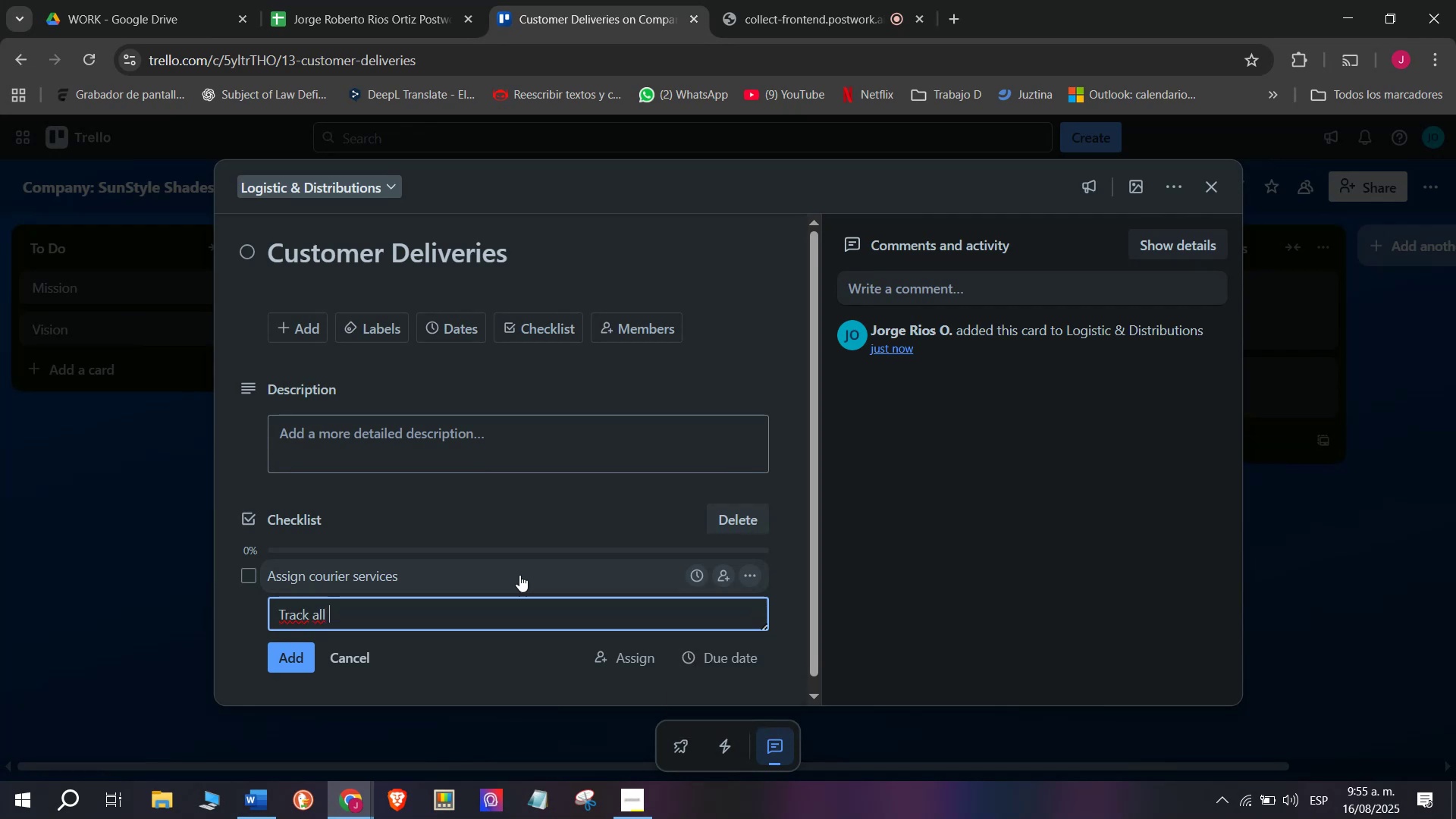 
type( packaga)
key(Backspace)
key(Backspace)
type(es)
key(Backspace)
key(Backspace)
type(ges)
 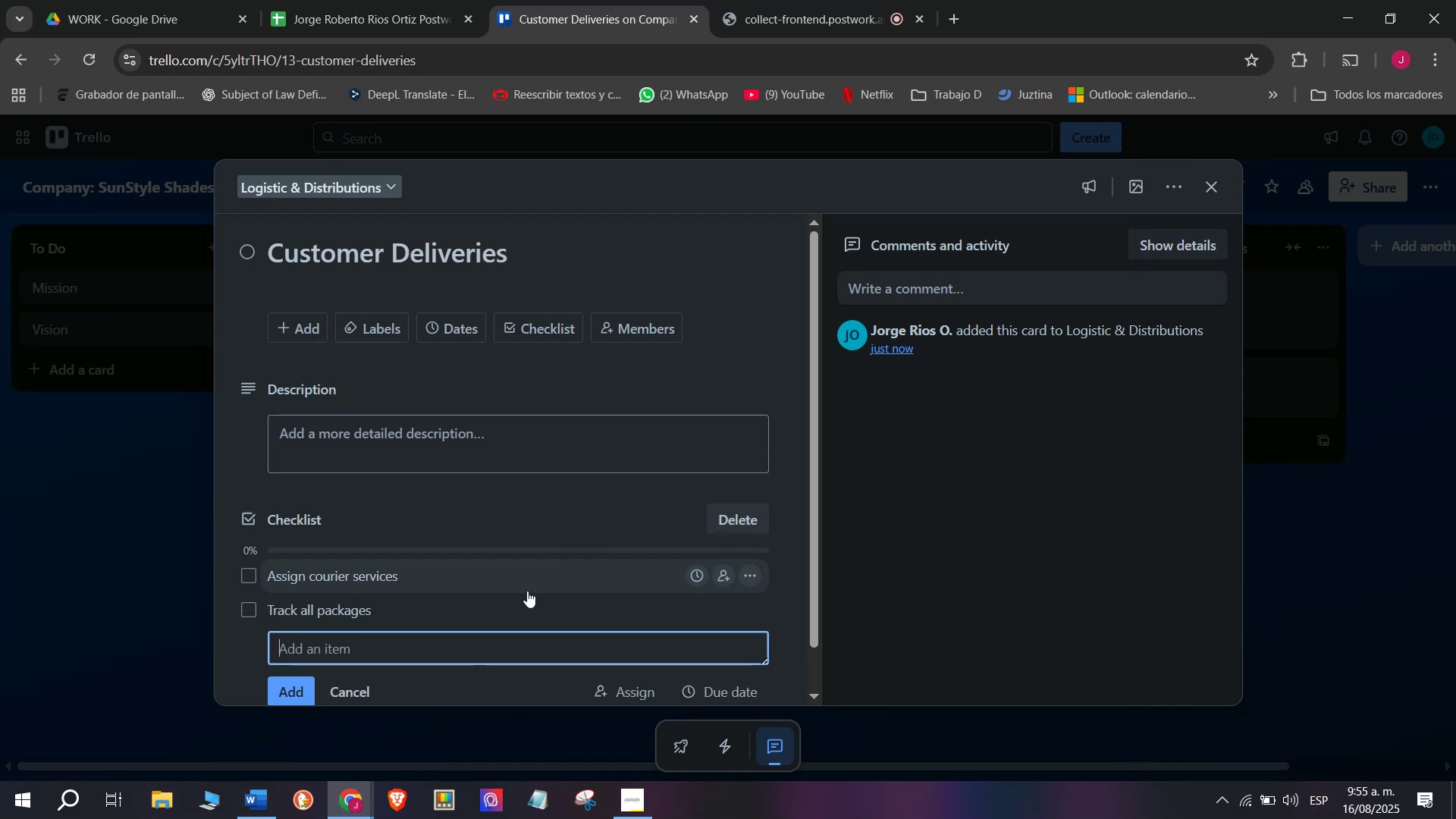 
key(Enter)
 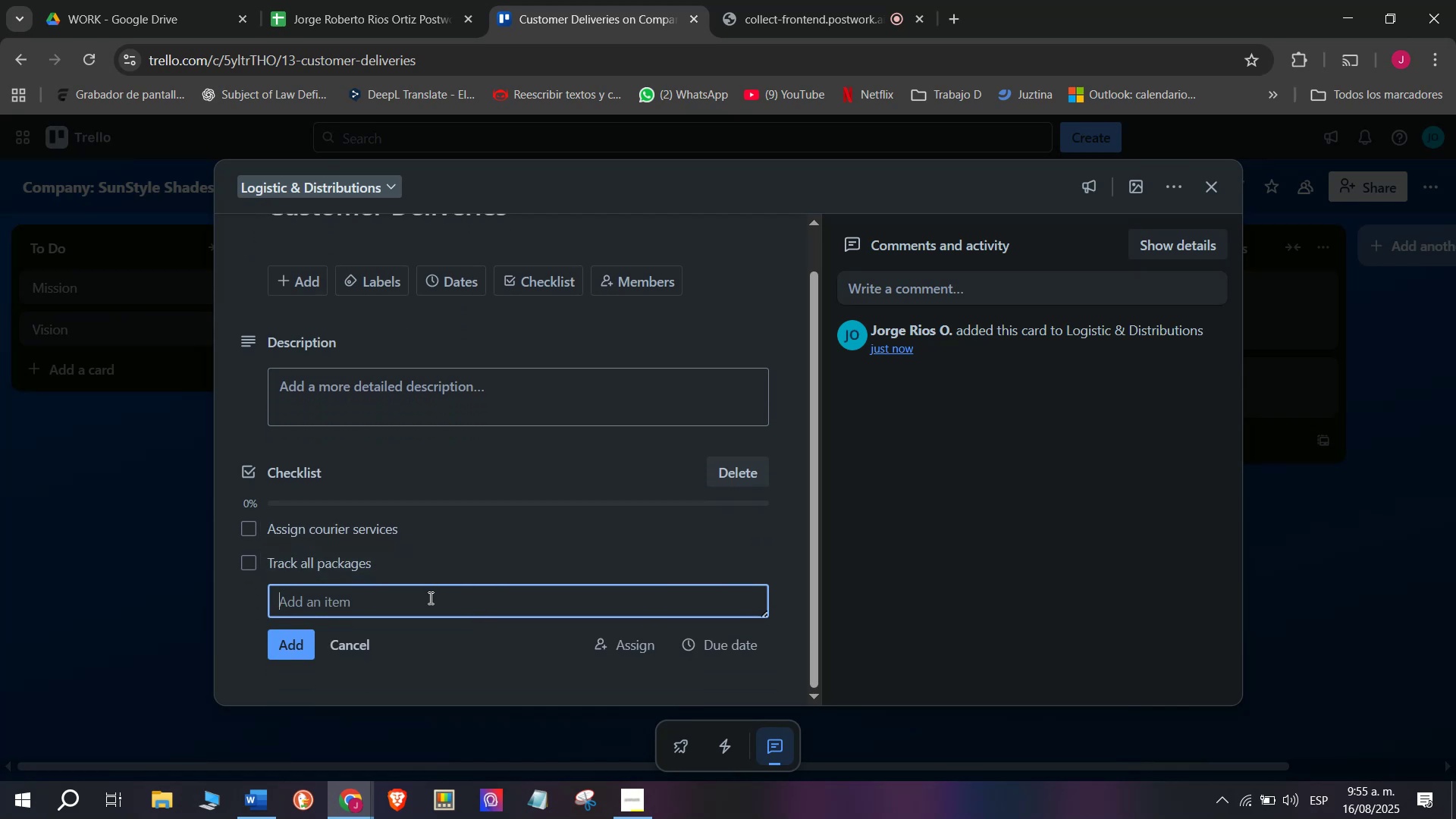 
scroll: coordinate [519, 561], scroll_direction: down, amount: 2.0
 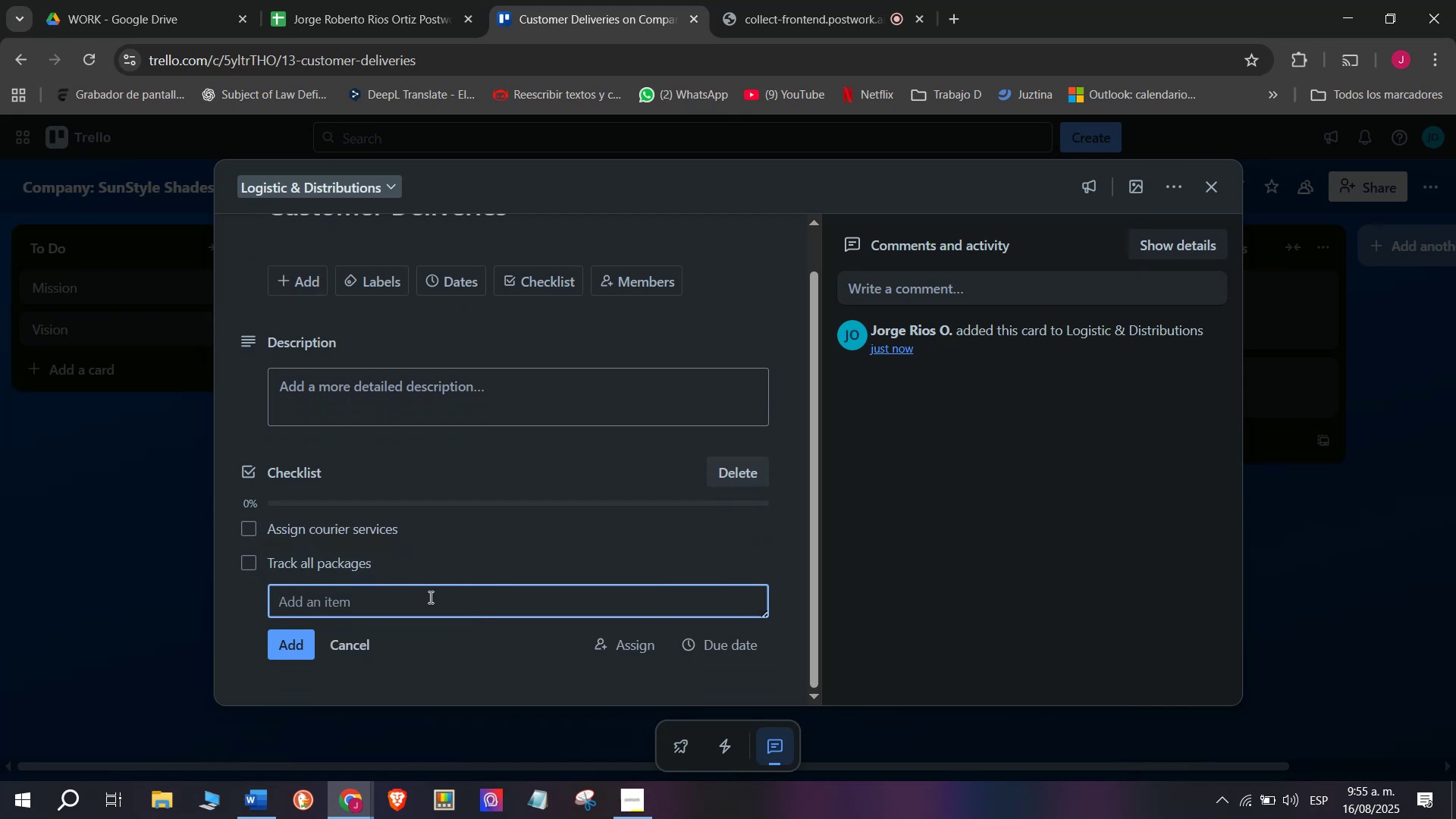 
type(Notify customers)
 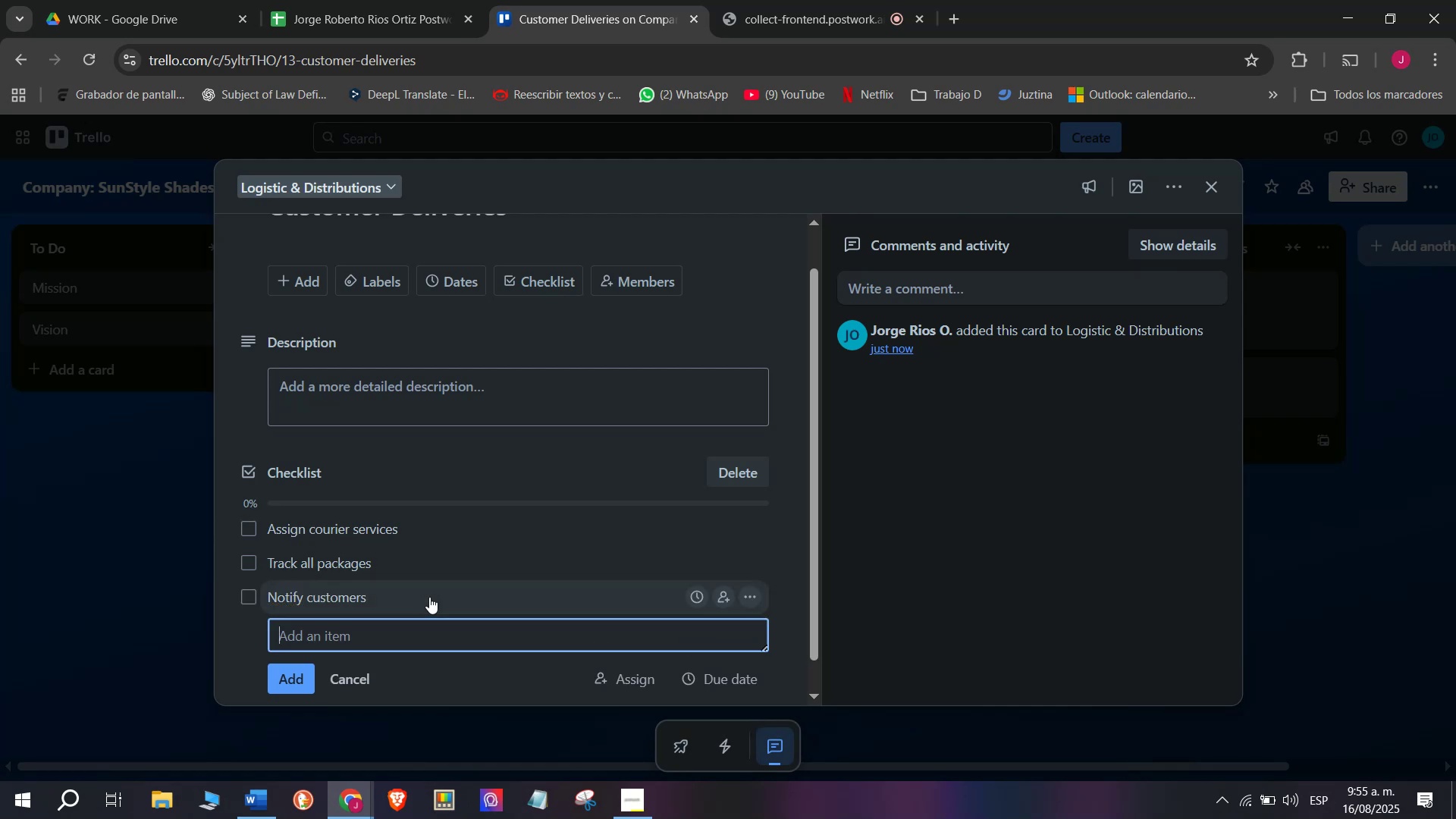 
key(Enter)
 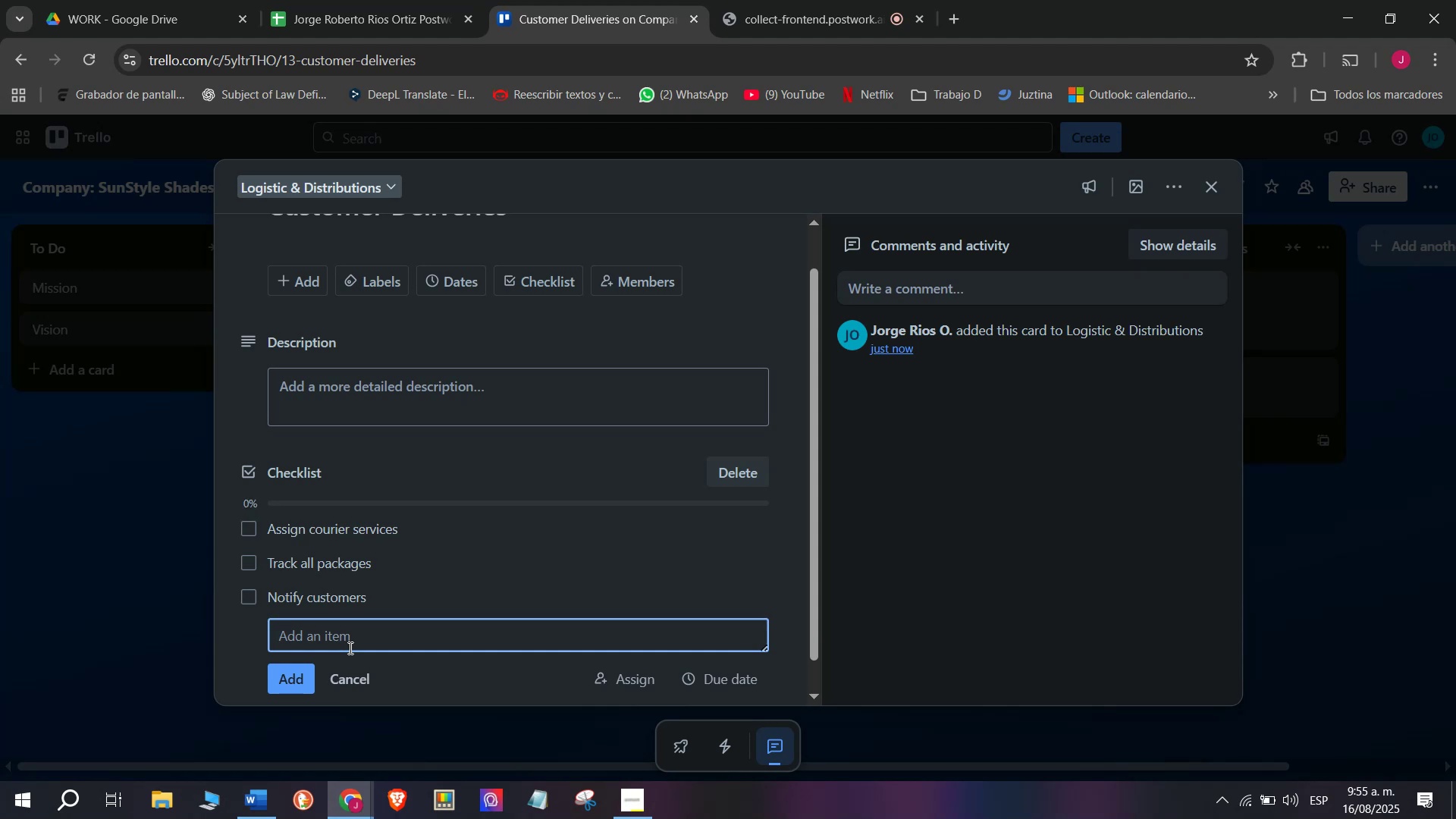 
wait(7.24)
 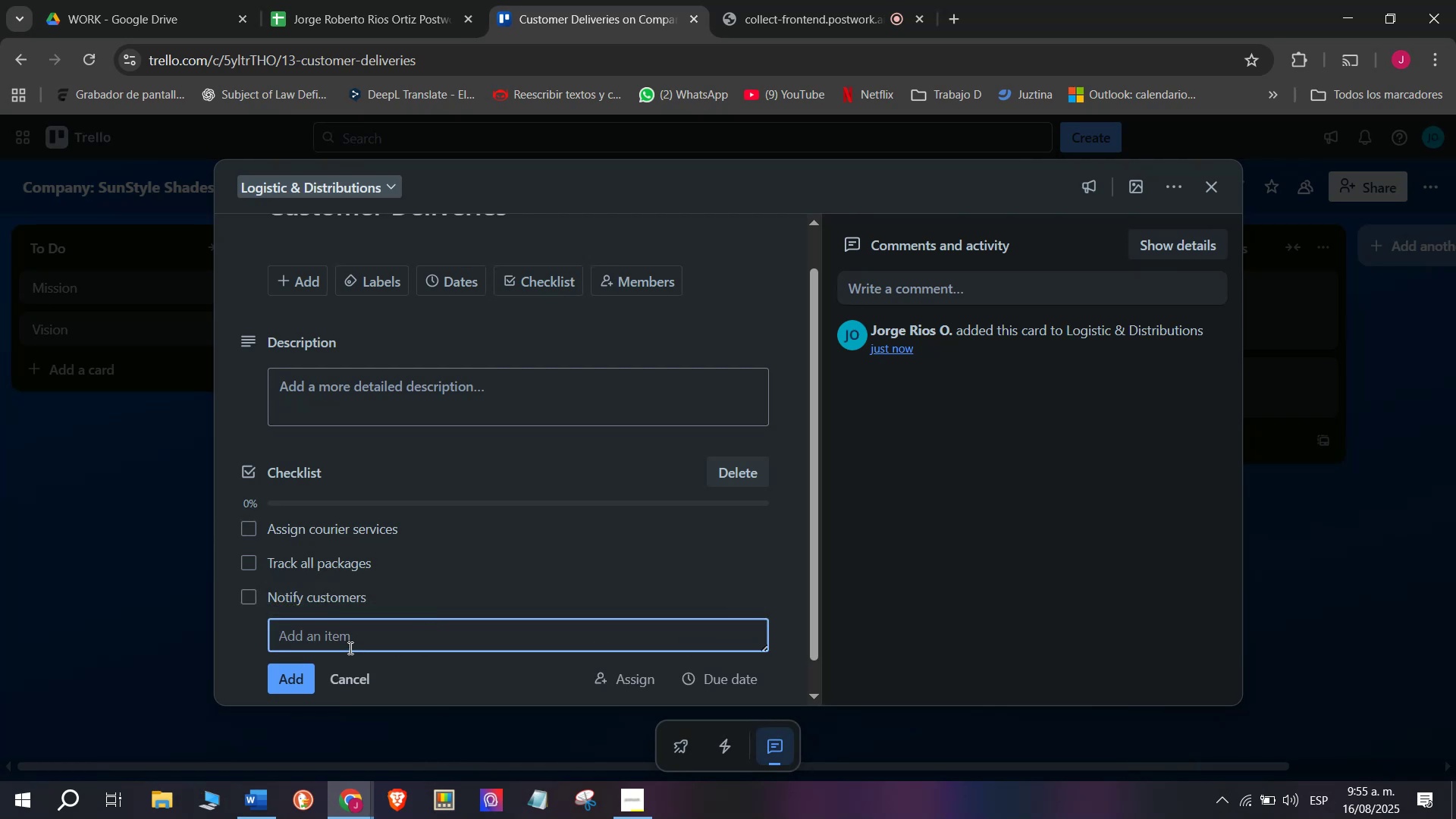 
type(Solve shipping da)
key(Backspace)
type(elays)
 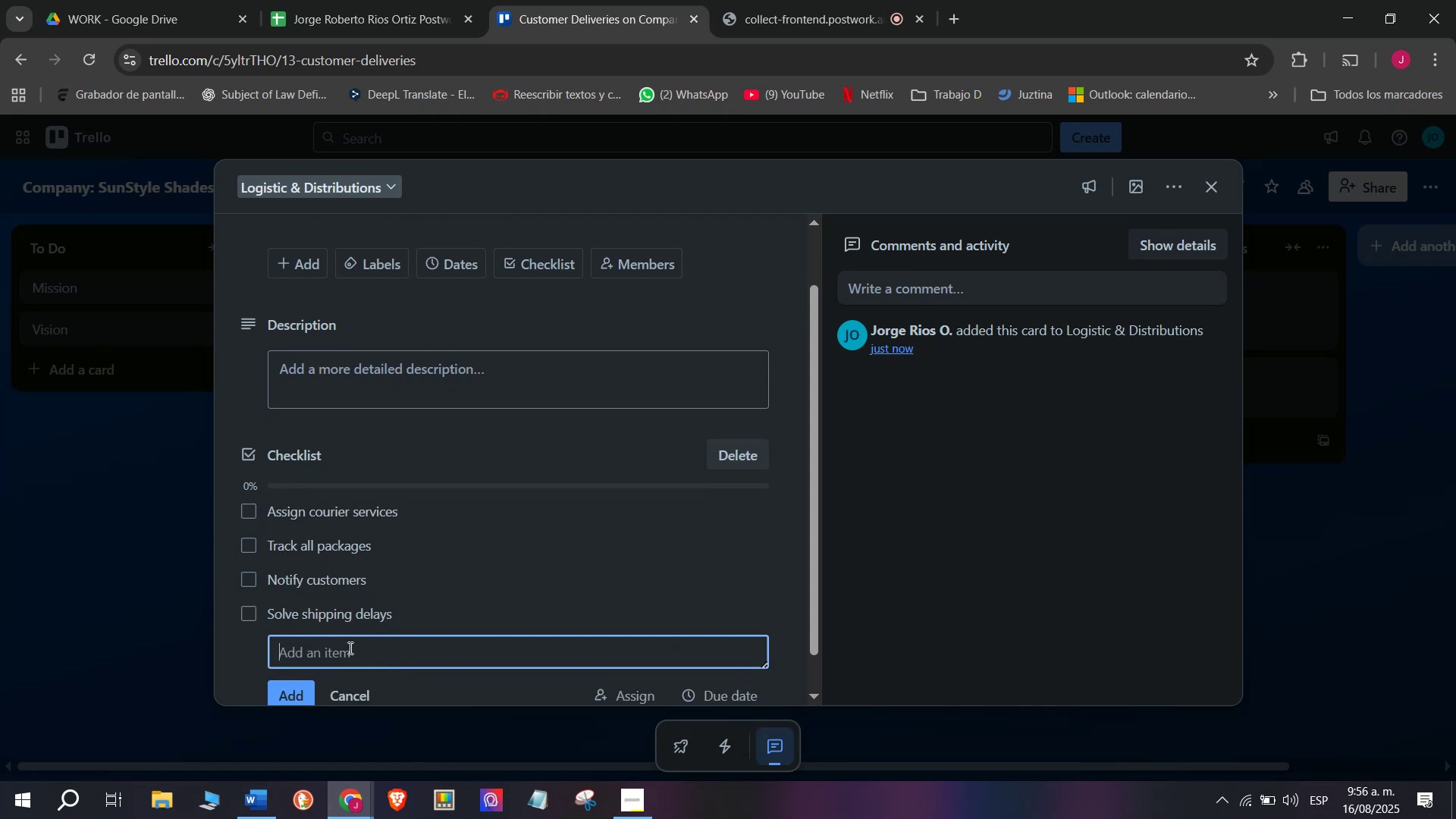 
key(Enter)
 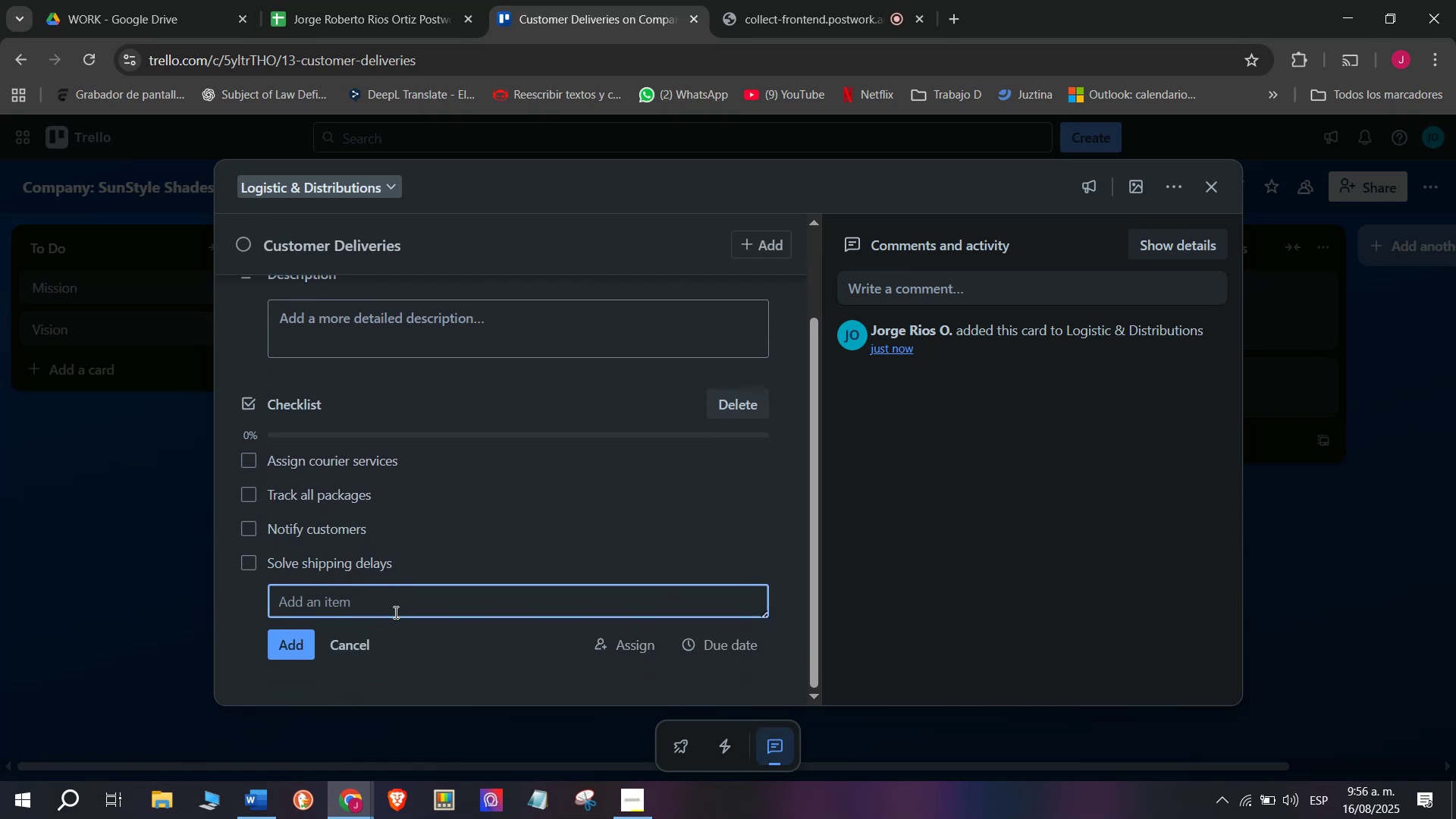 
scroll: coordinate [349, 648], scroll_direction: down, amount: 3.0
 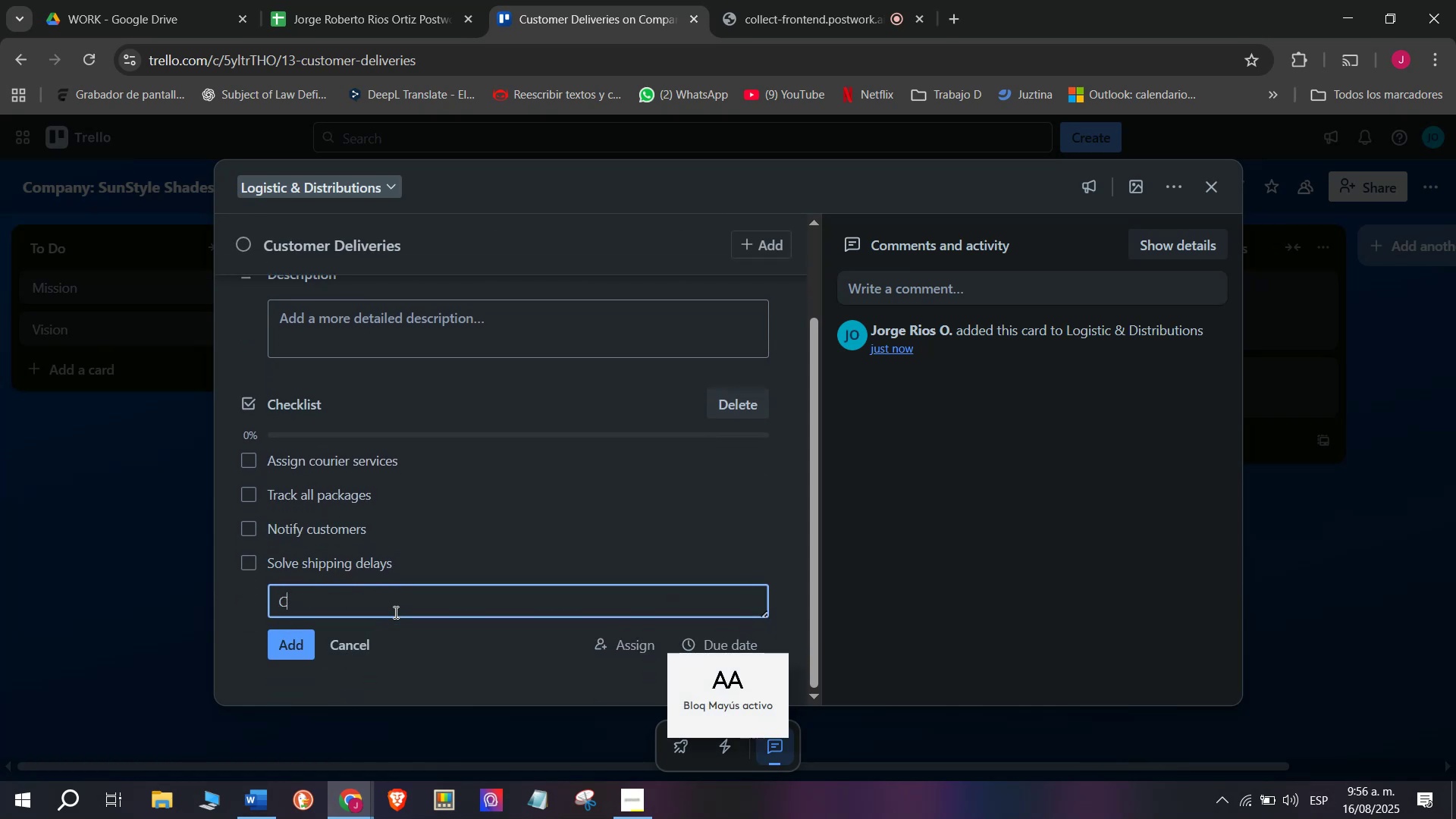 
type(Confrim)
key(Backspace)
key(Backspace)
key(Backspace)
type(irm reci)
key(Backspace)
type(eived items)
 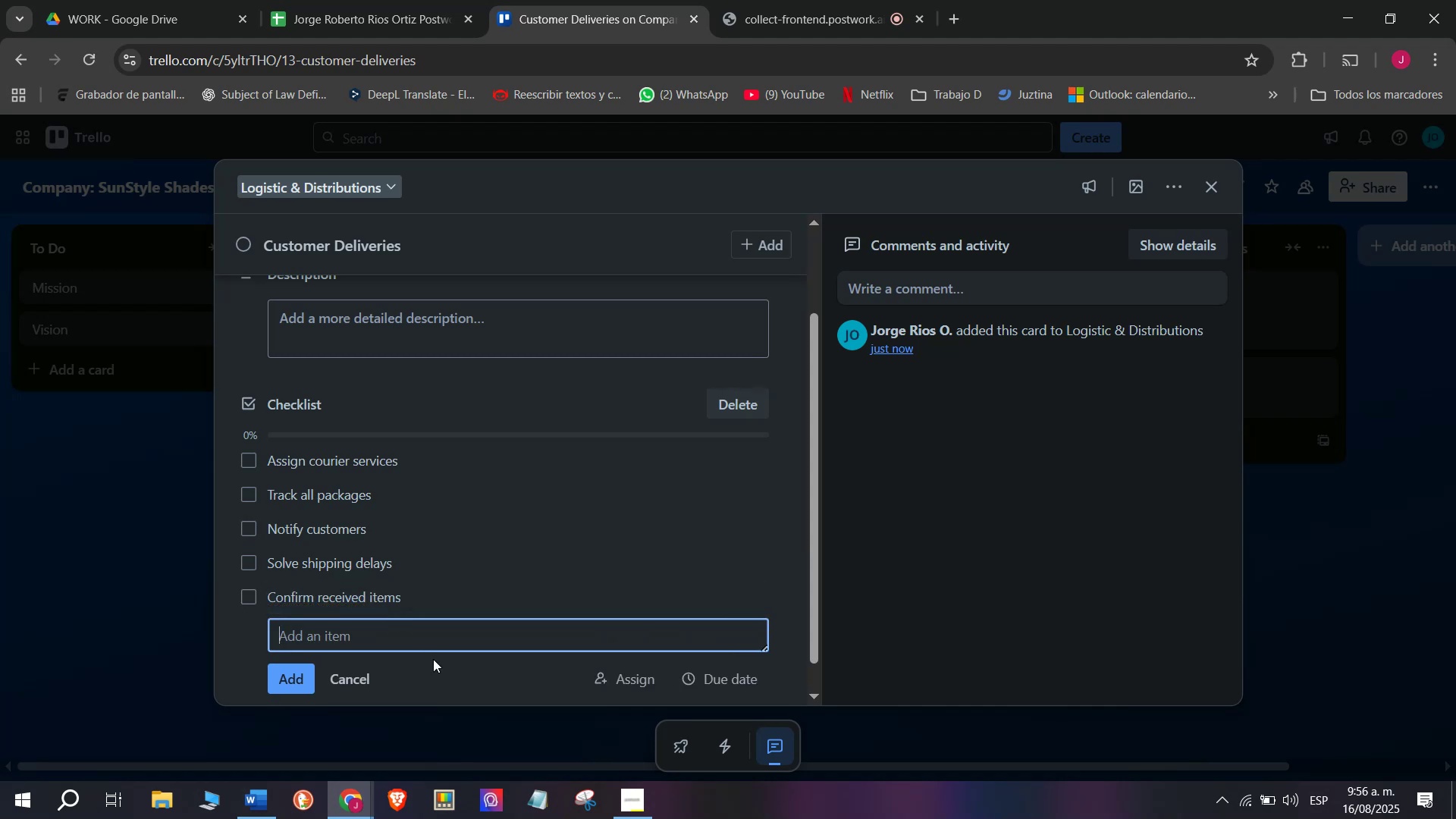 
key(Enter)
 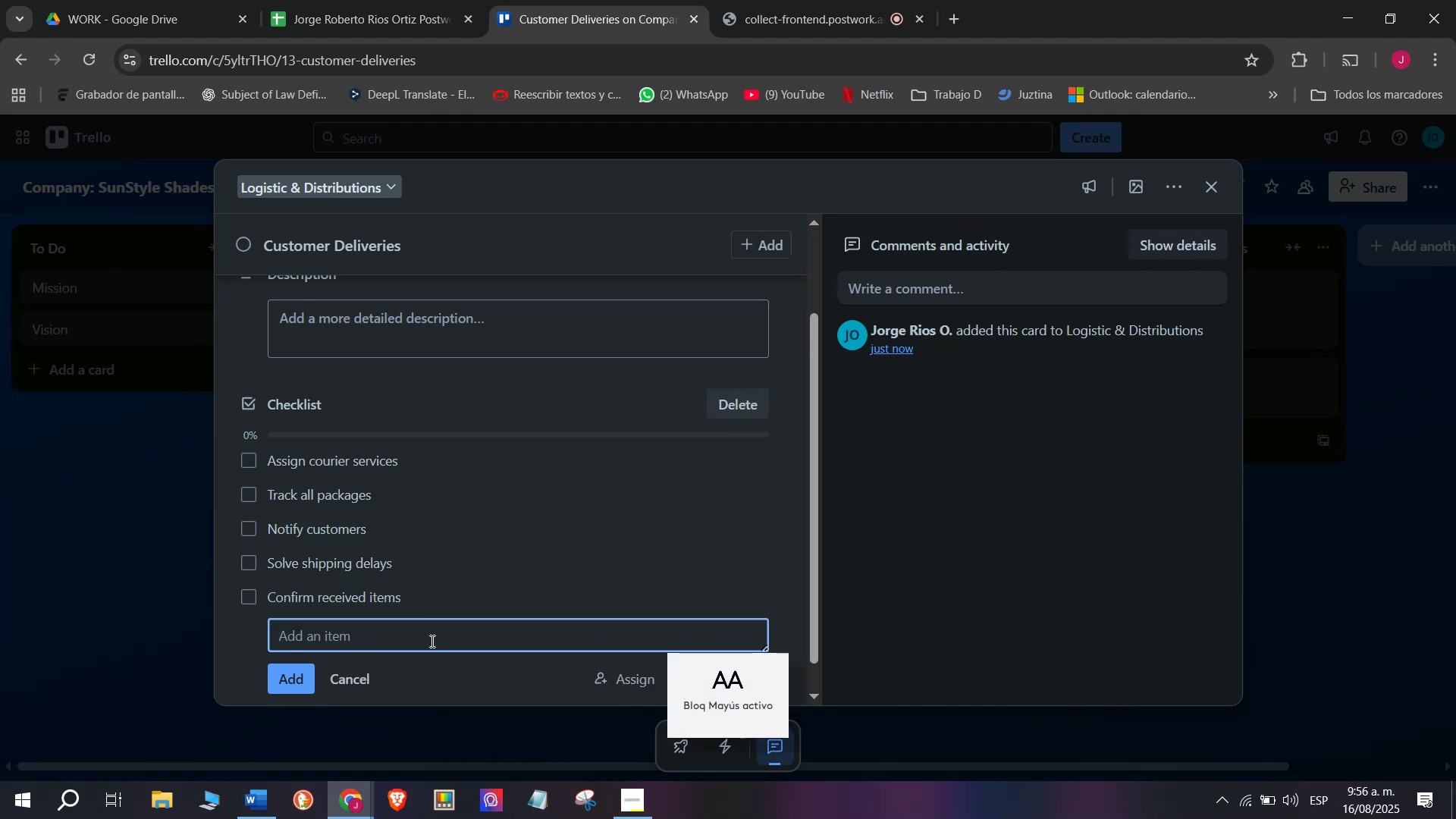 
type(Ud)
key(Backspace)
type(op)
key(Backspace)
key(Backspace)
type(pdatye)
key(Backspace)
key(Backspace)
type(e status in sytem)
 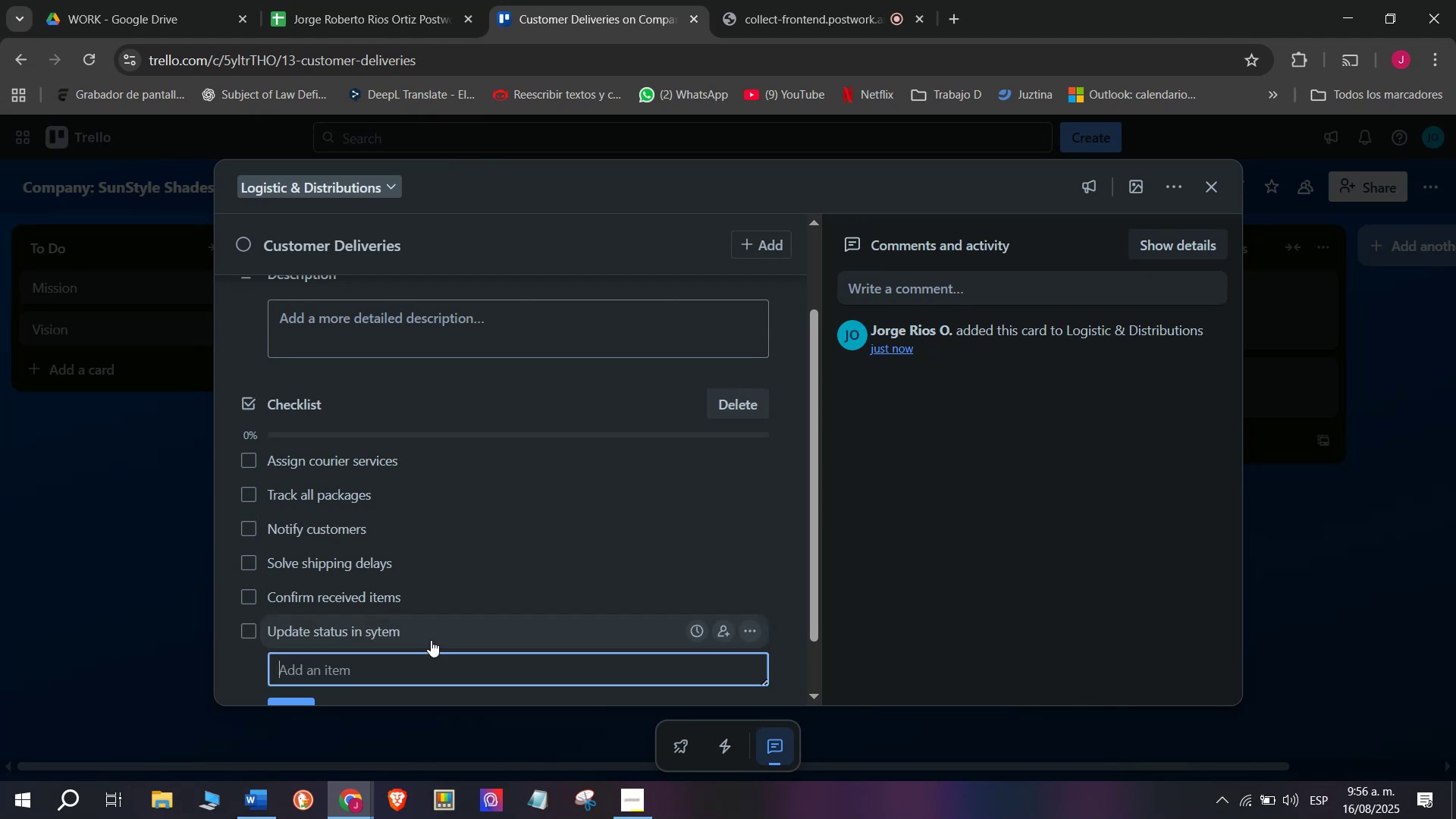 
key(Enter)
 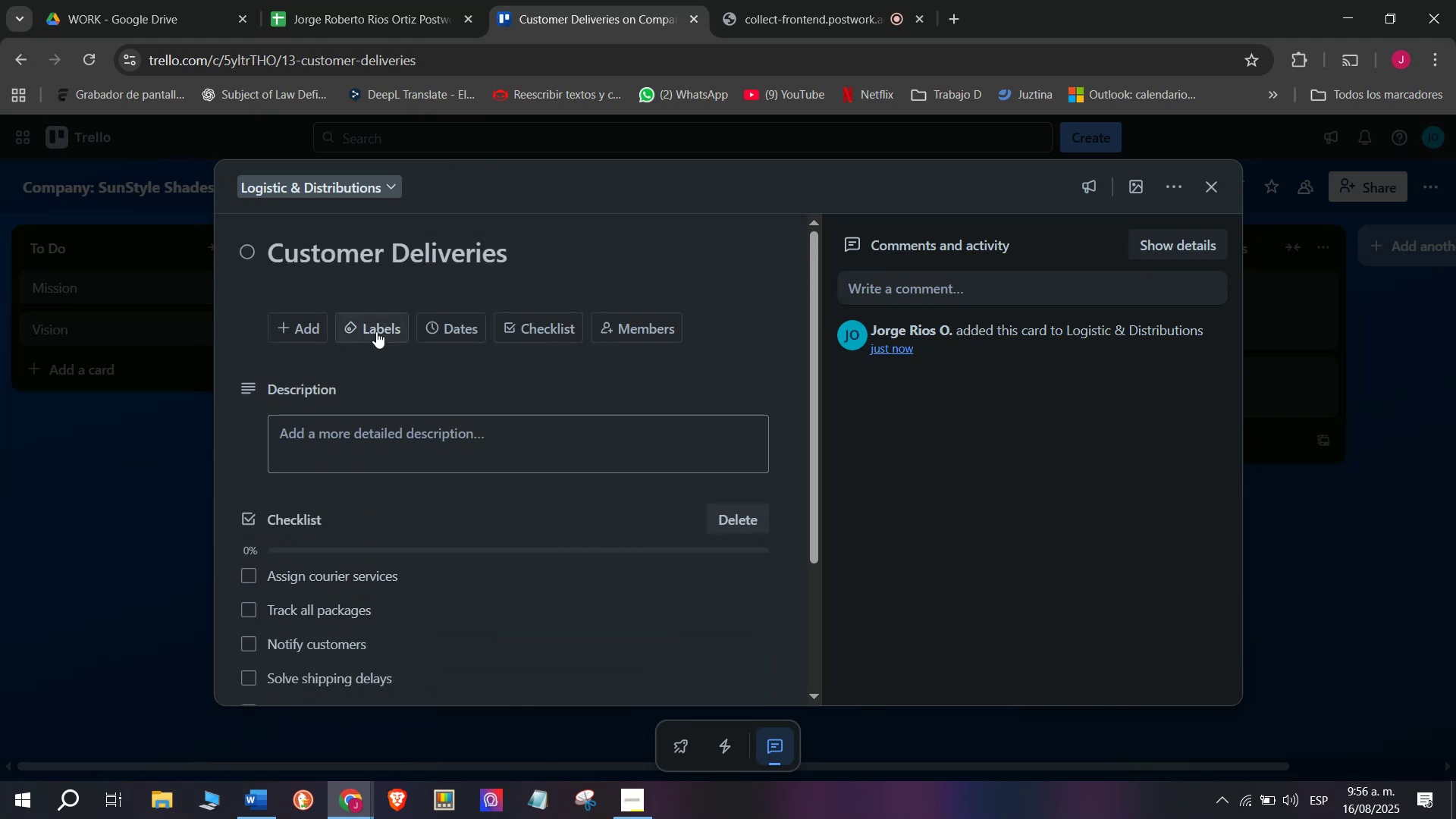 
scroll: coordinate [431, 640], scroll_direction: up, amount: 3.0
 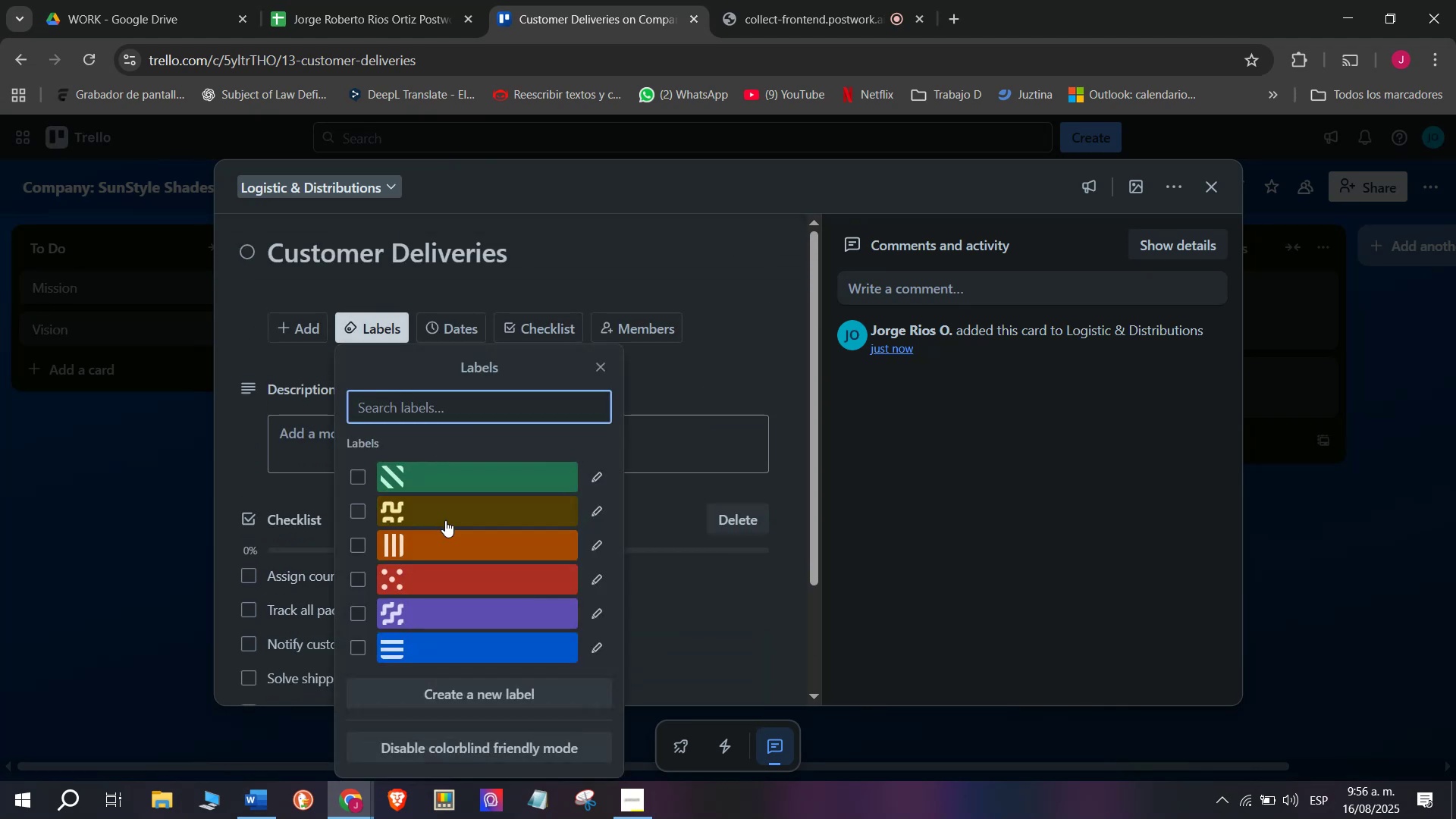 
left_click([376, 331])
 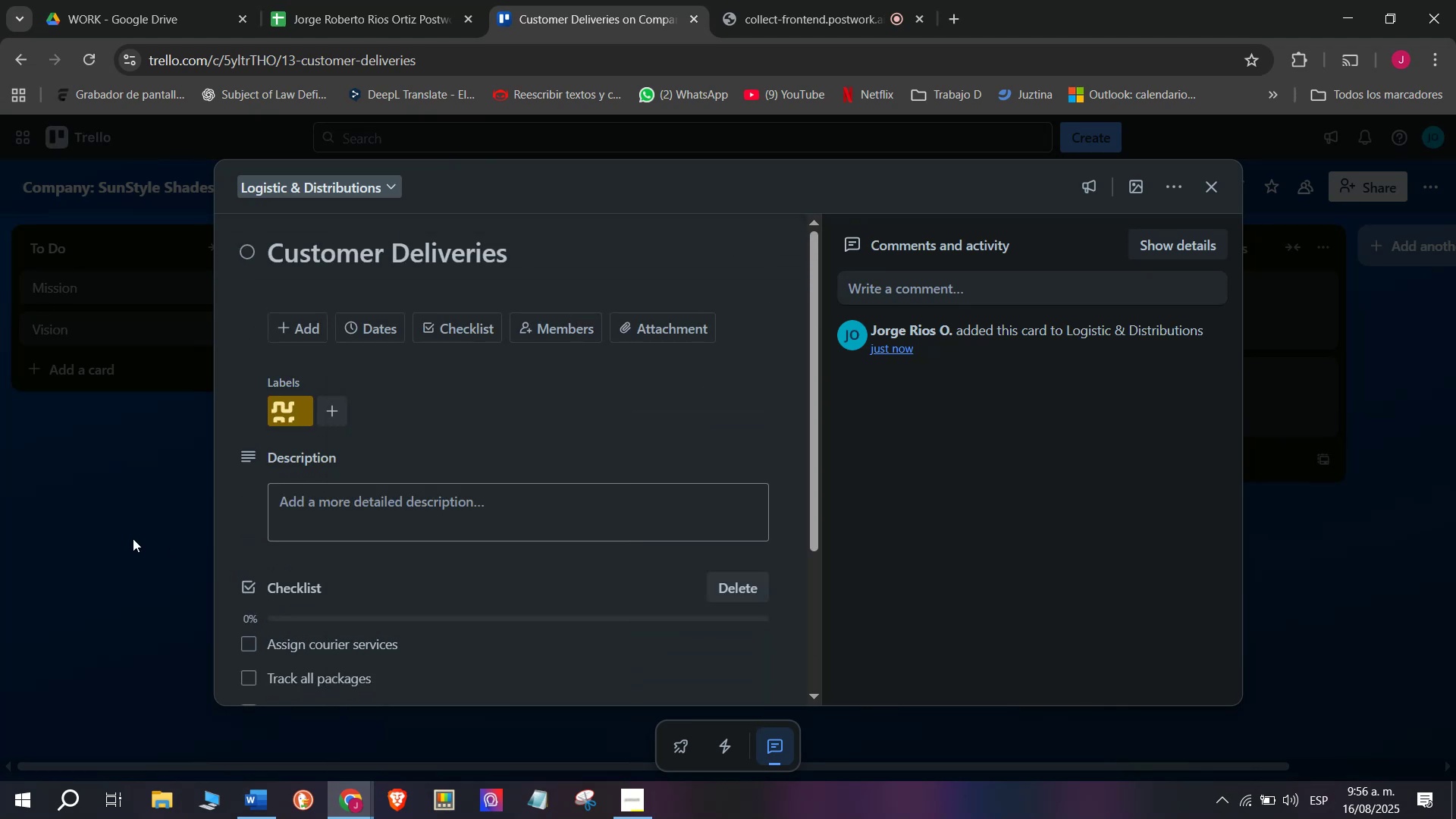 
left_click([445, 520])
 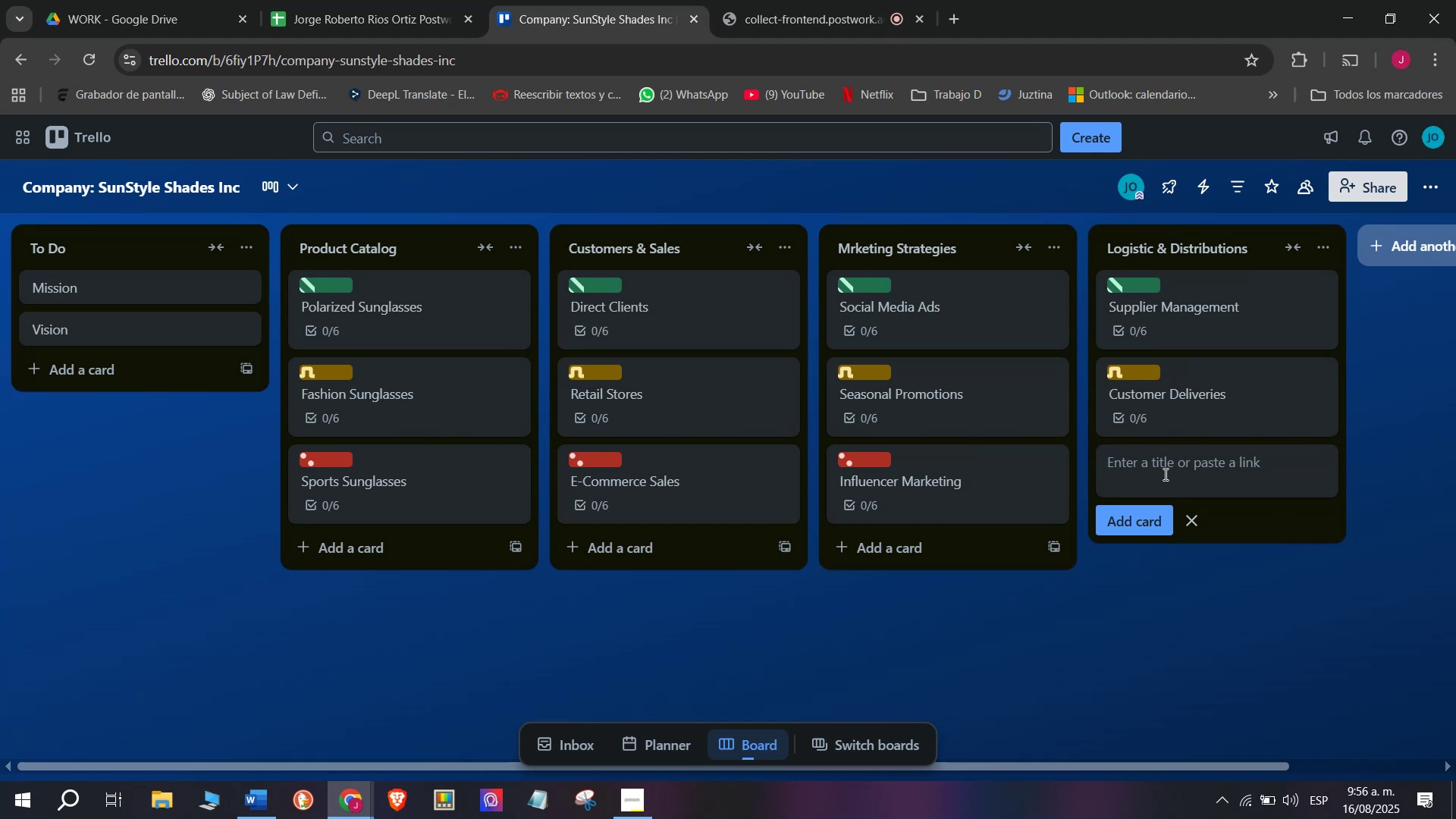 
type(Returns ^ Re)
 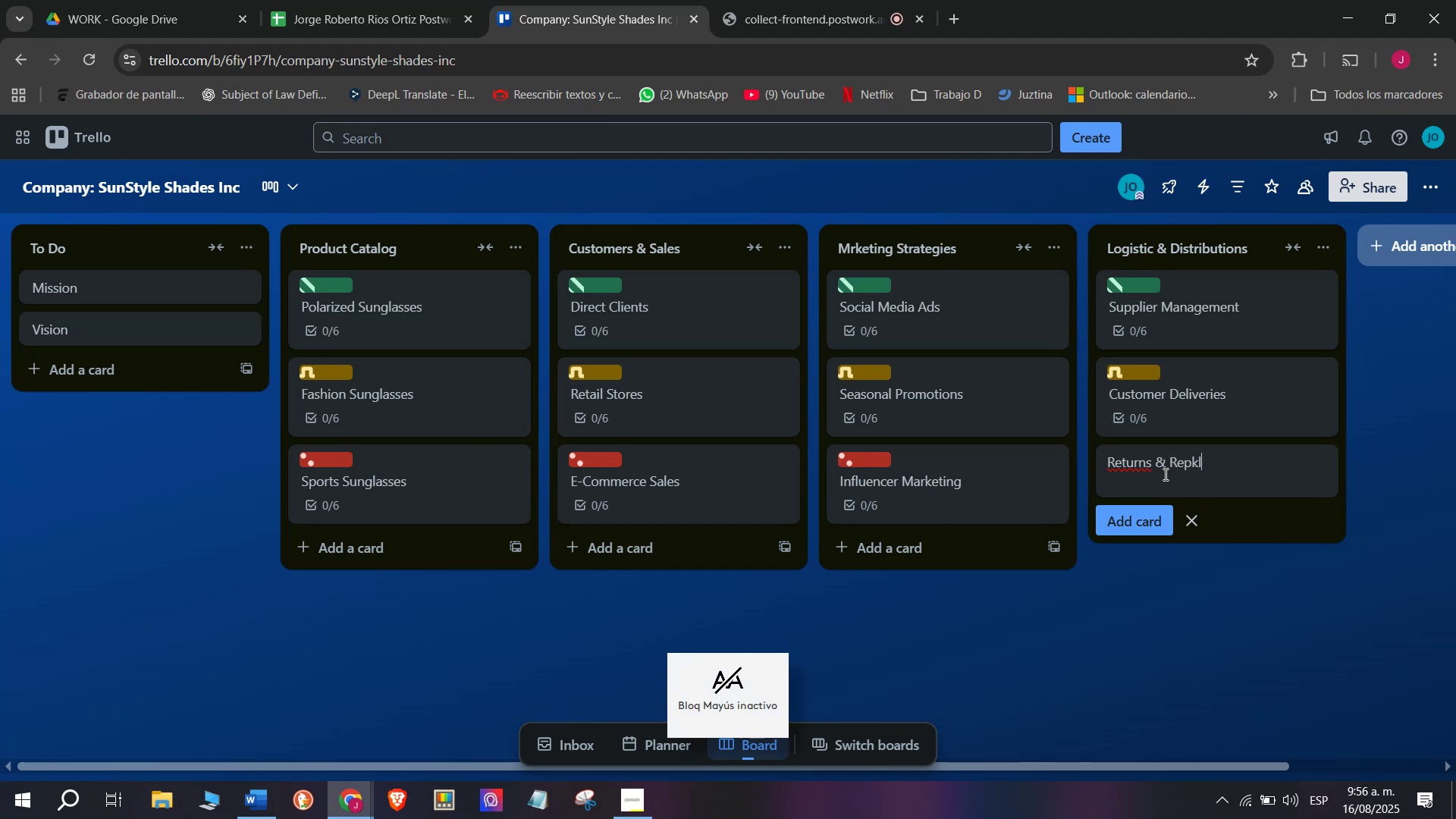 
 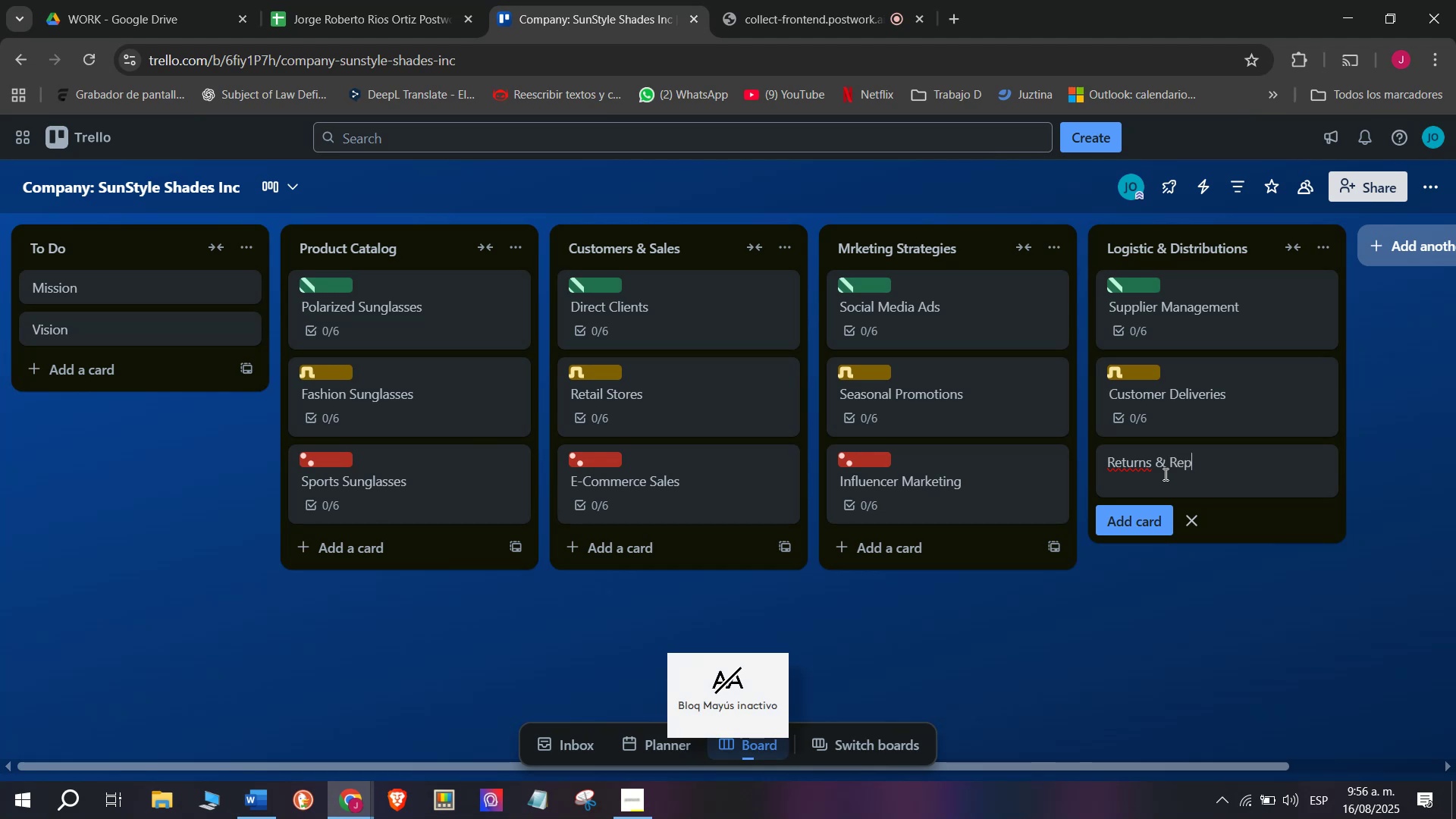 
key(Control+ControlLeft)
 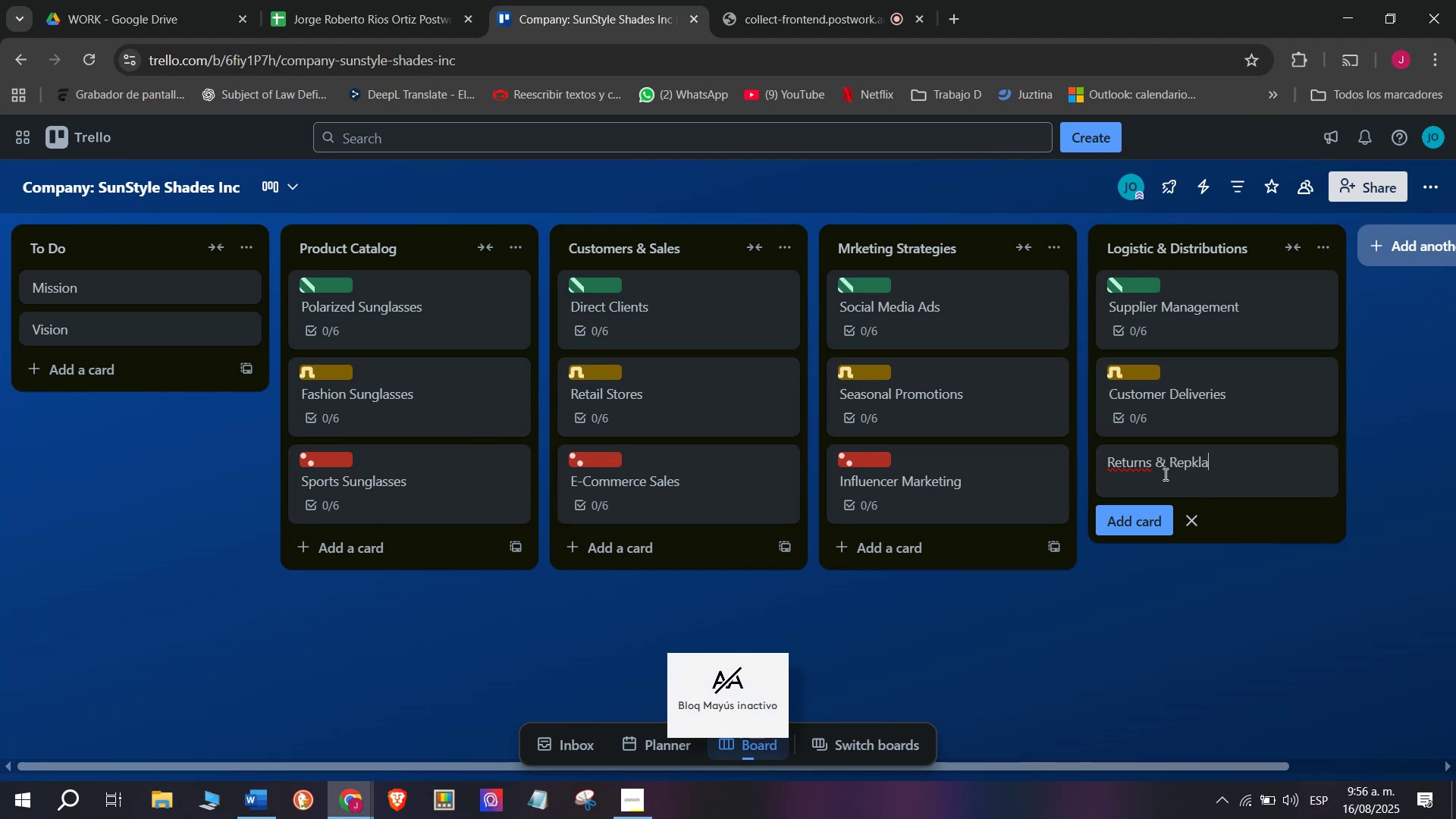 
type(pkla)
key(Backspace)
key(Backspace)
key(Backspace)
type(lacements)
 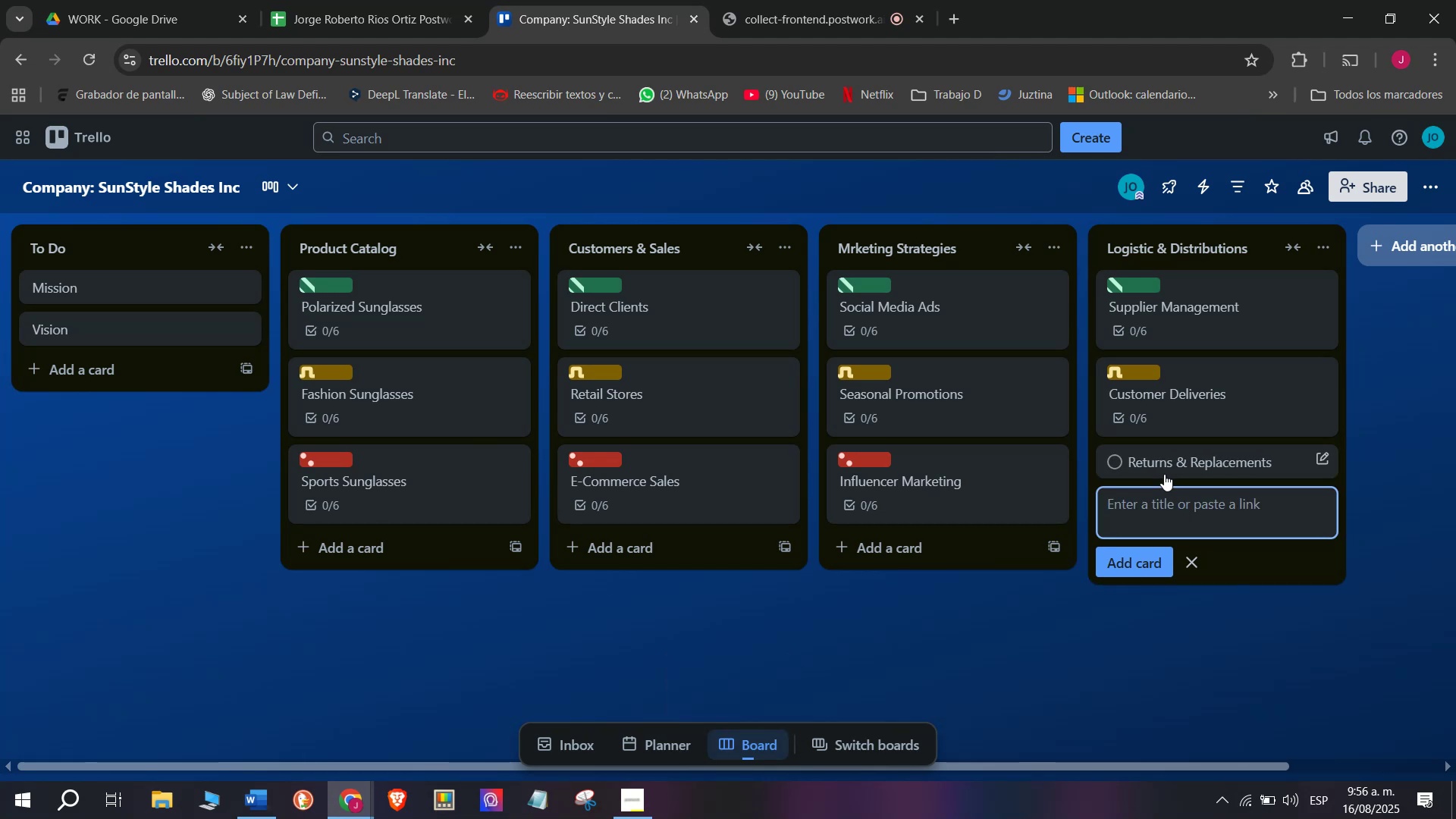 
key(Enter)
 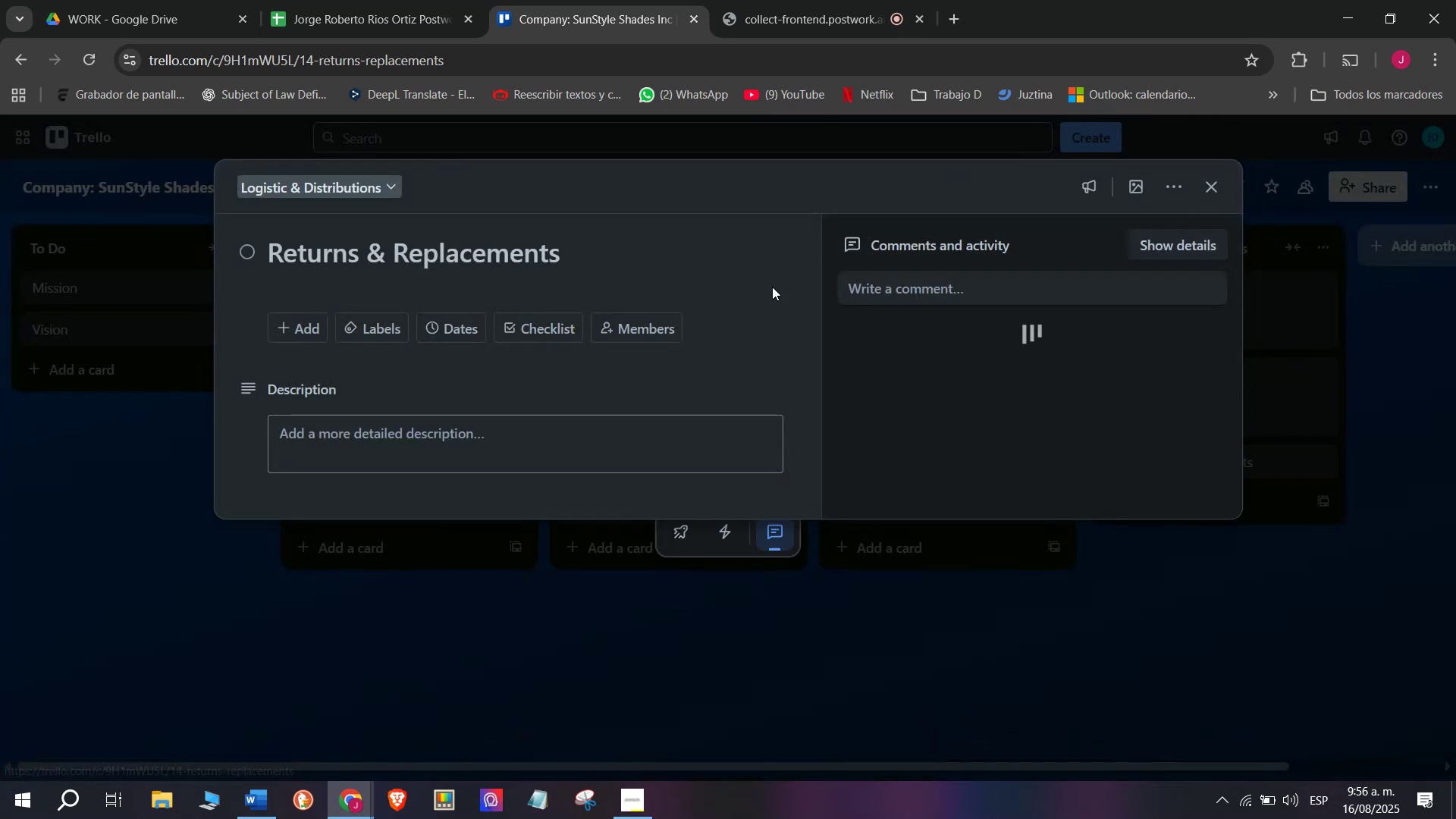 
left_click([1164, 470])
 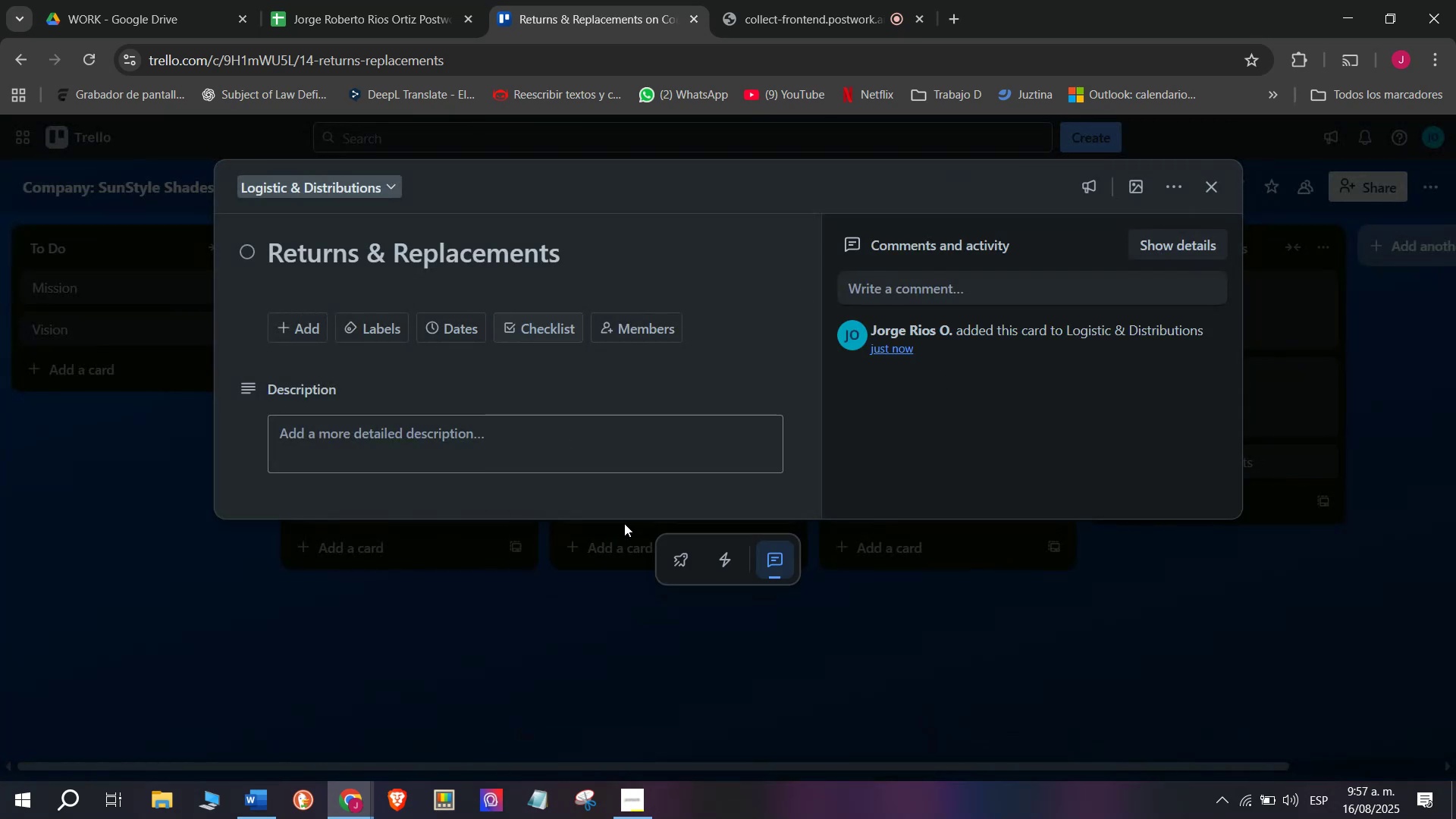 
left_click([562, 560])
 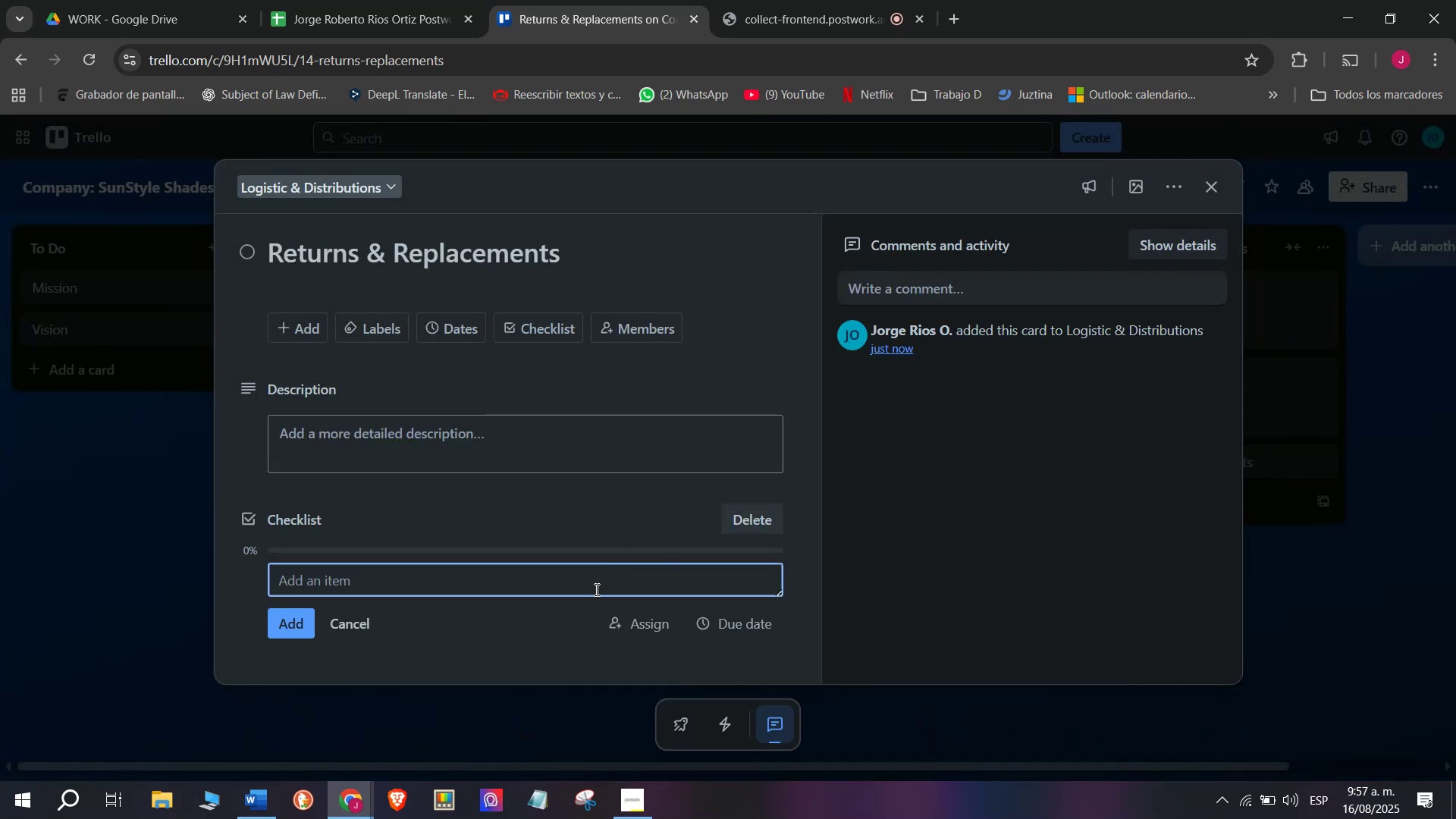 
scroll: coordinate [641, 510], scroll_direction: down, amount: 3.0
 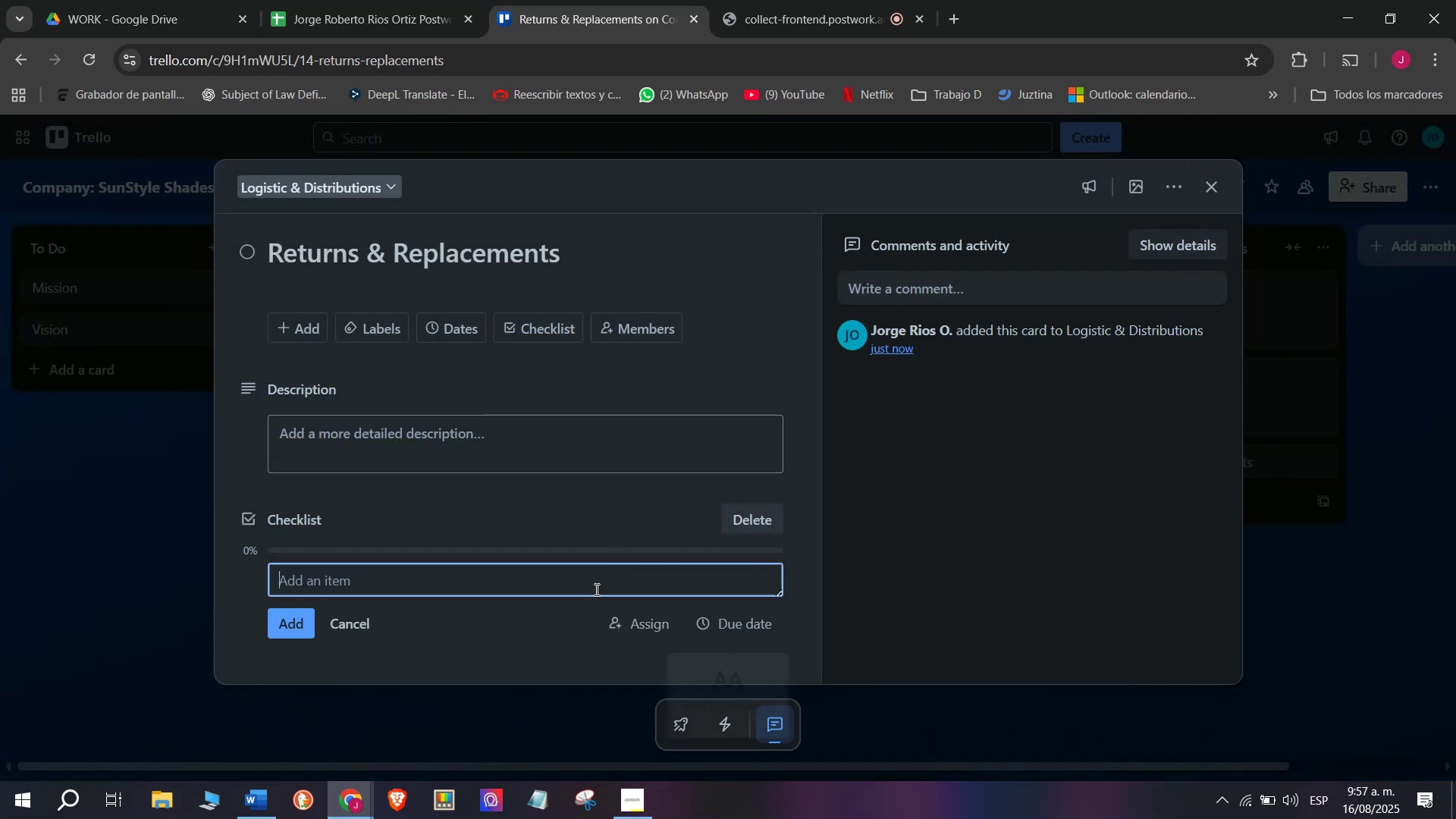 
type(Insop)
key(Backspace)
key(Backspace)
key(Backspace)
type(spct)
key(Backspace)
key(Backspace)
key(Backspace)
 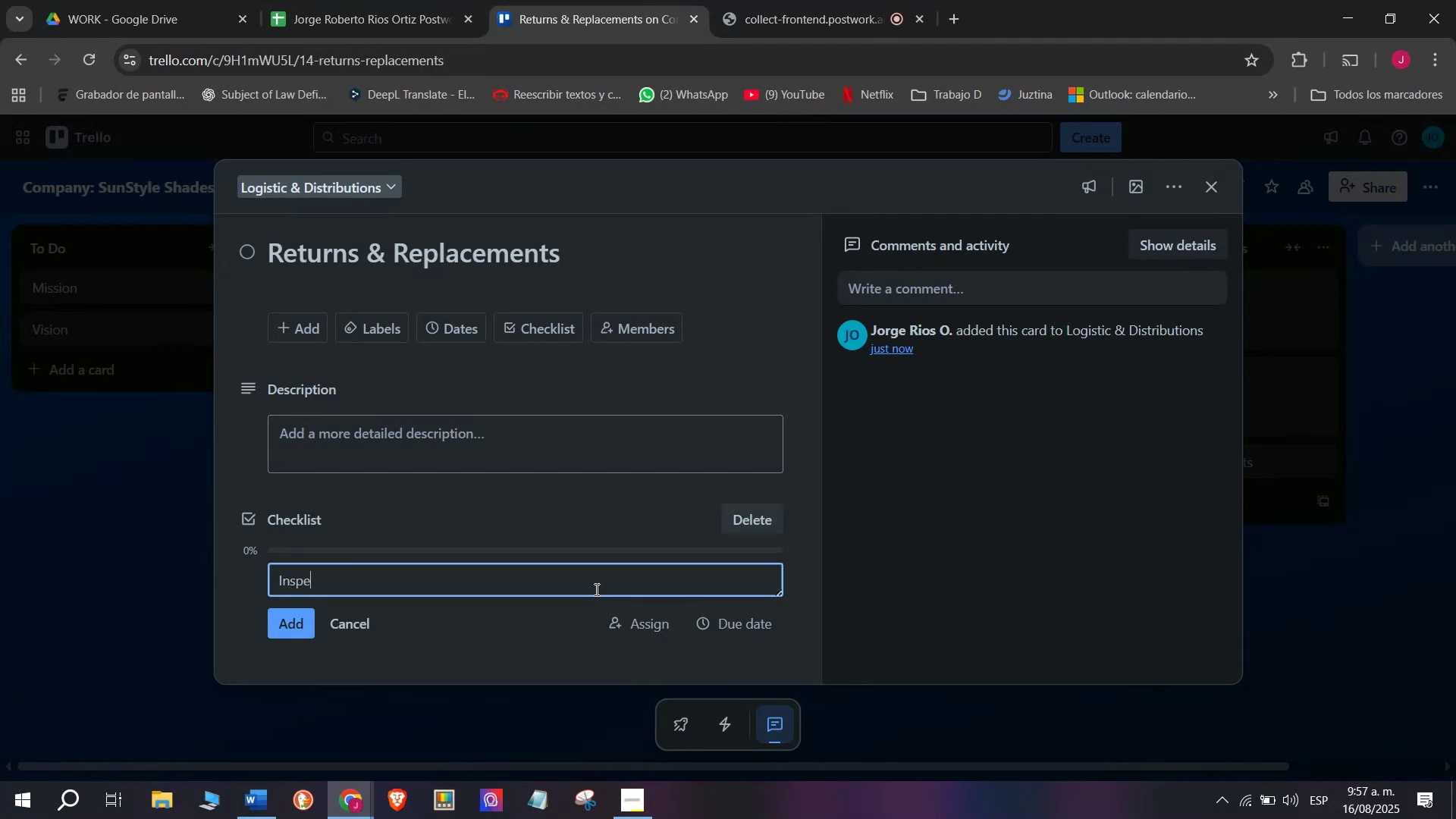 
type(pect returned products)
 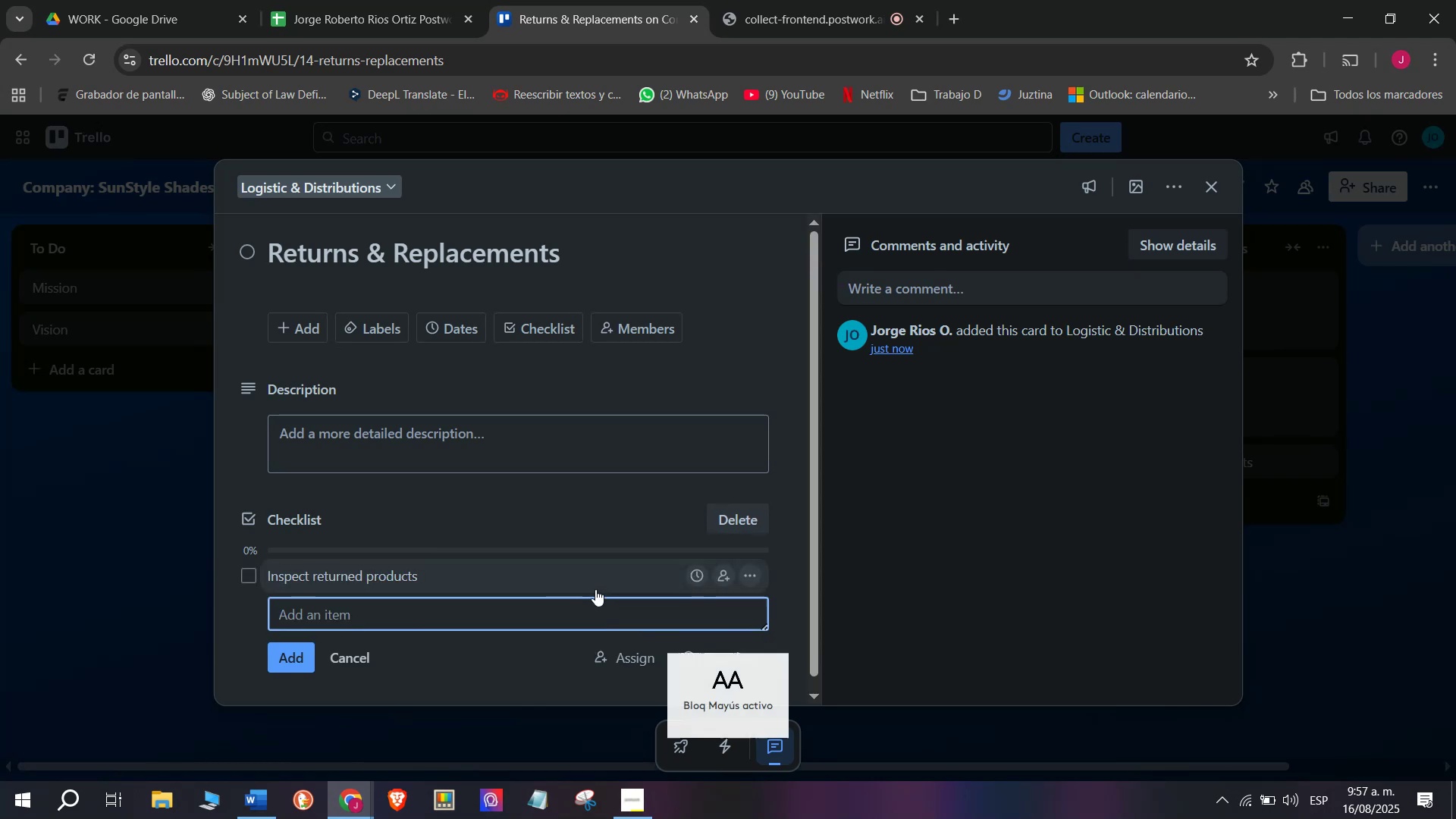 
key(Enter)
 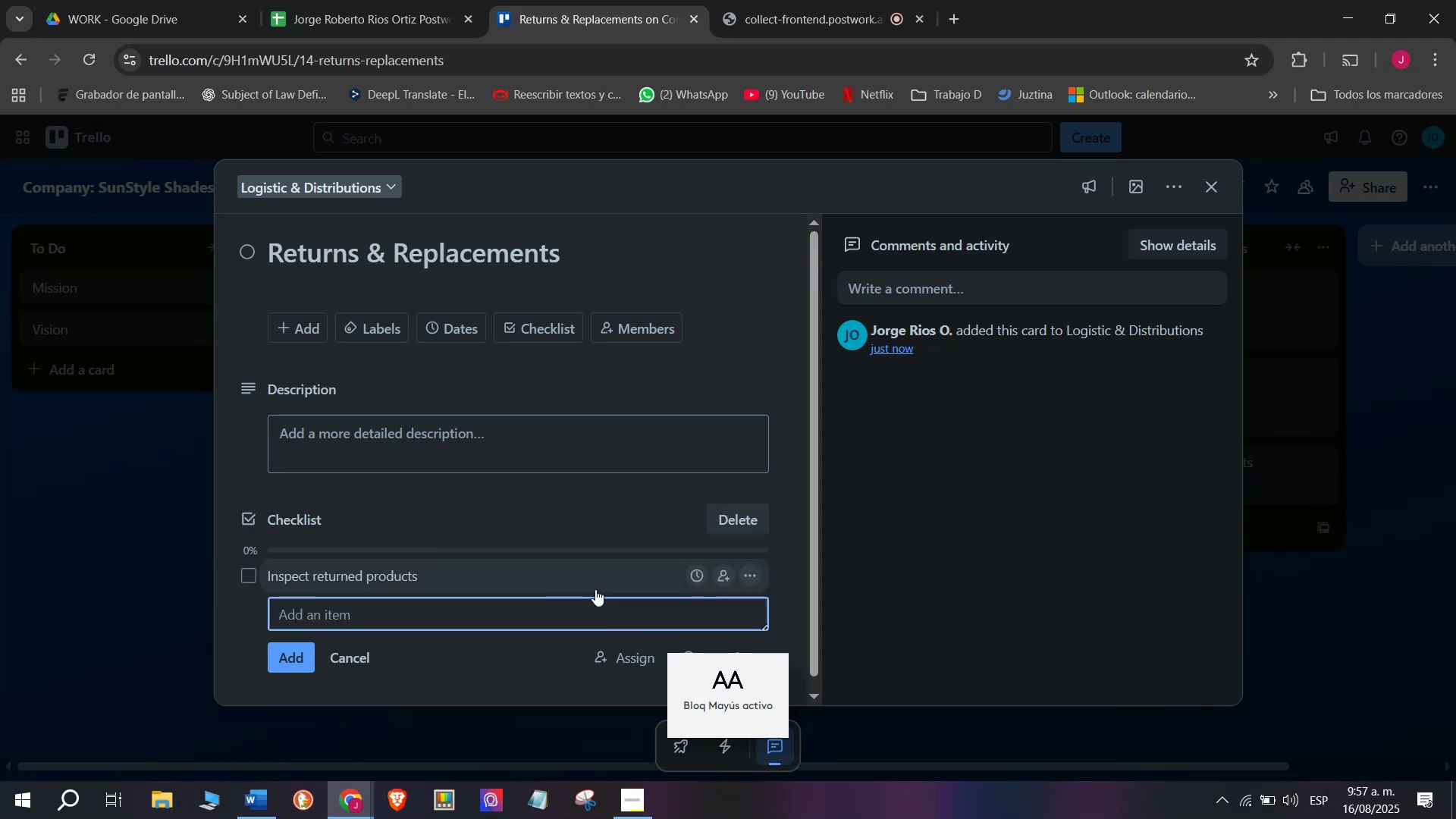 
type(Apr)
key(Backspace)
type(prove)
 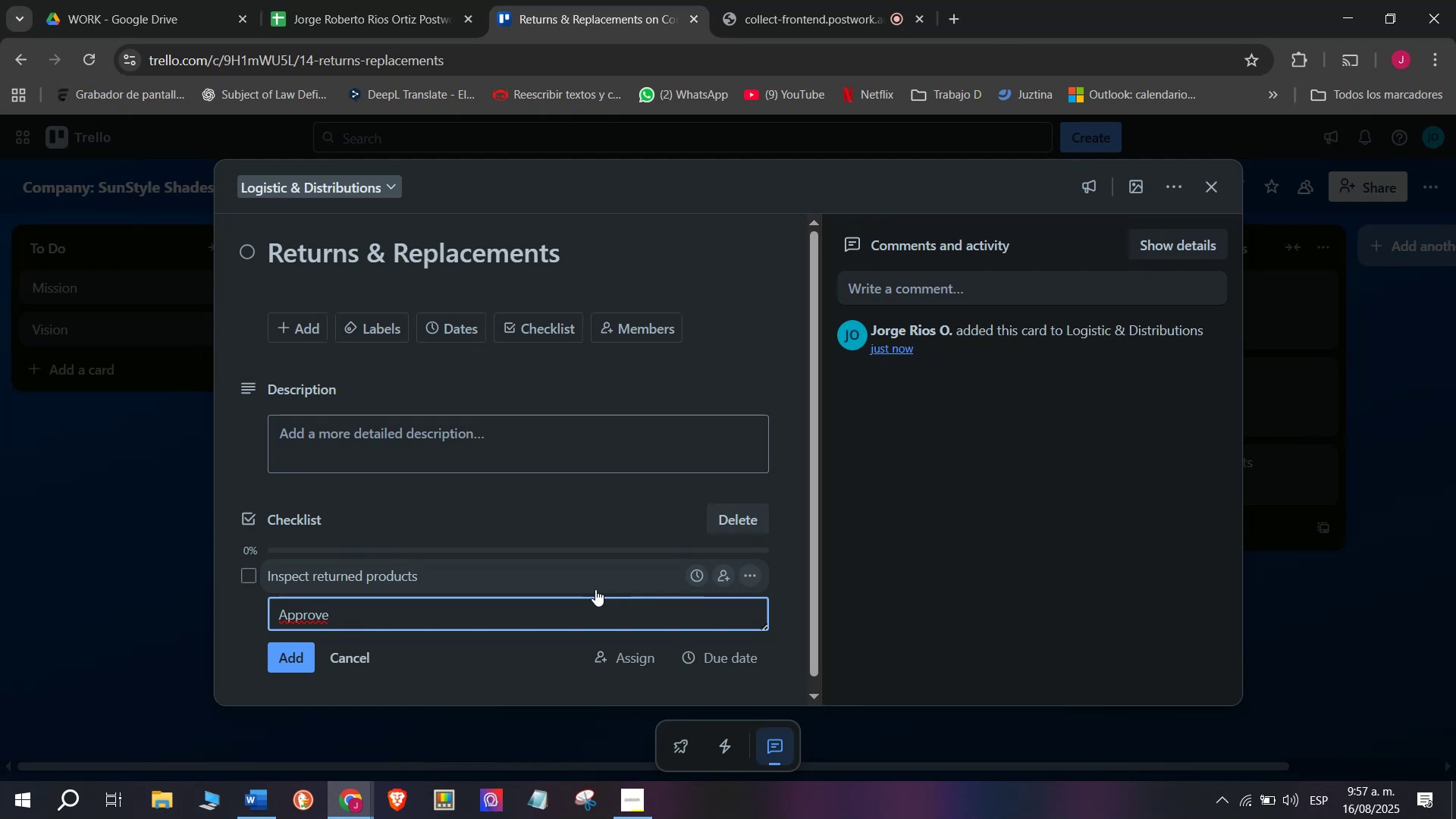 
wait(5.71)
 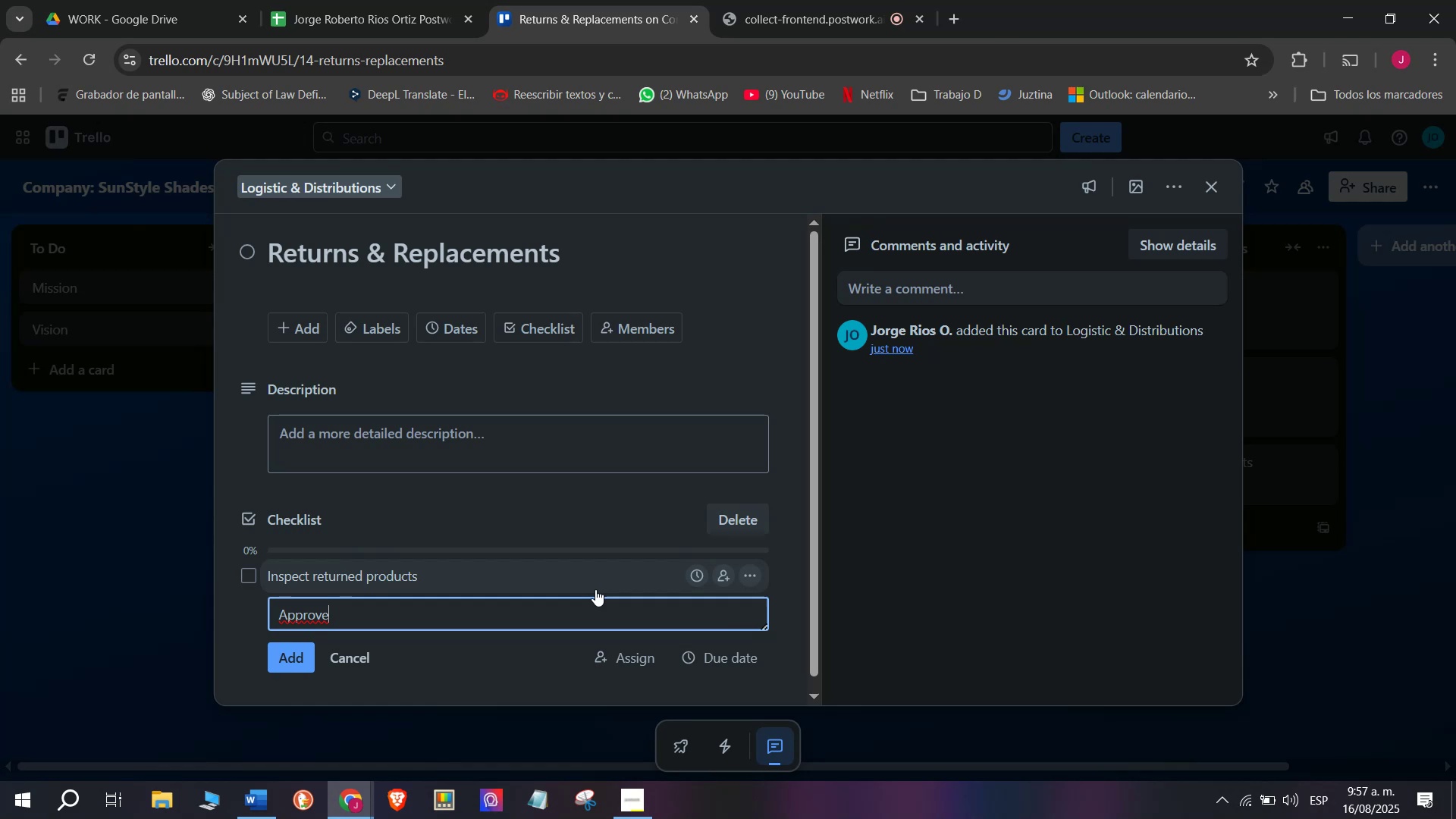 
type(opr)
key(Backspace)
key(Backspace)
type( )
key(Backspace)
key(Backspace)
type( or)
 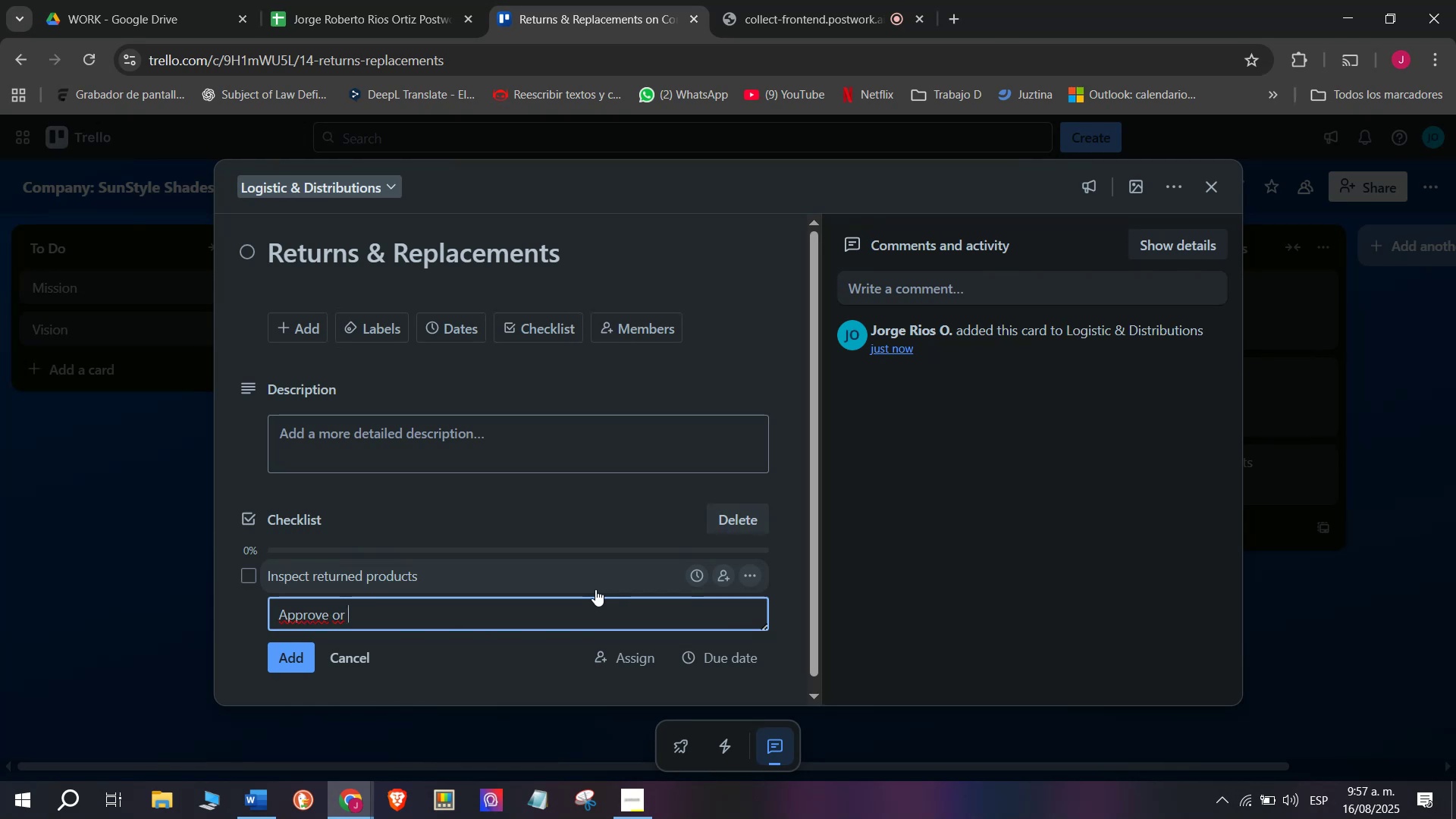 
type( reject cai)
key(Backspace)
key(Backspace)
type(laims)
 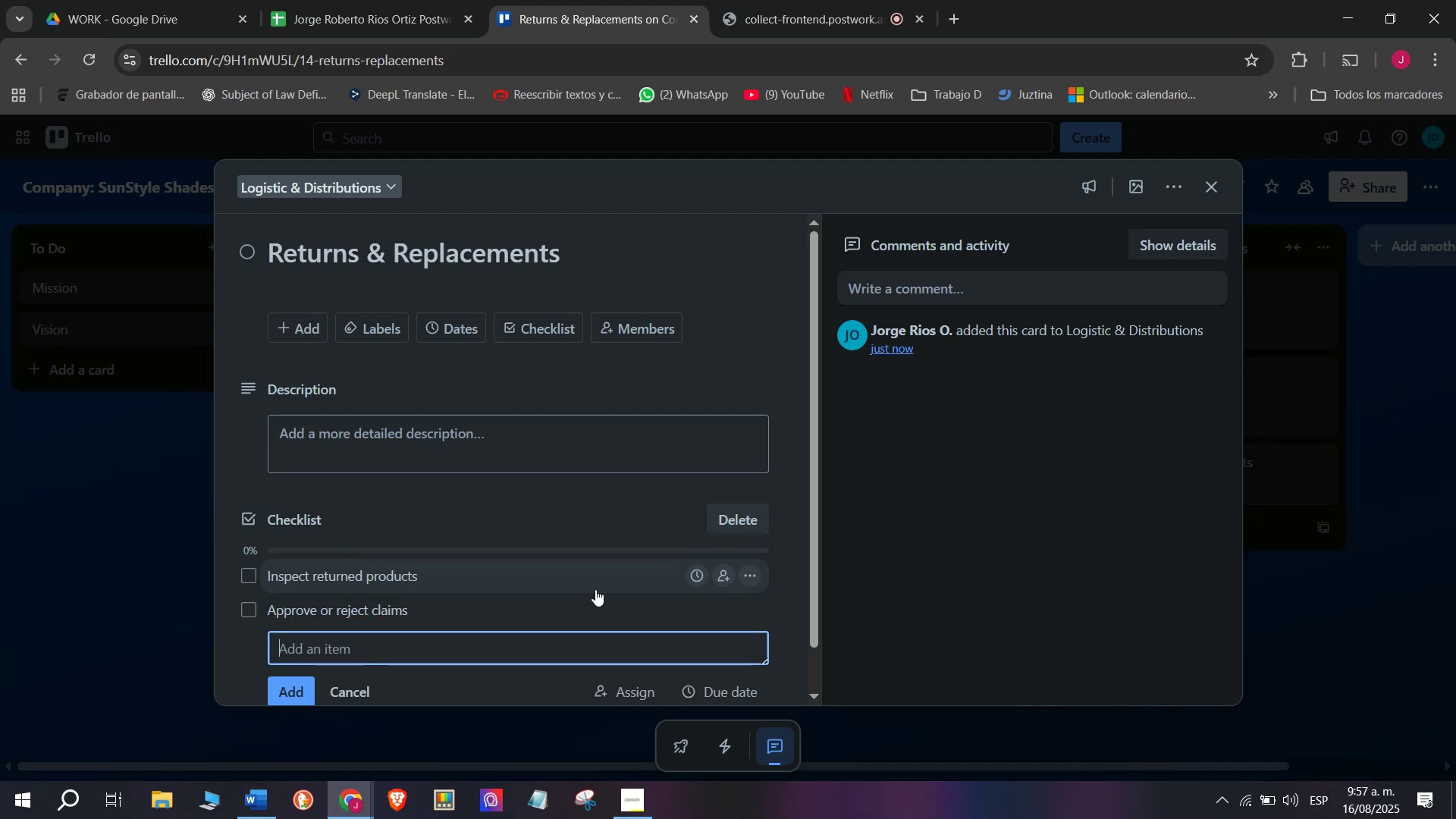 
key(Enter)
 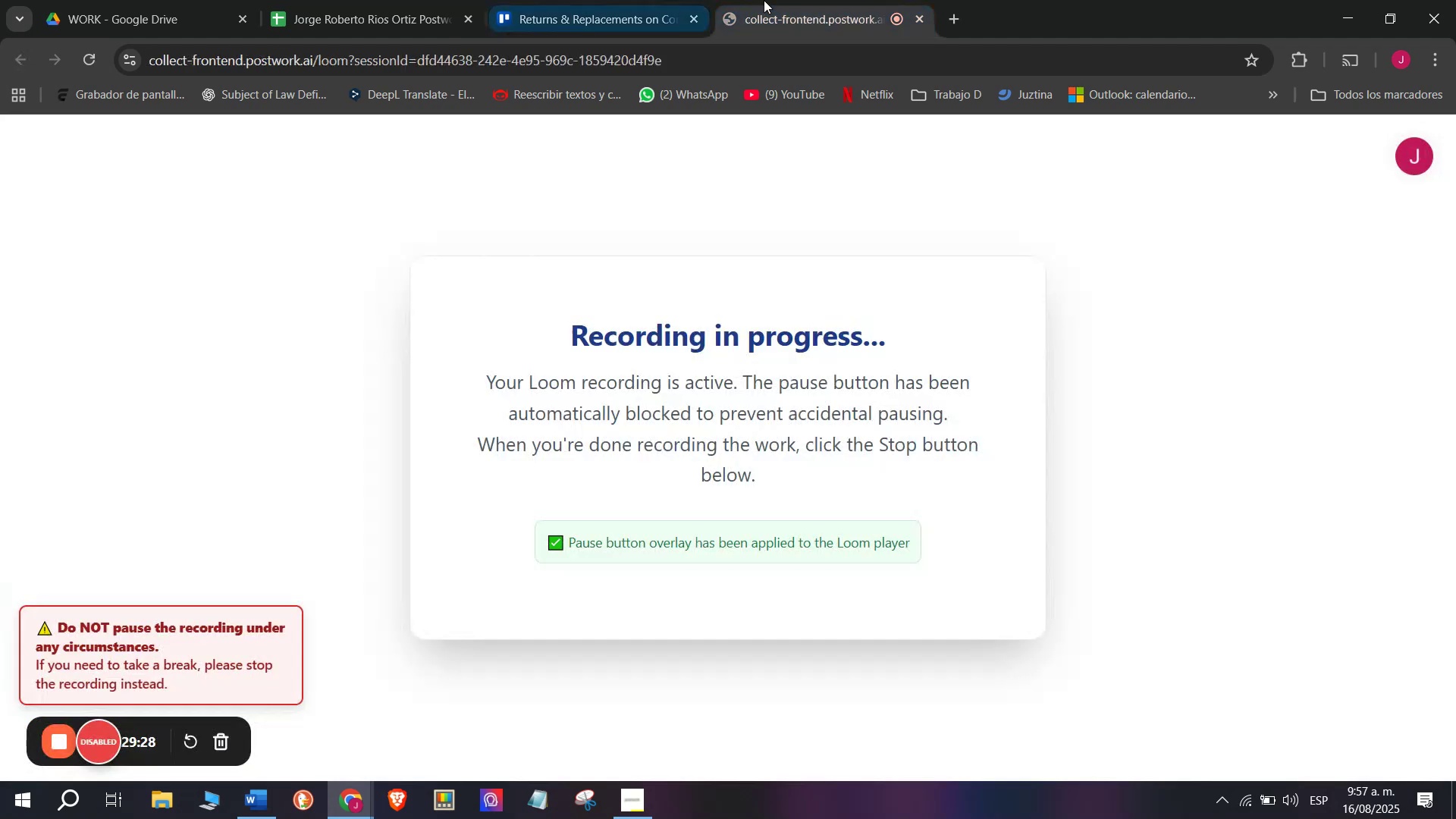 
left_click([764, 0])
 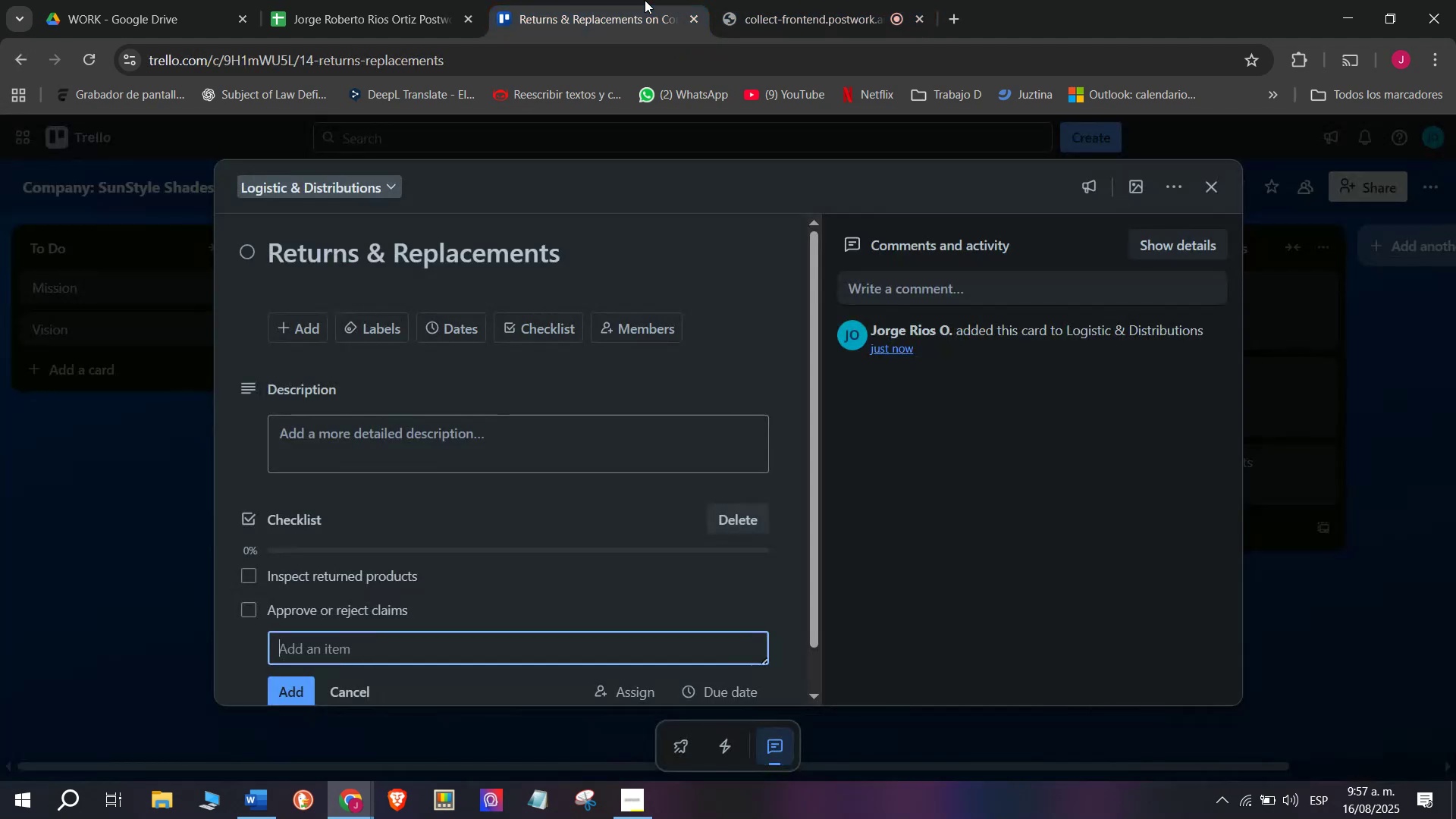 
left_click([645, 0])
 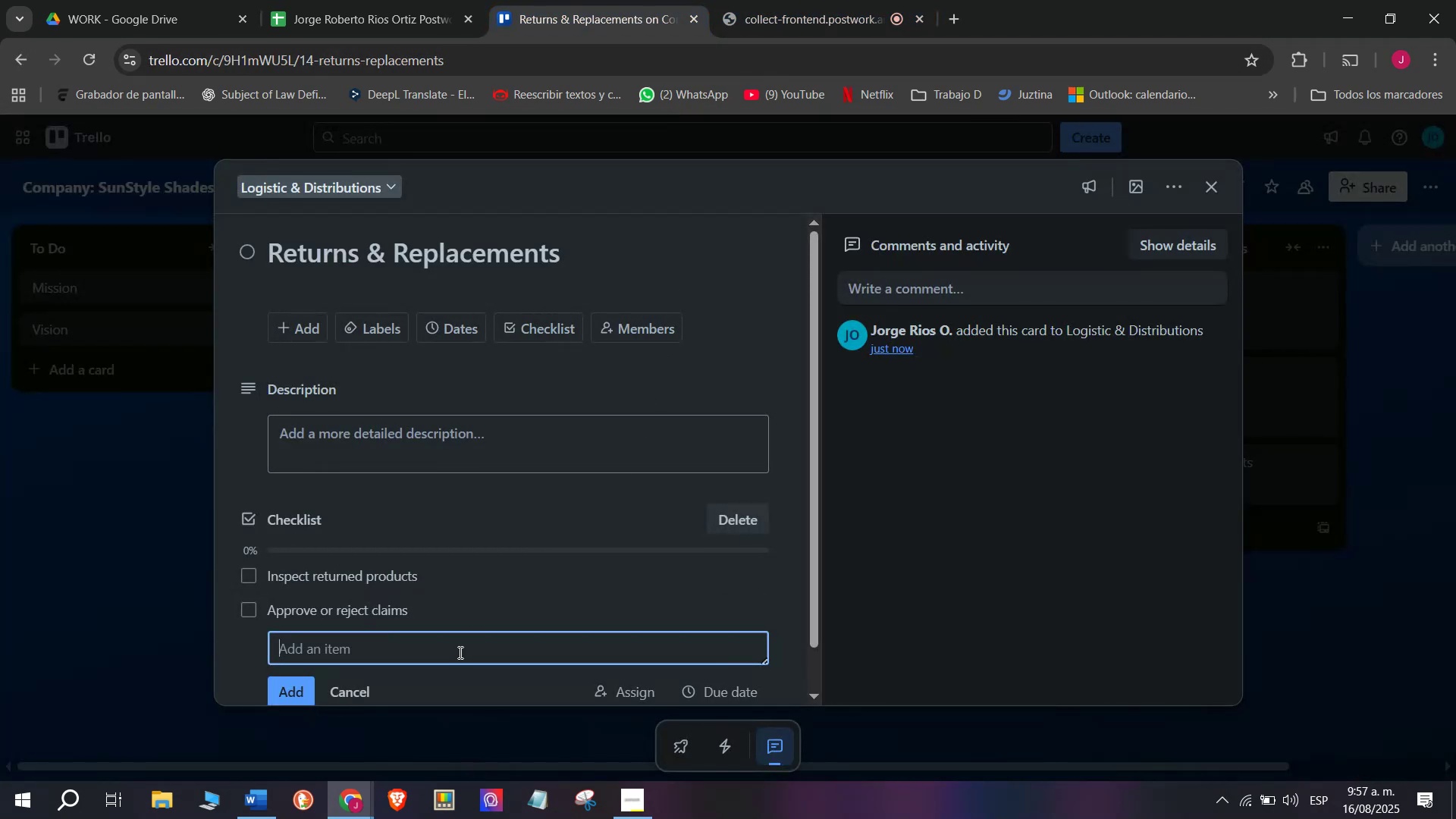 
wait(6.21)
 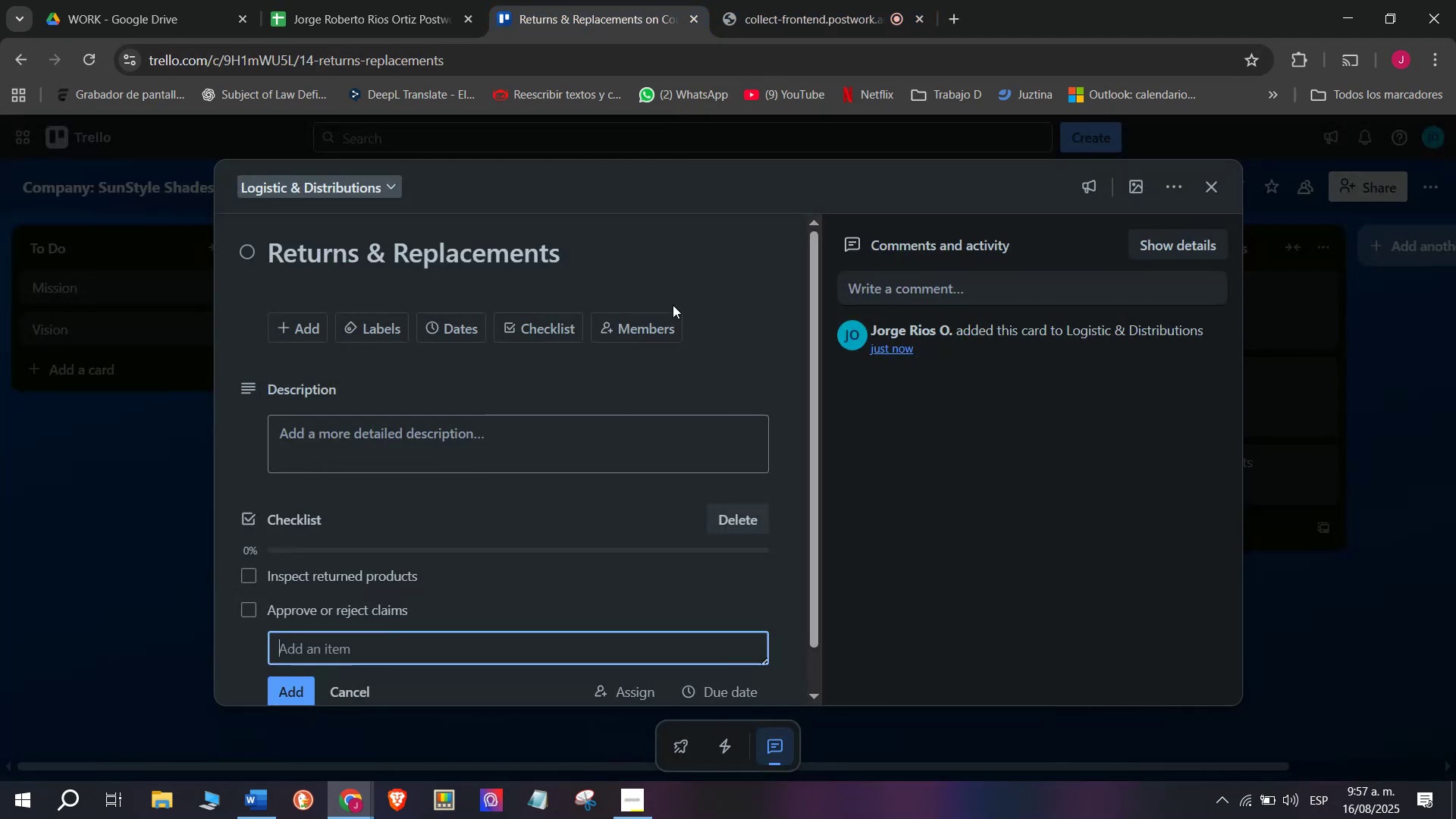 
type(Relace)
key(Backspace)
key(Backspace)
key(Backspace)
key(Backspace)
type(pal)
key(Backspace)
key(Backspace)
type(lace)
 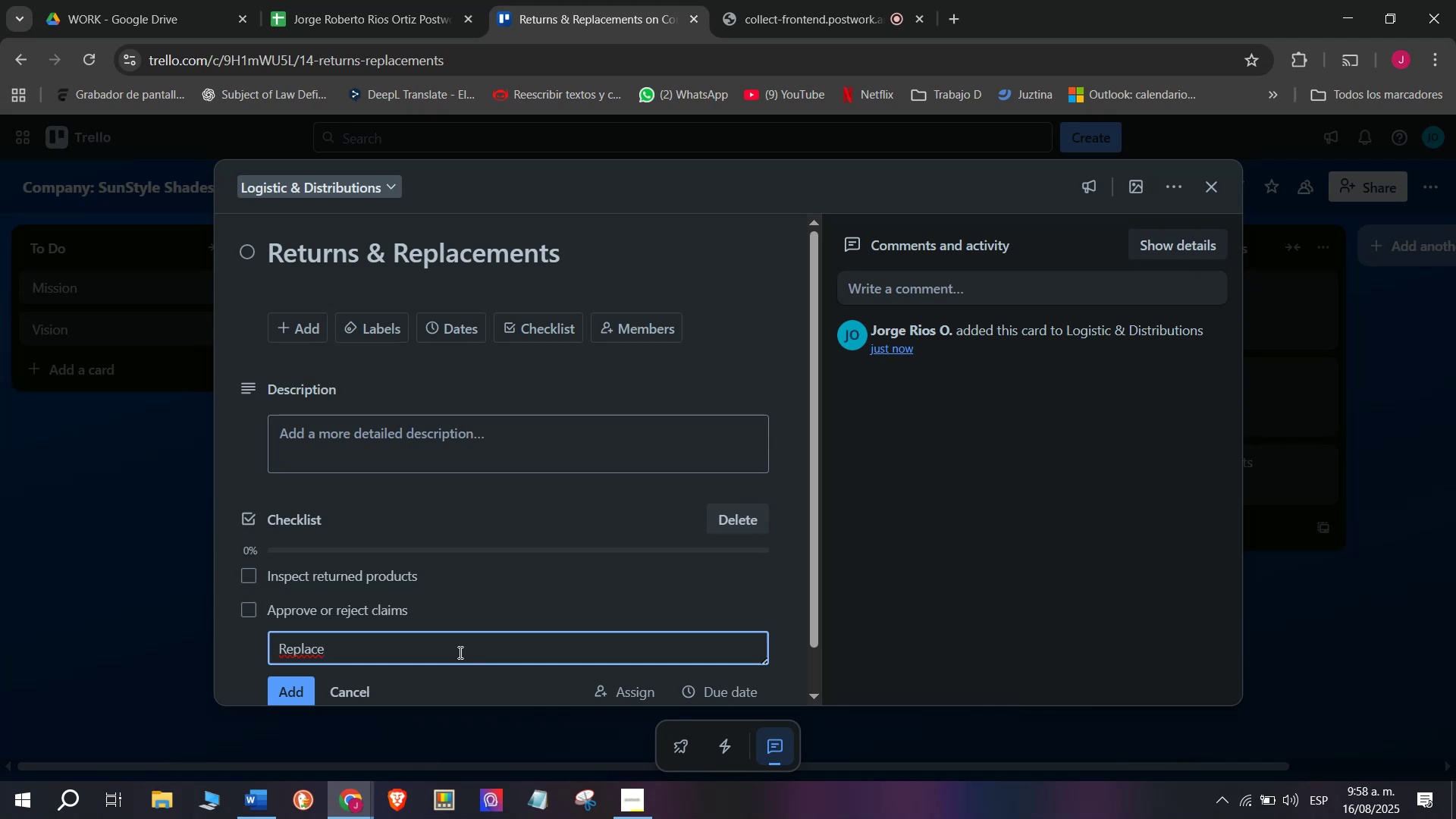 
wait(10.33)
 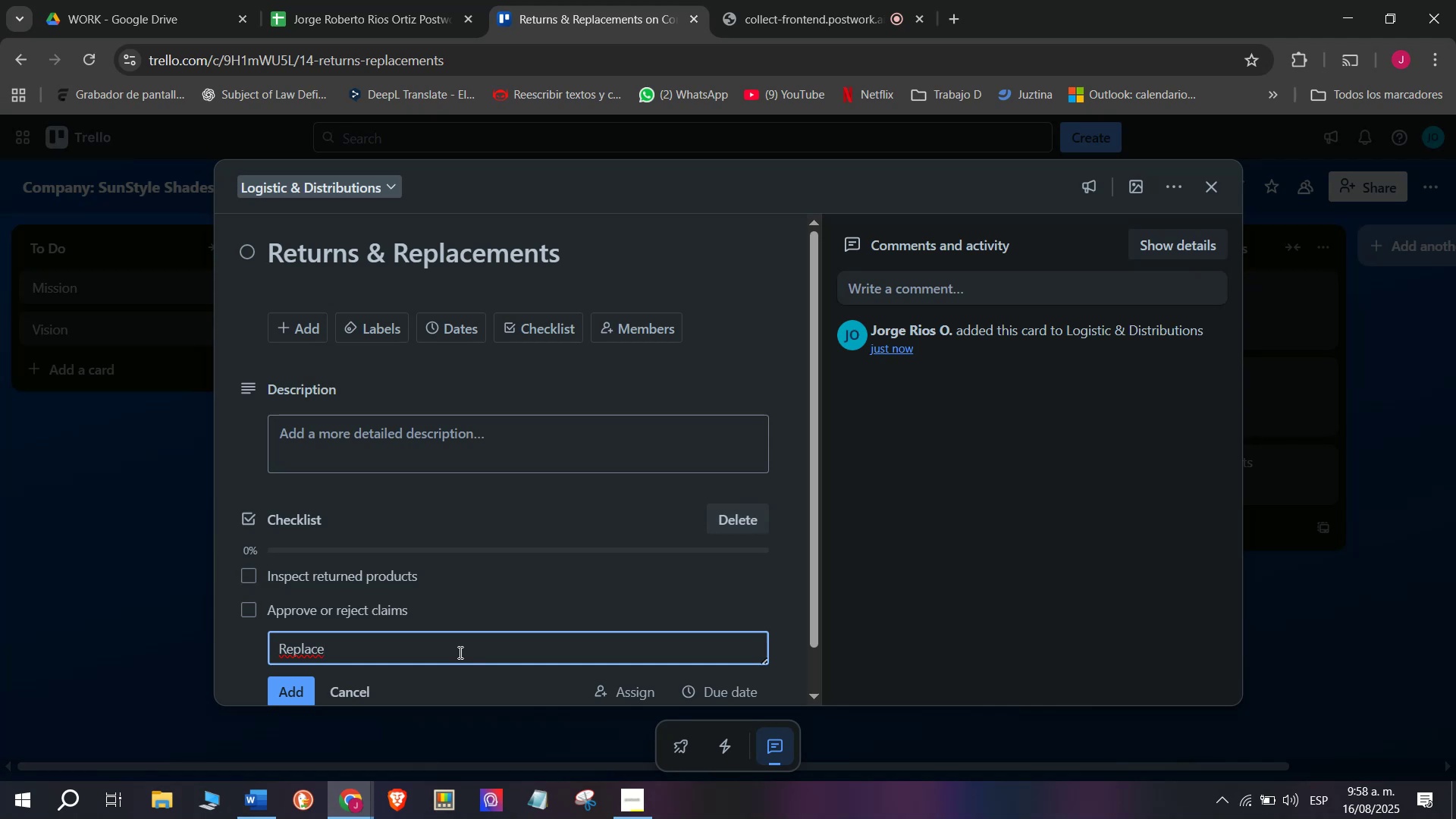 
type( damaged items)
 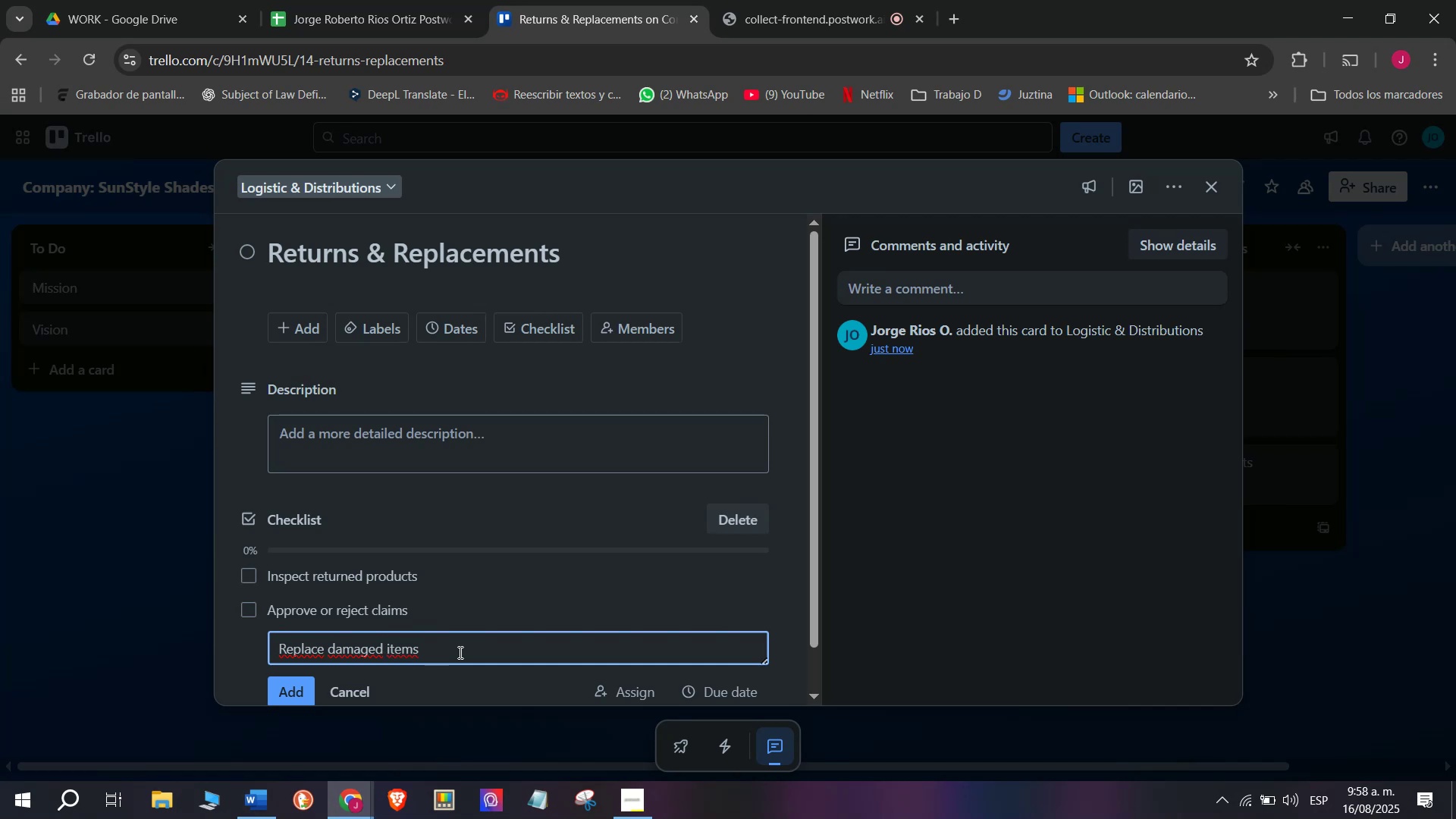 
key(Enter)
 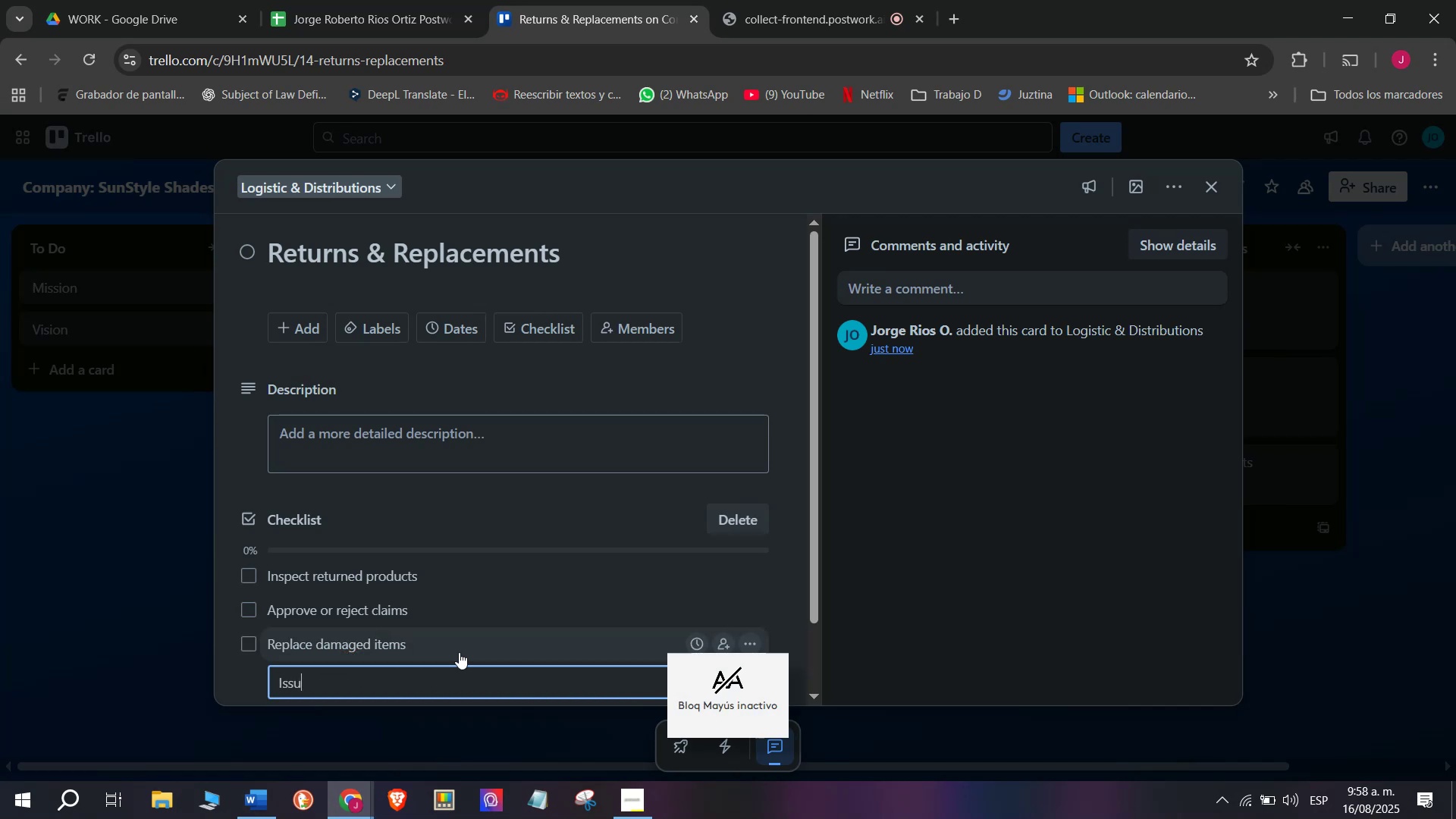 
type(Issue red)
key(Backspace)
type(funds)
key(Backspace)
key(Backspace)
type(nd)
key(Backspace)
key(Backspace)
type(ds if need)
key(Backspace)
type(ed)
key(Backspace)
key(Backspace)
type(ded)
 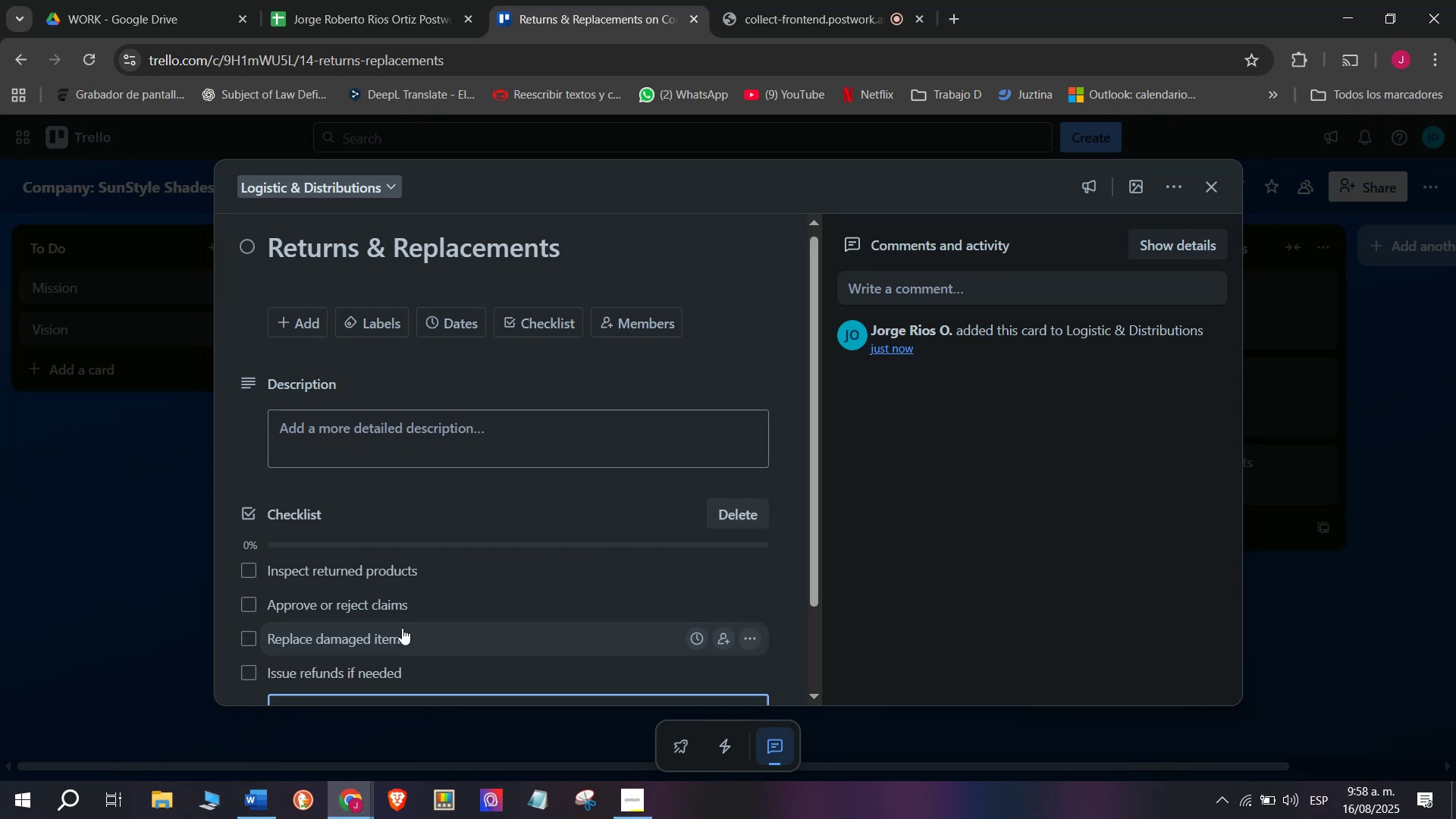 
key(Enter)
 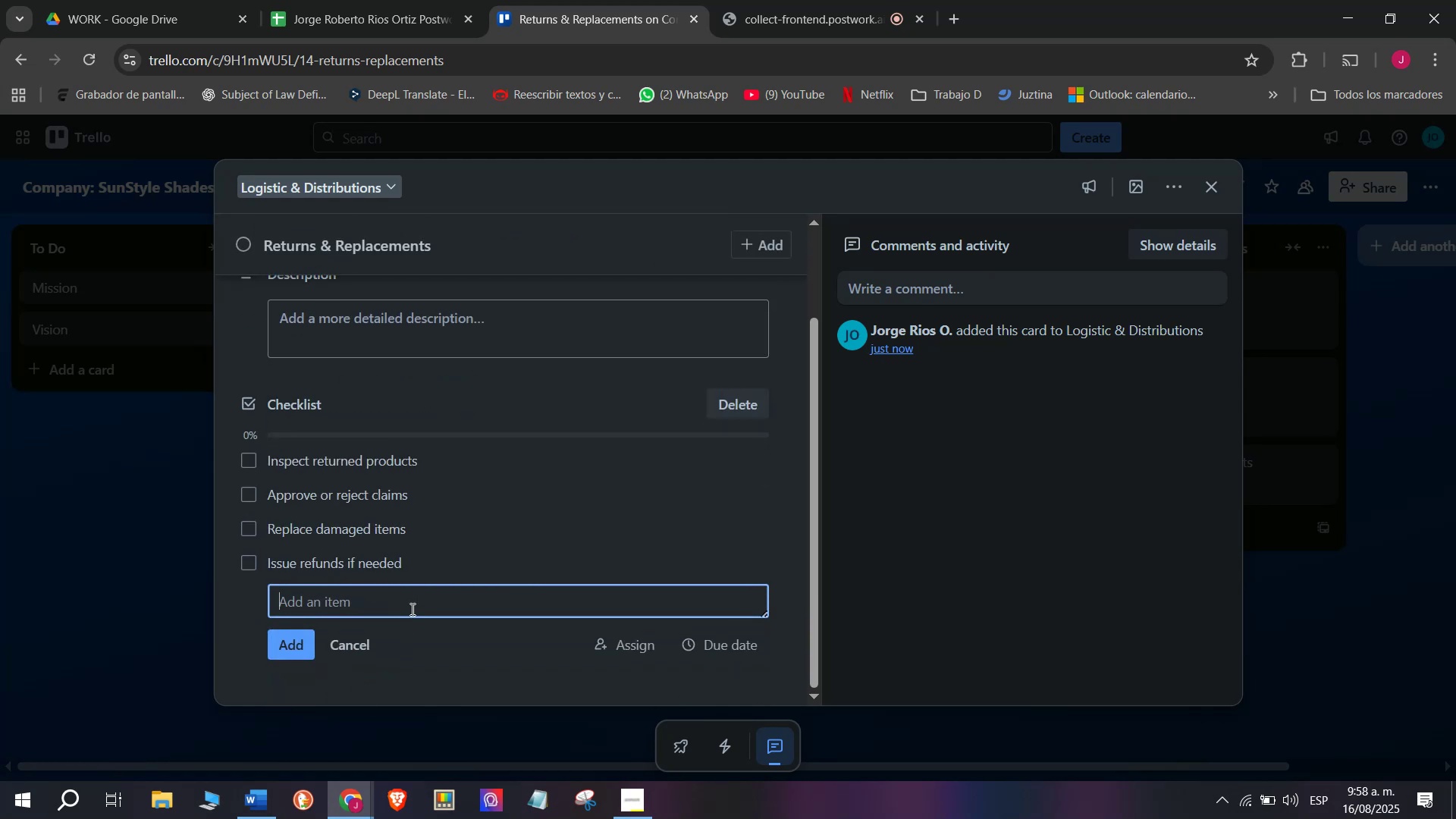 
scroll: coordinate [402, 628], scroll_direction: down, amount: 4.0
 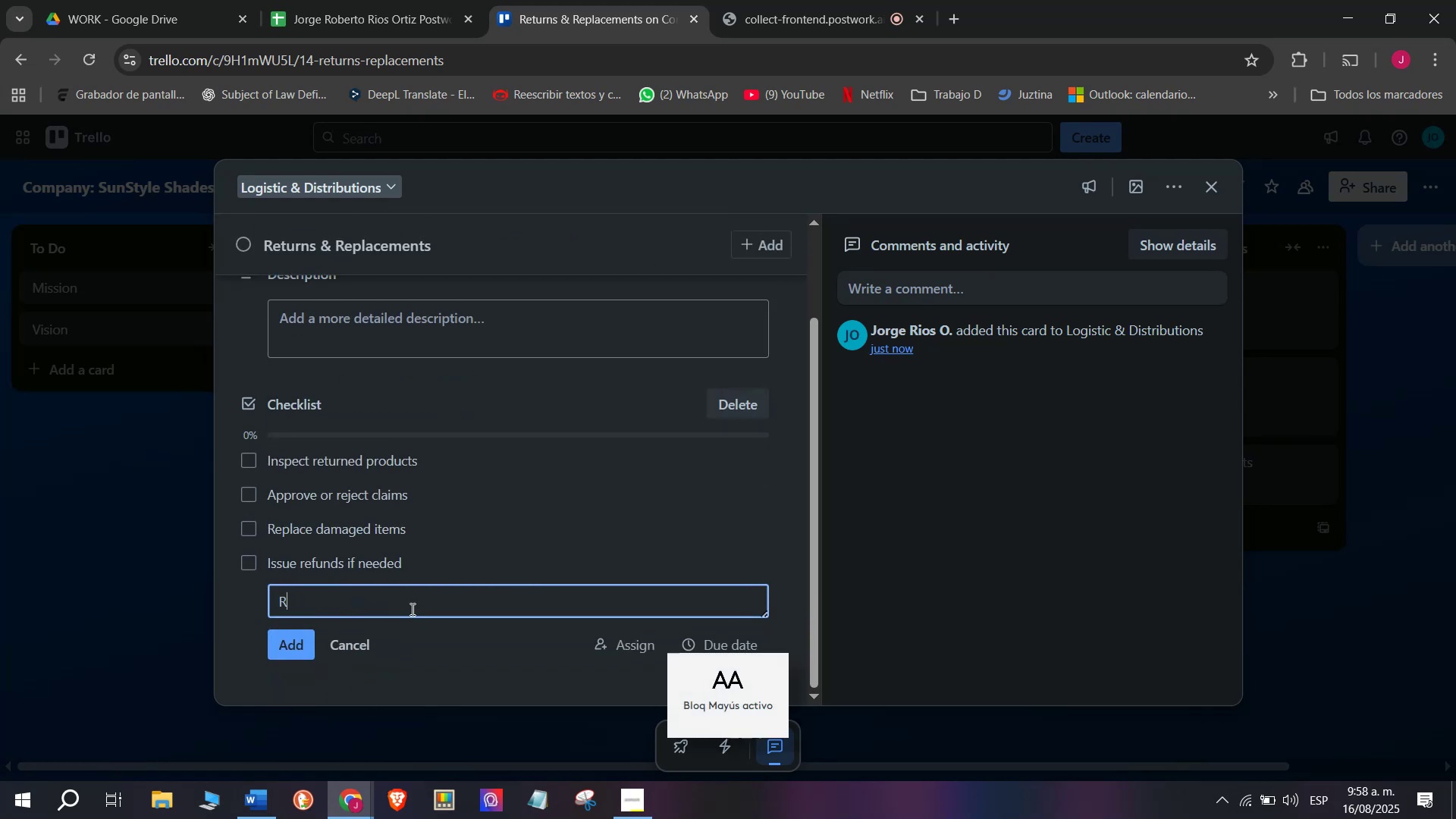 
type(Record in system,)
key(Backspace)
 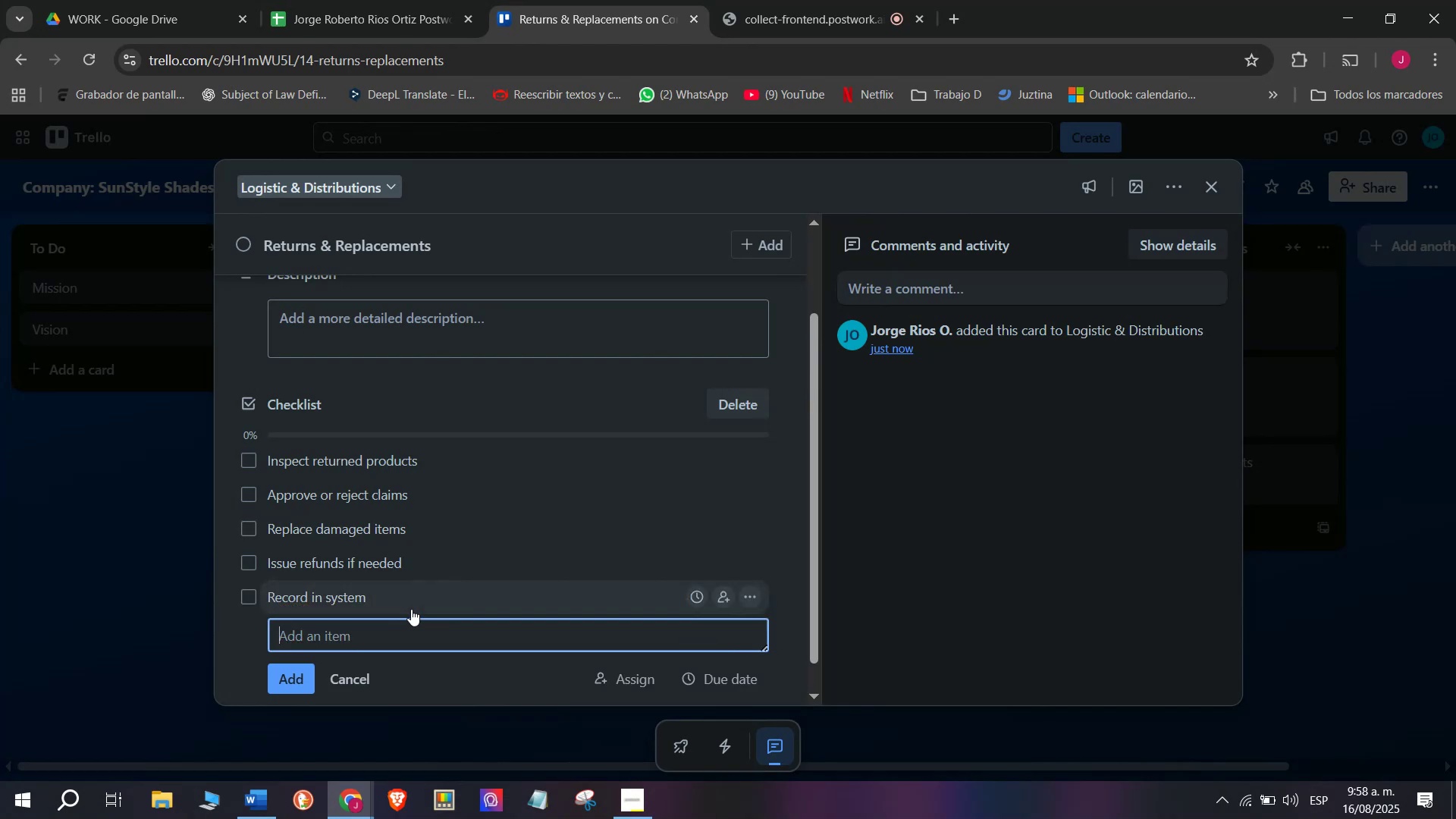 
key(Enter)
 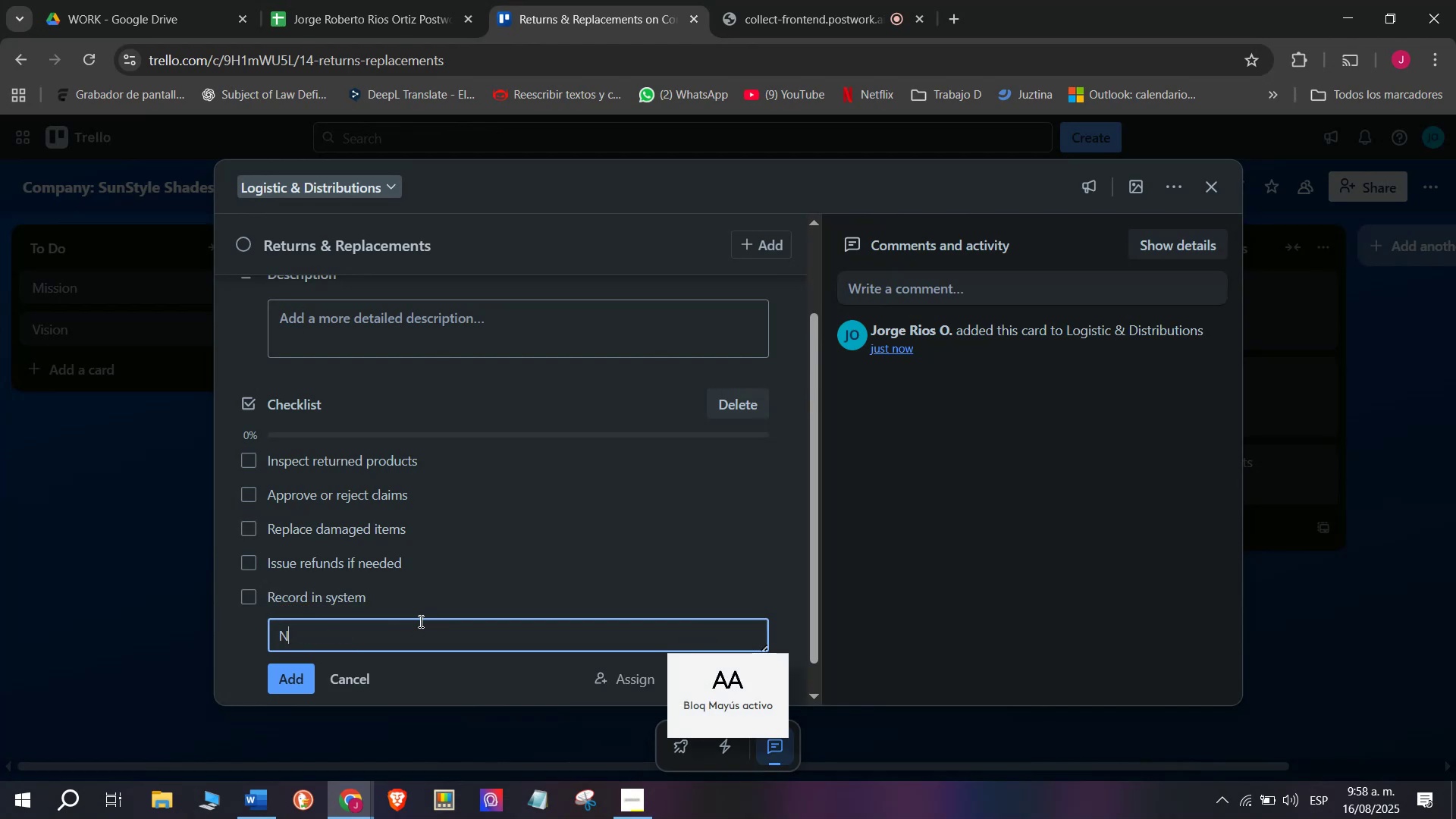 
type(Notify client)
 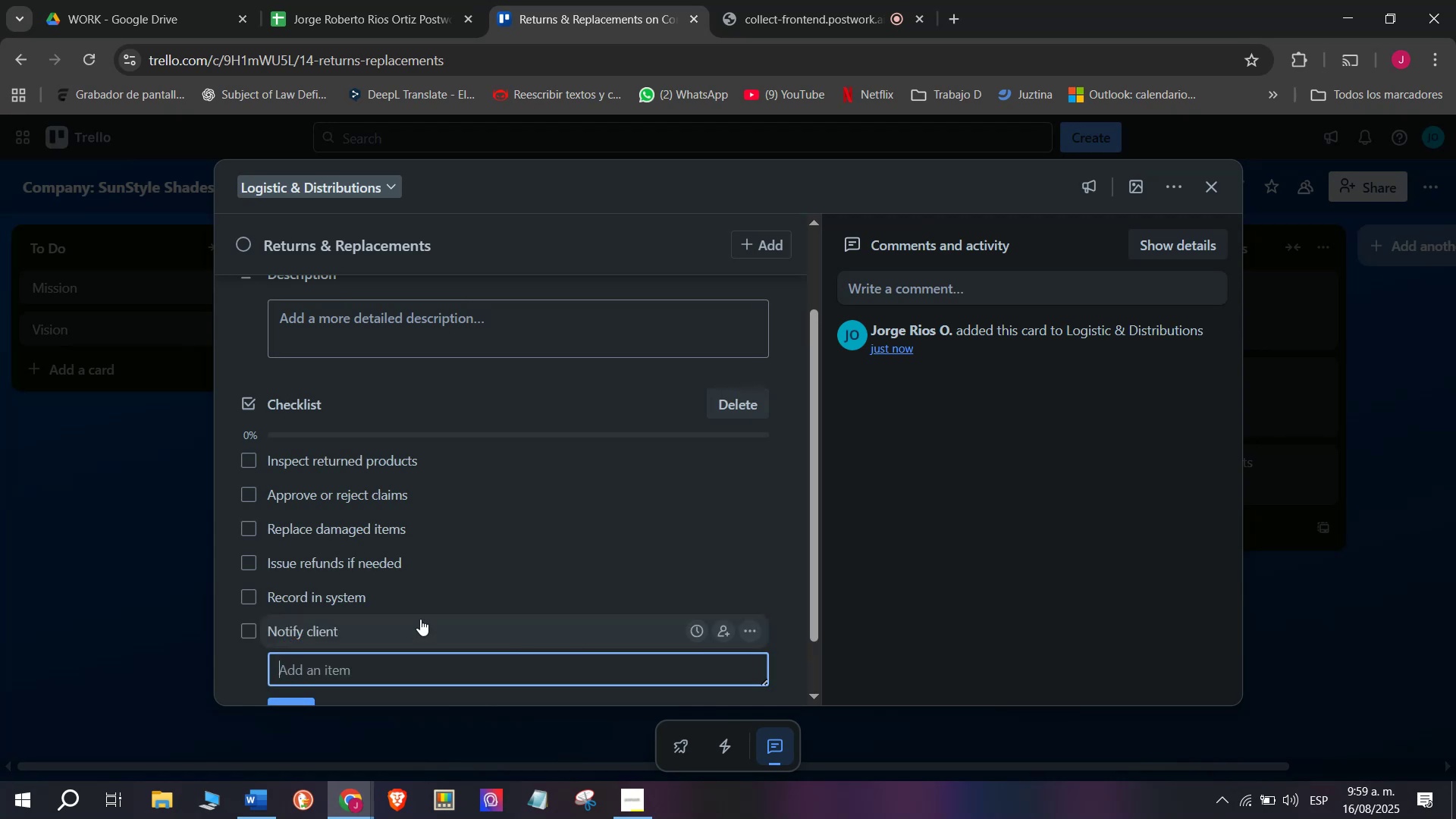 
key(Enter)
 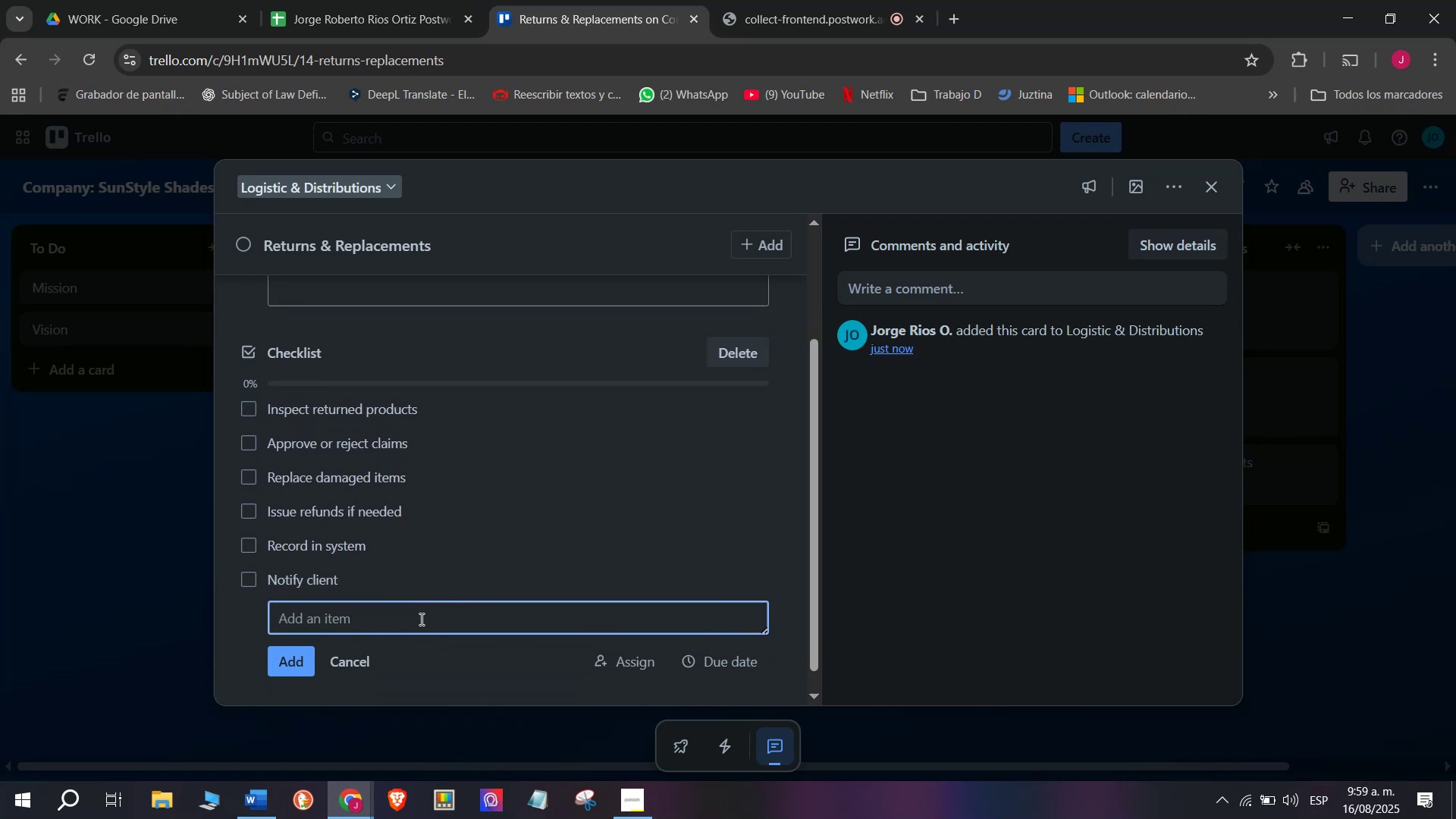 
scroll: coordinate [420, 619], scroll_direction: up, amount: 3.0
 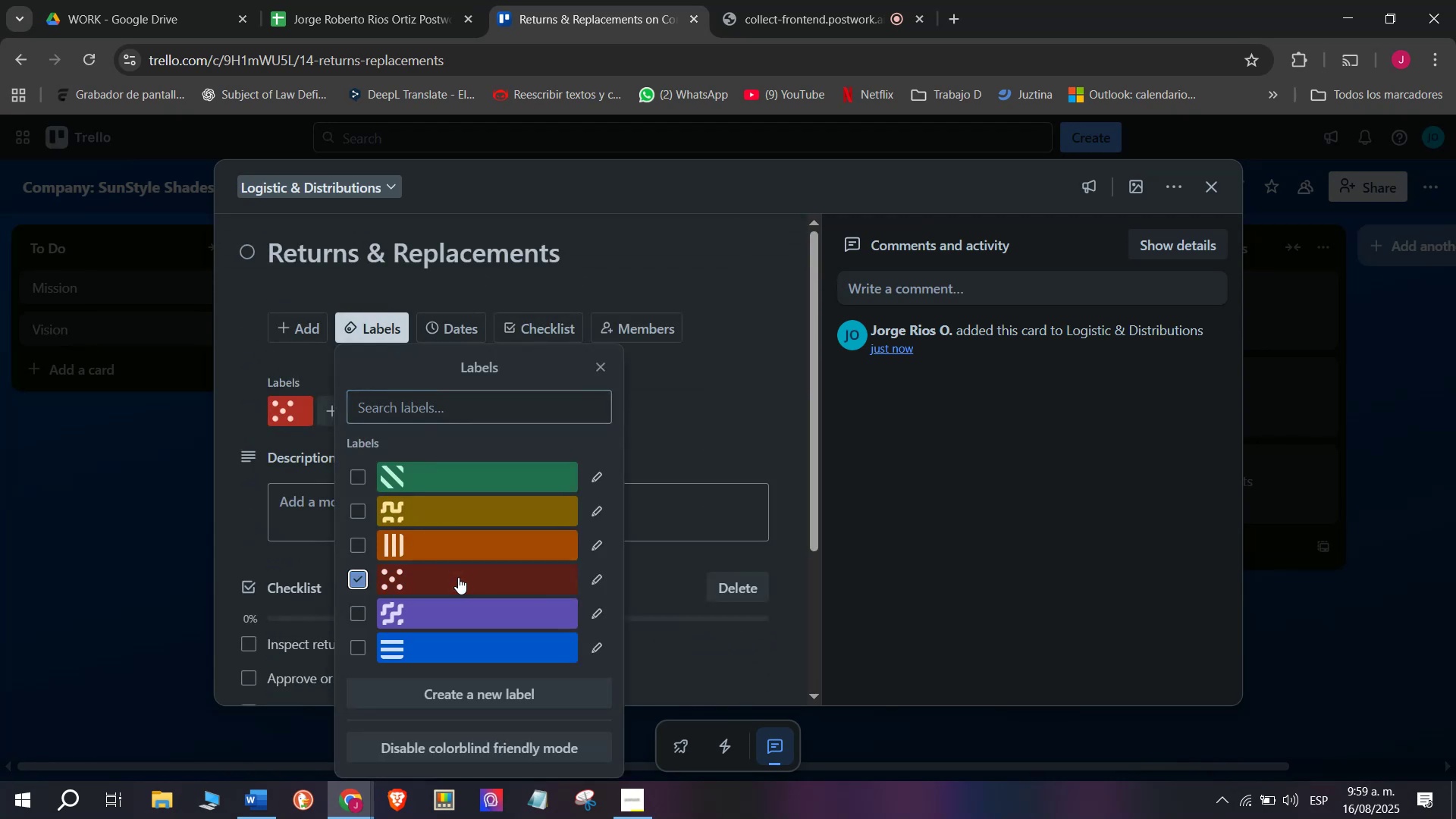 
left_click([458, 577])
 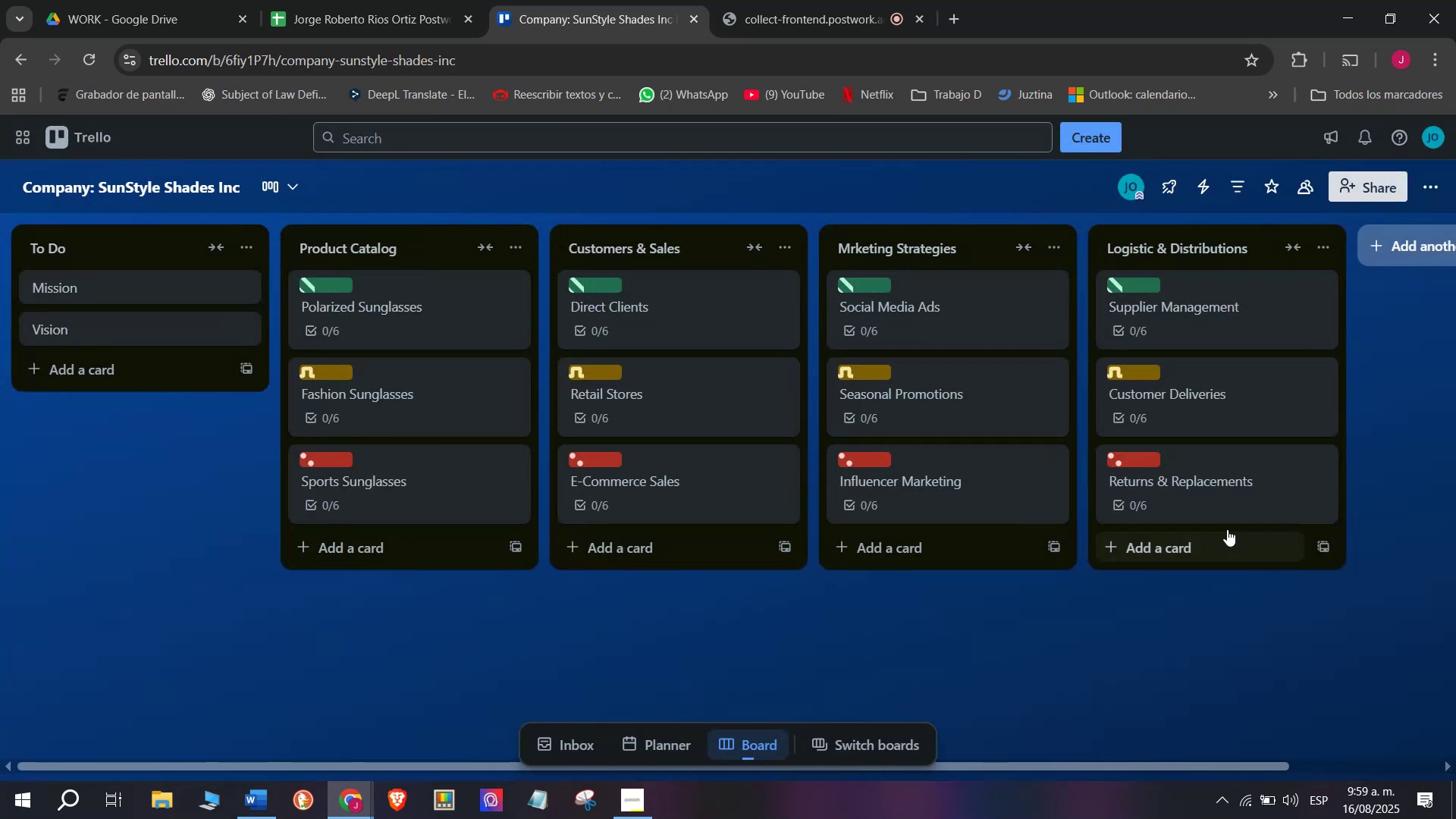 
left_click([88, 572])
 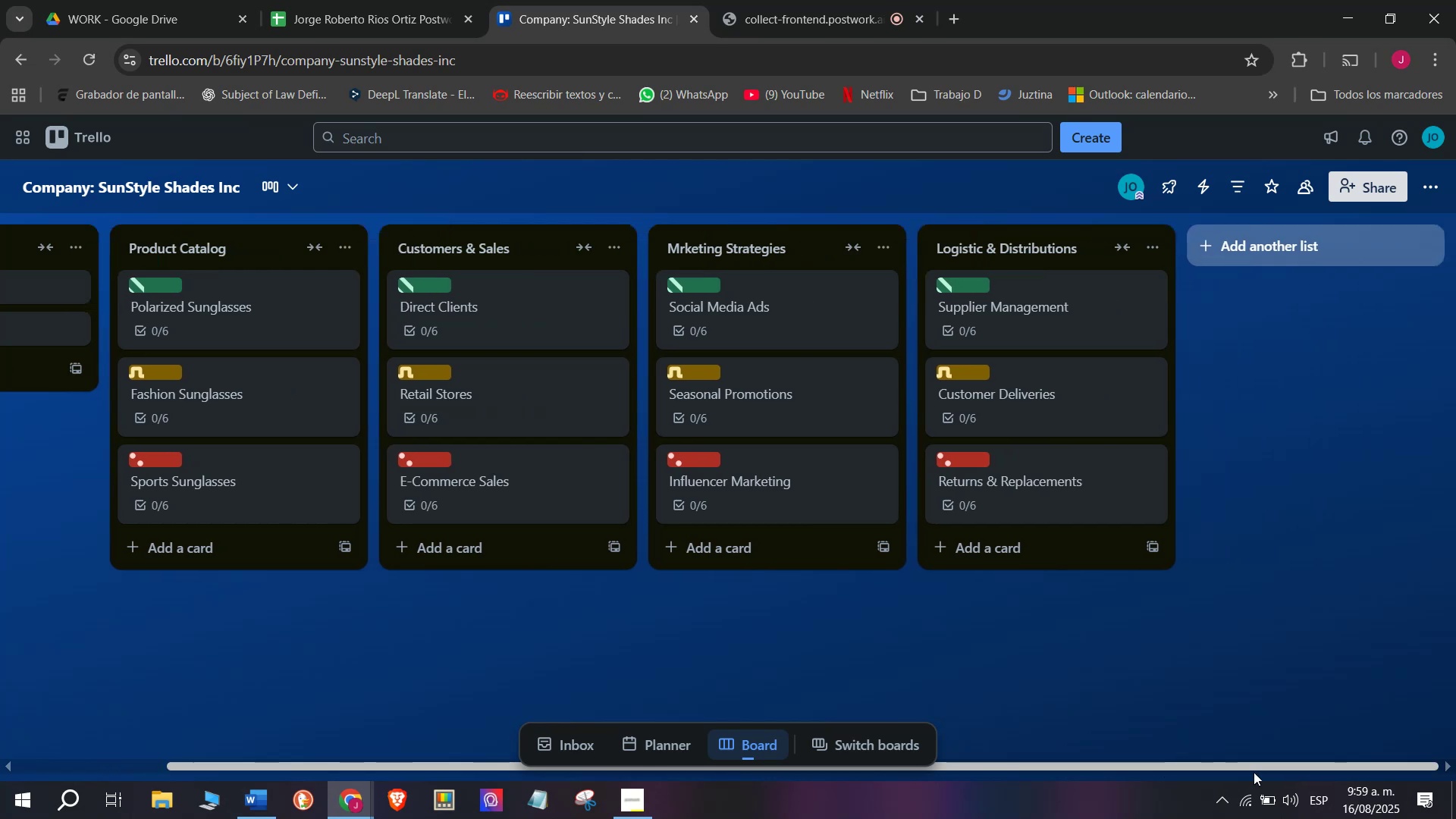 
left_click_drag(start_coordinate=[1070, 769], to_coordinate=[1288, 773])
 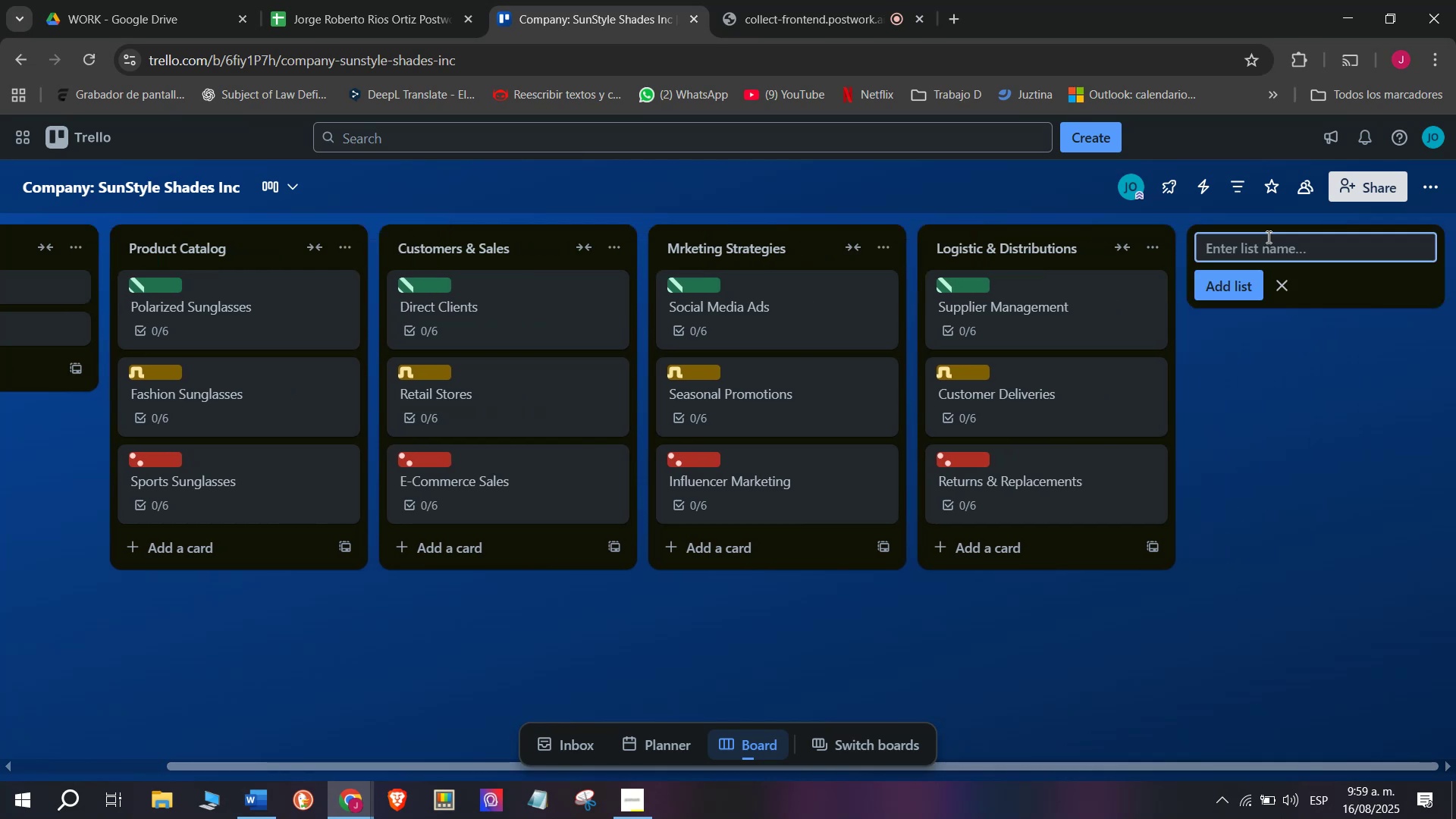 
wait(10.12)
 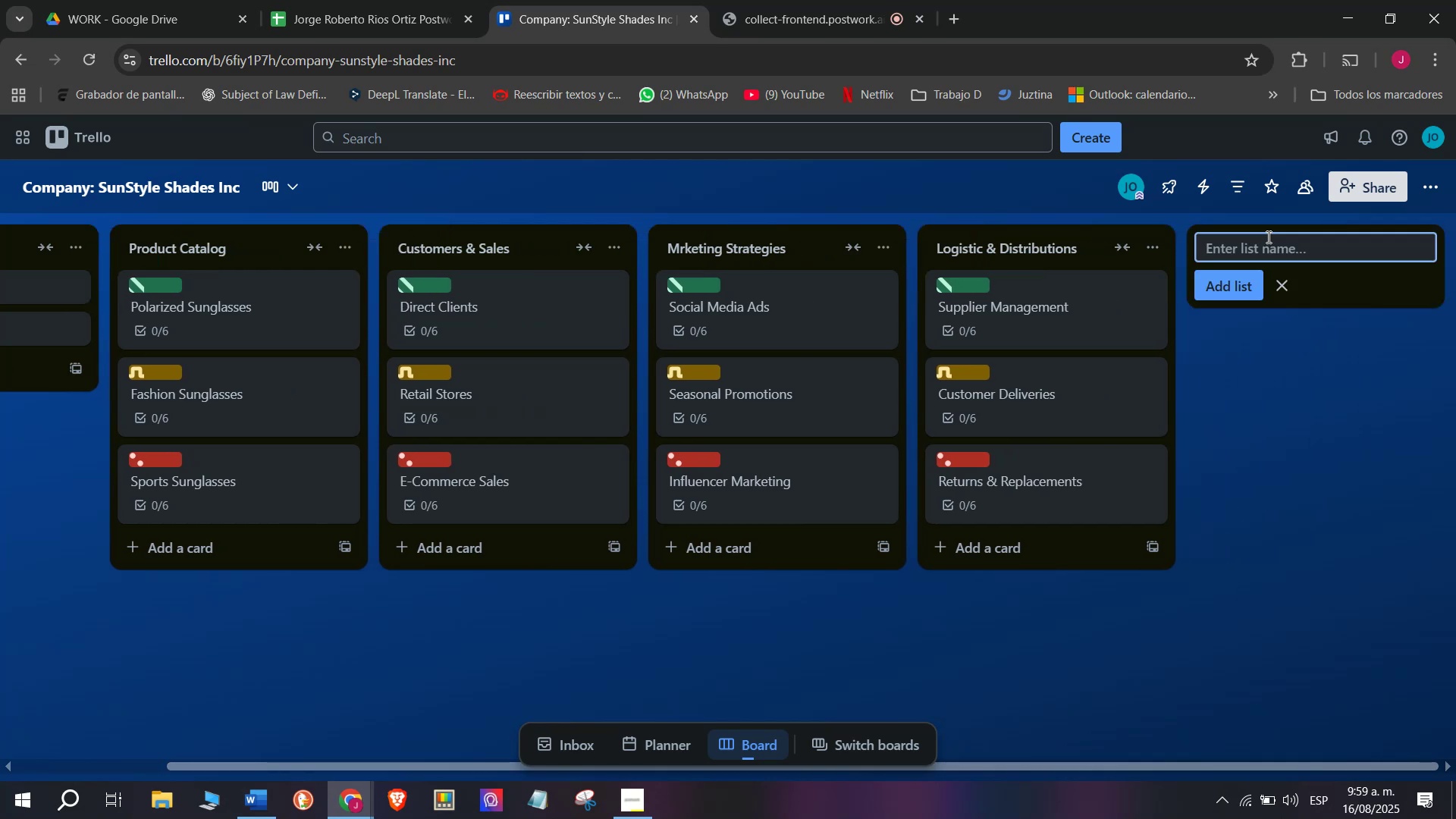 
type(Finace)
 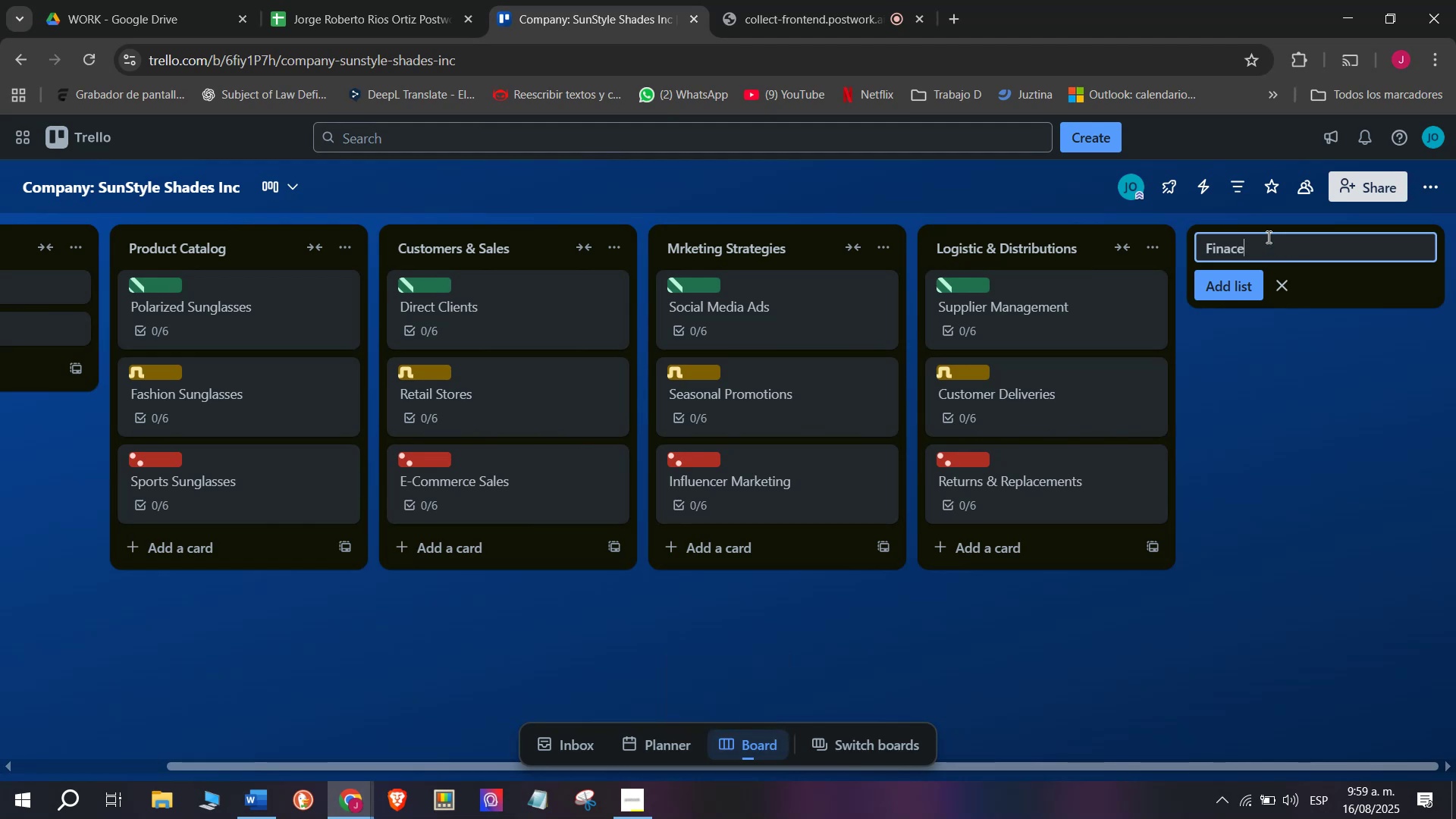 
key(Enter)
 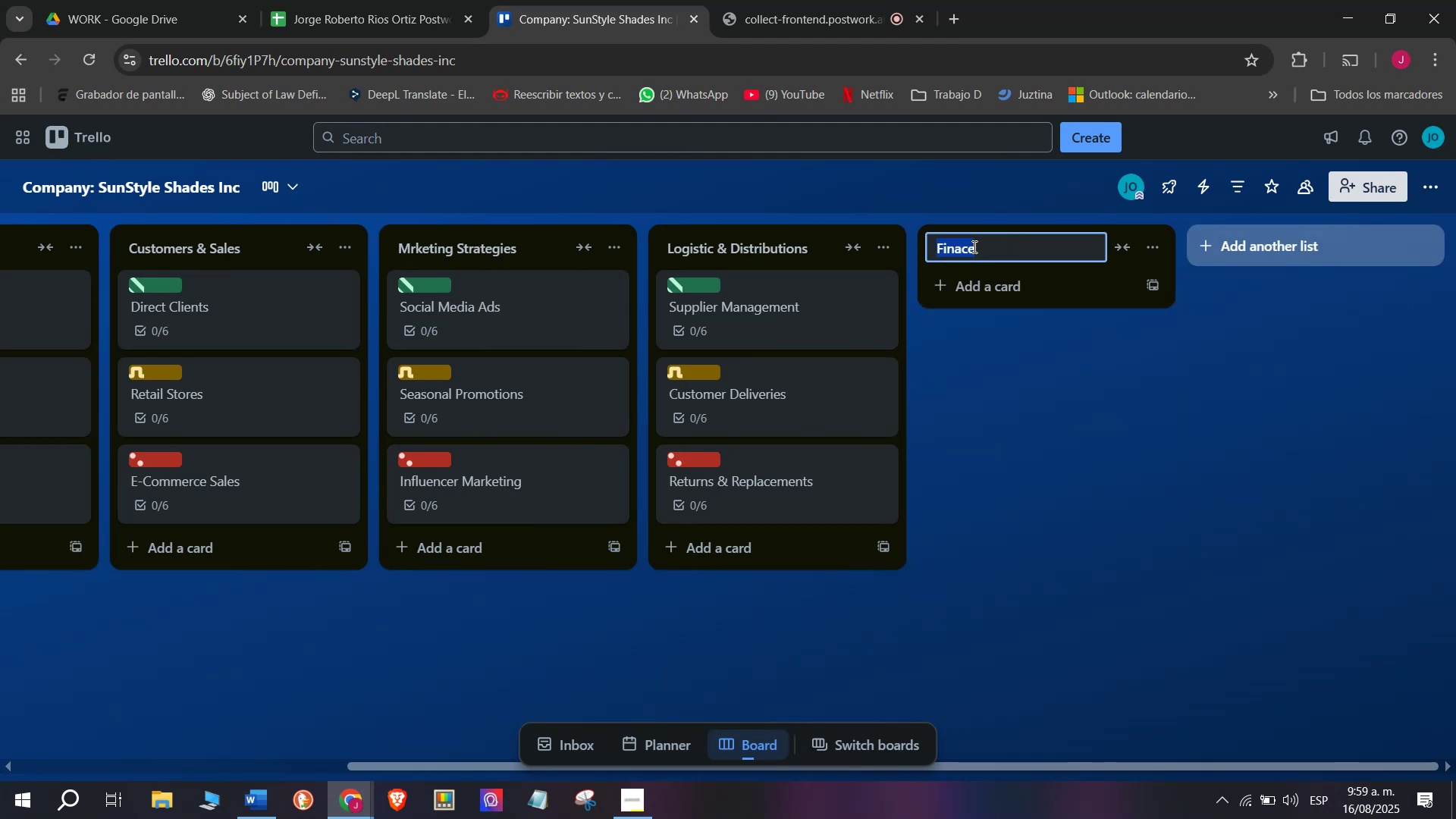 
left_click([973, 246])
 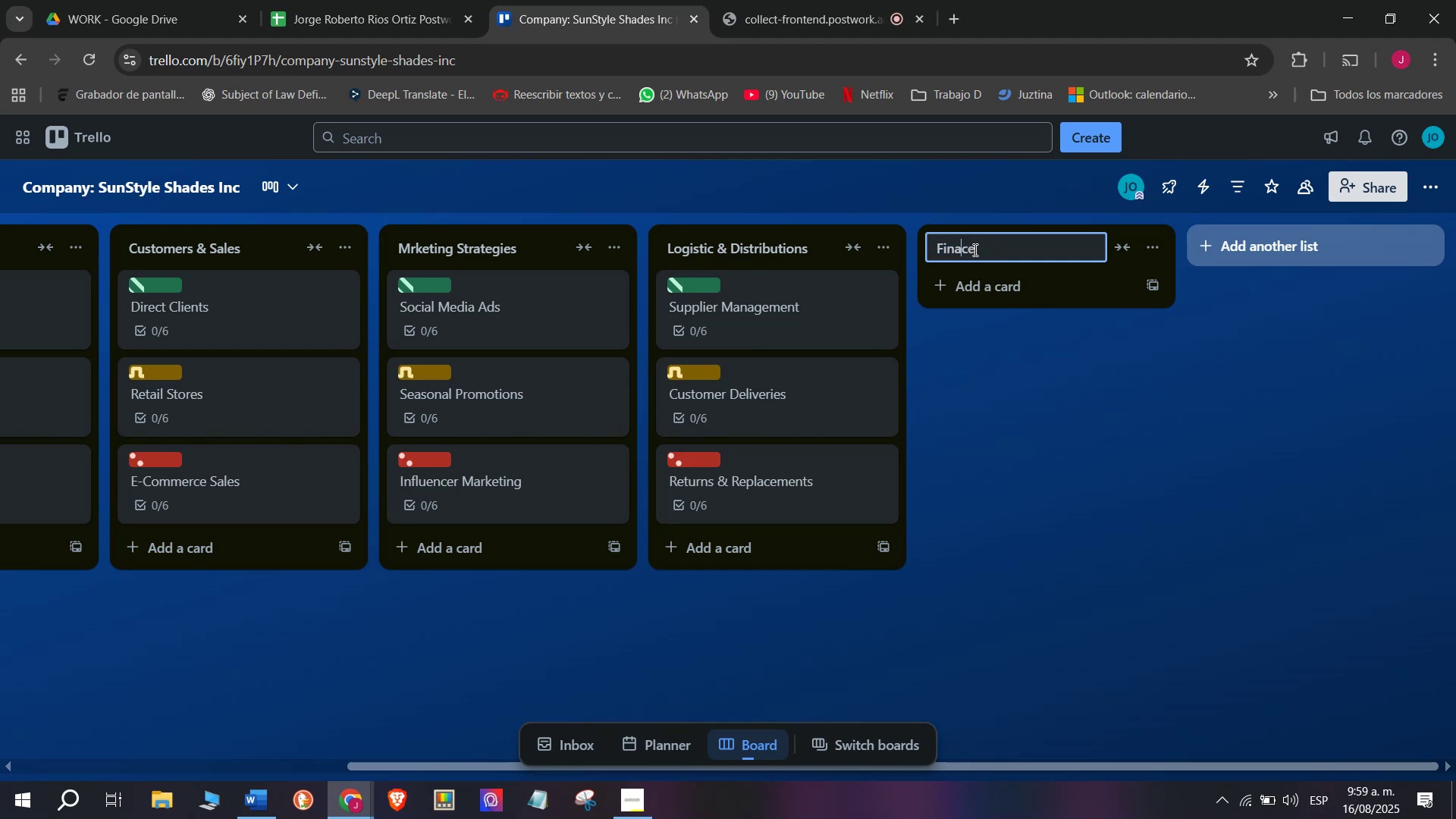 
triple_click([964, 249])
 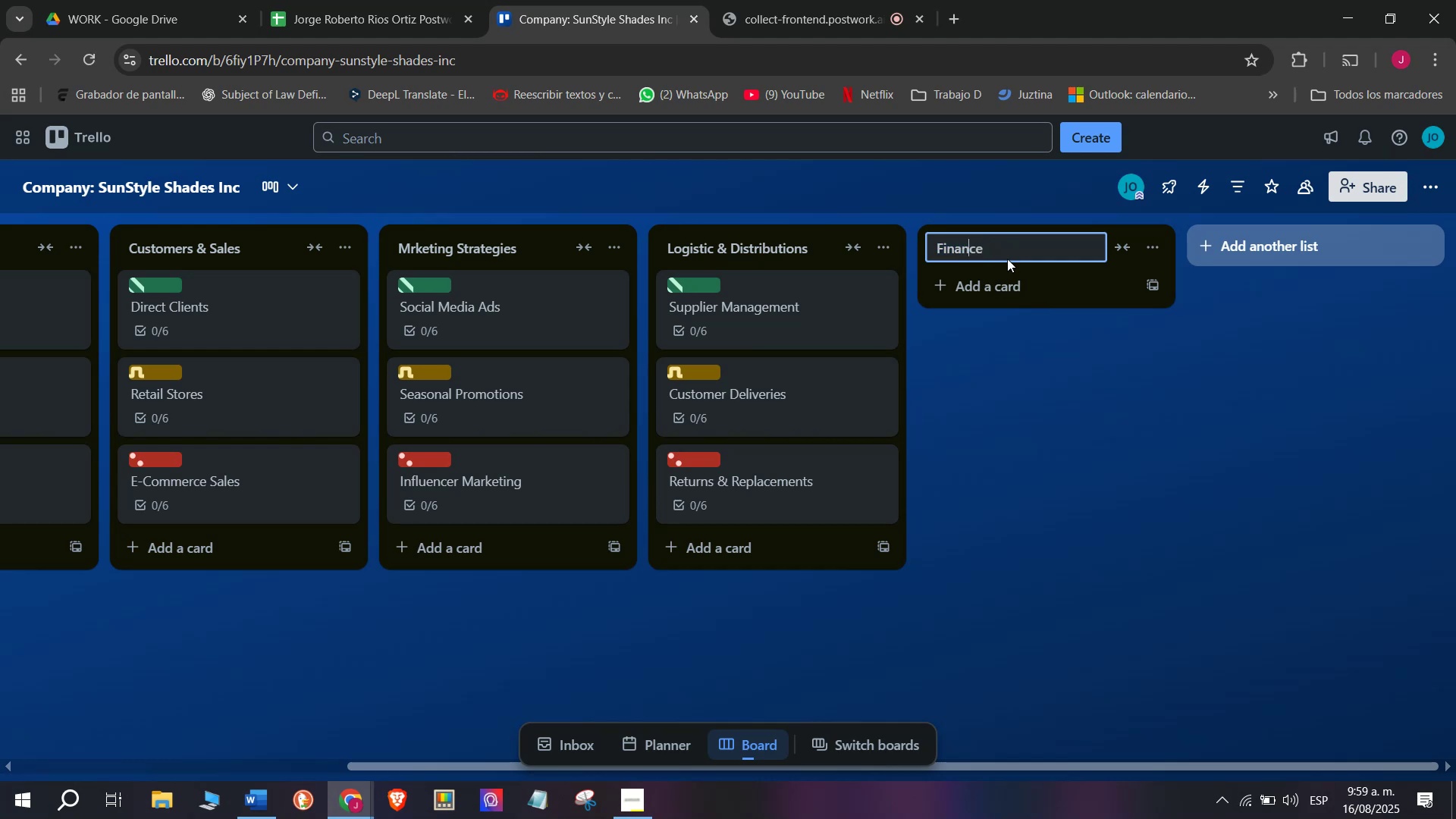 
key(N)
 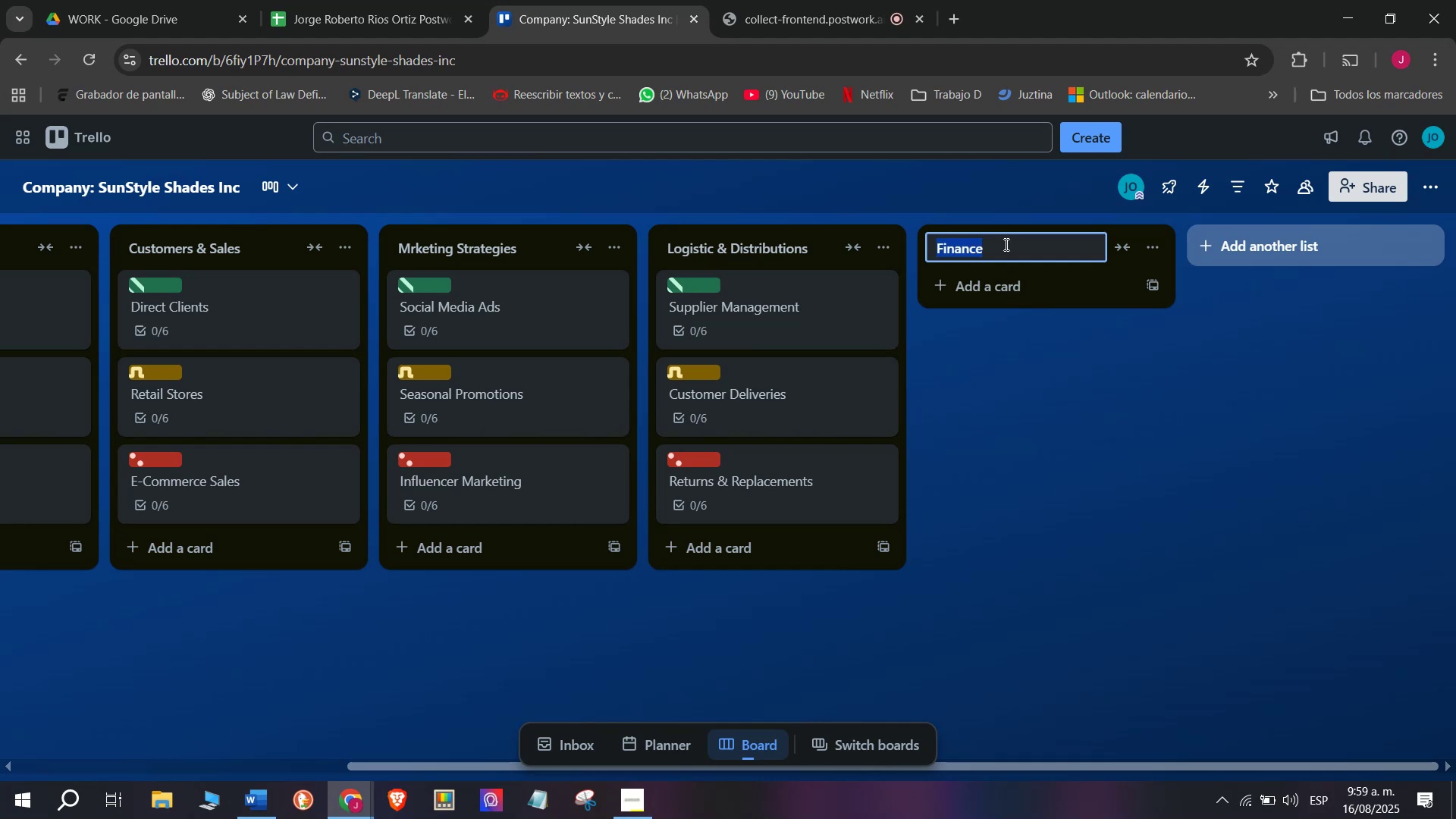 
left_click([1007, 259])
 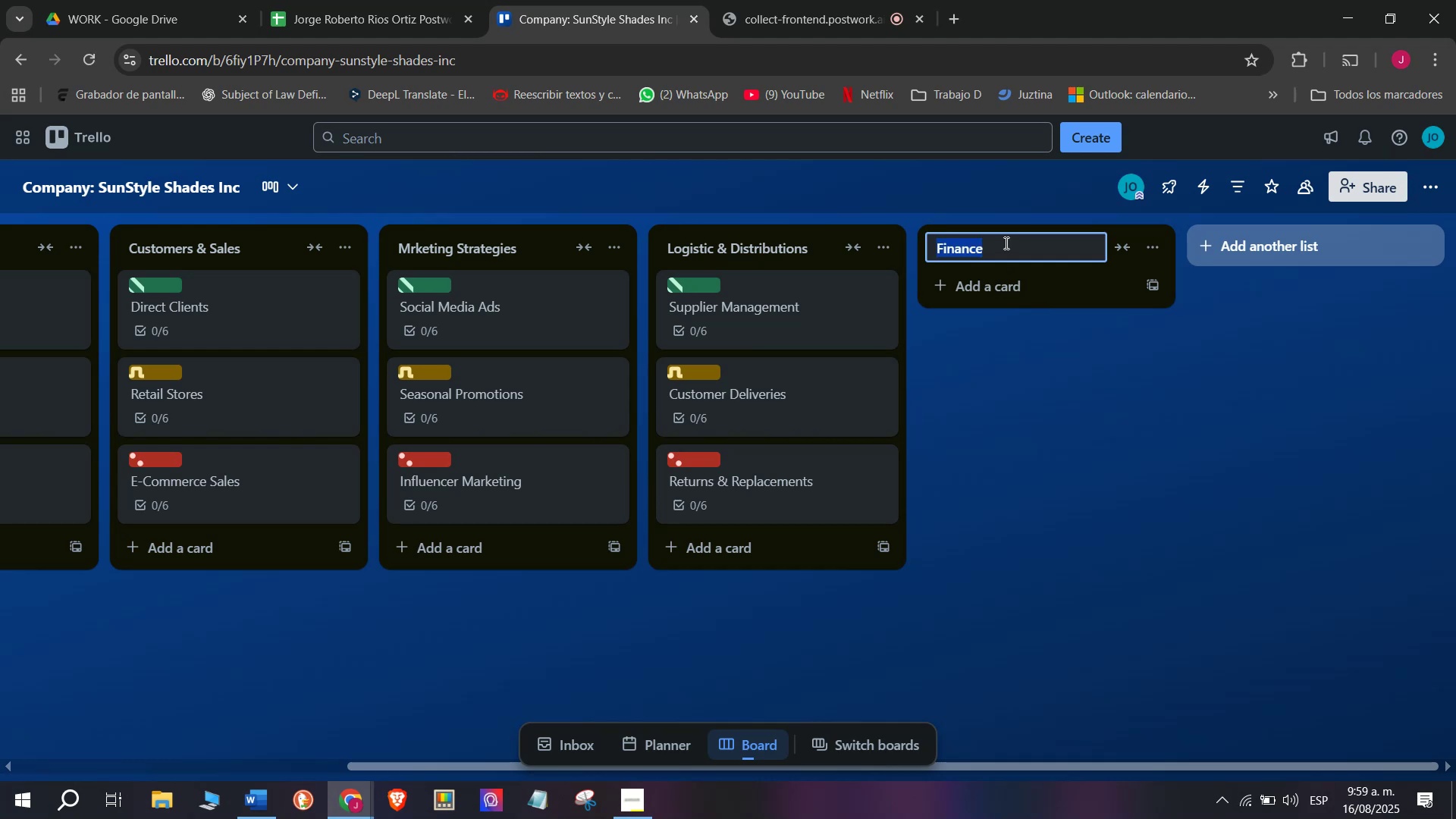 
left_click([1006, 244])
 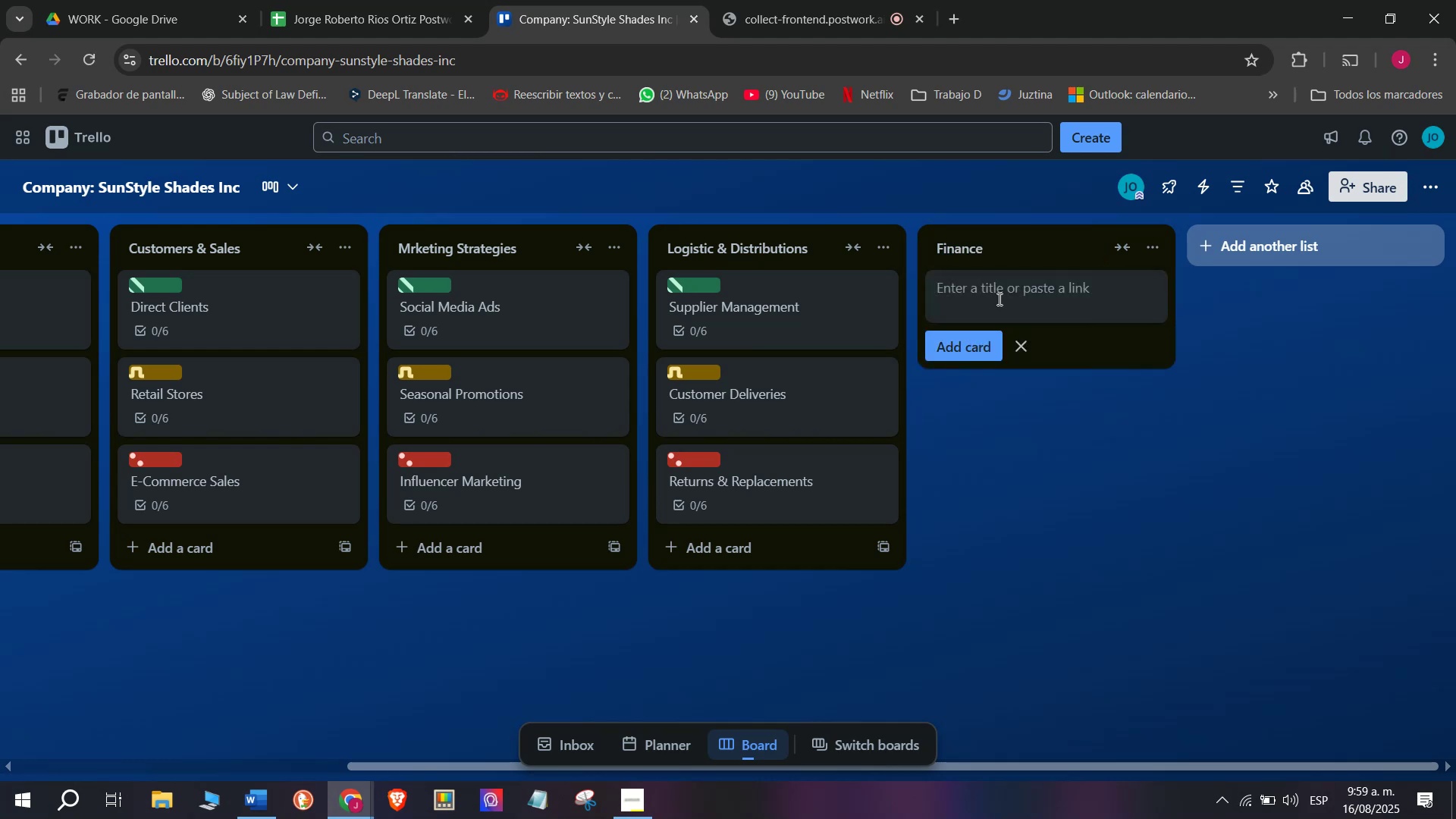 
double_click([998, 299])
 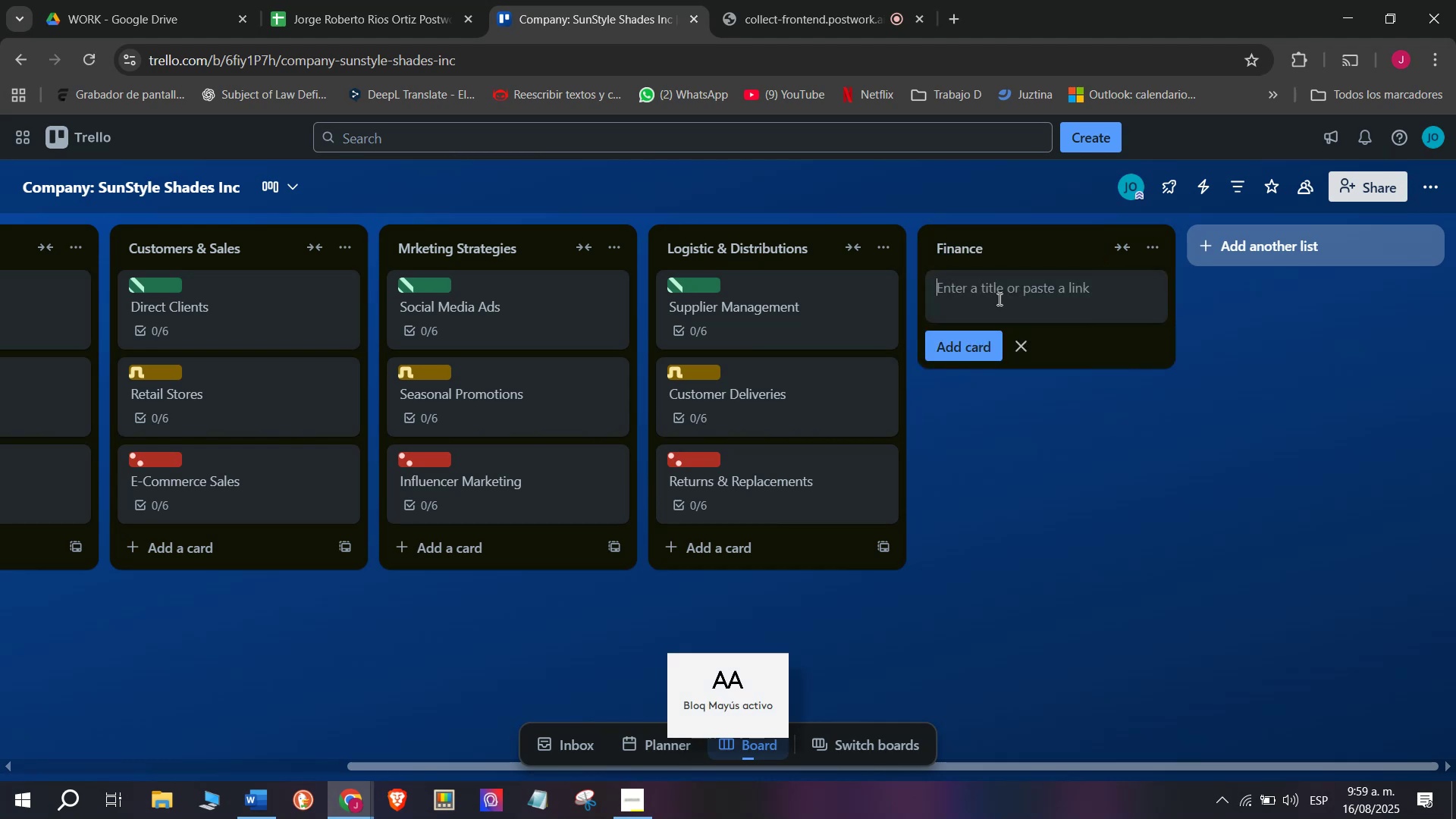 
type(Sales Reports)
 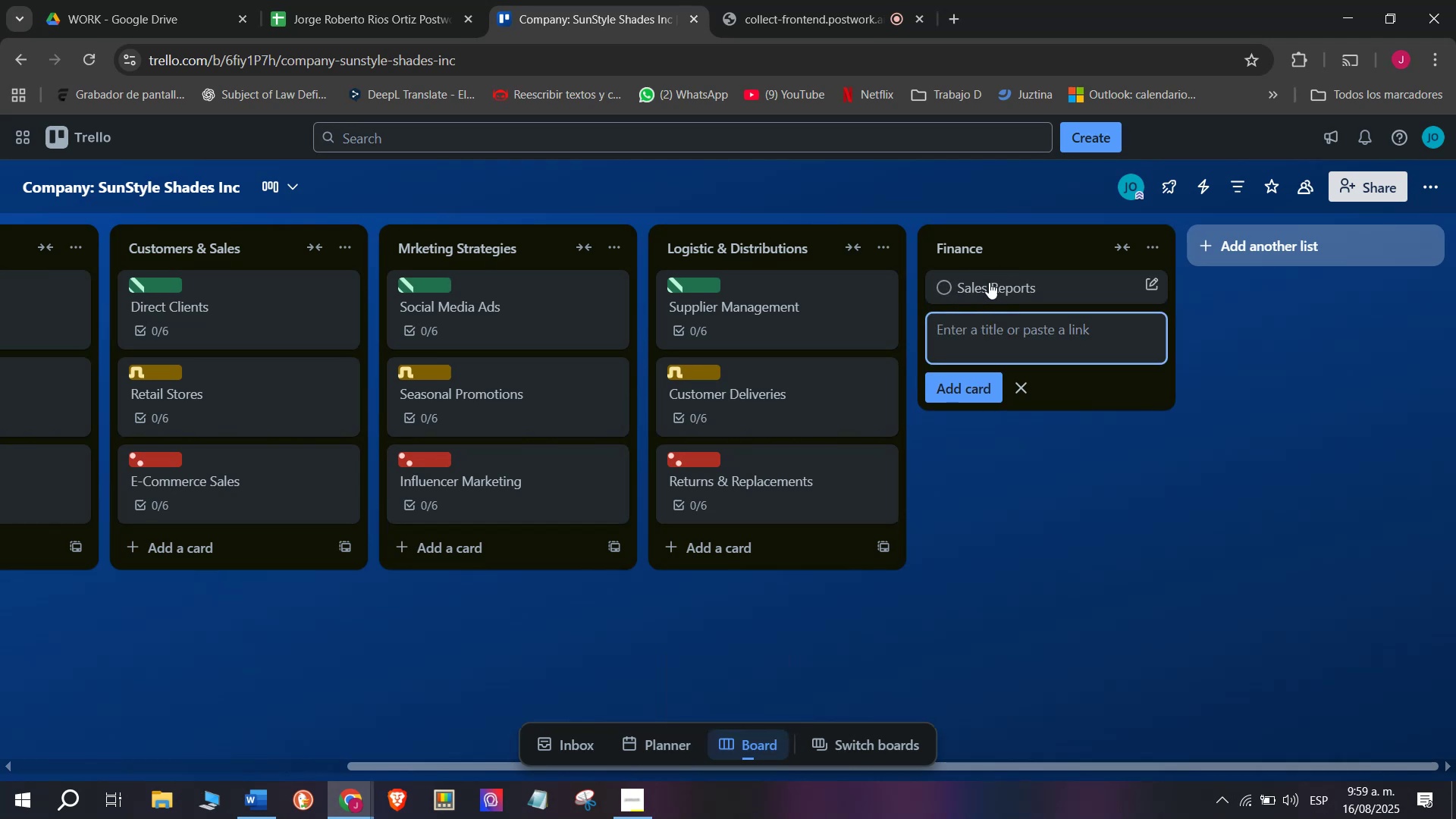 
key(Enter)
 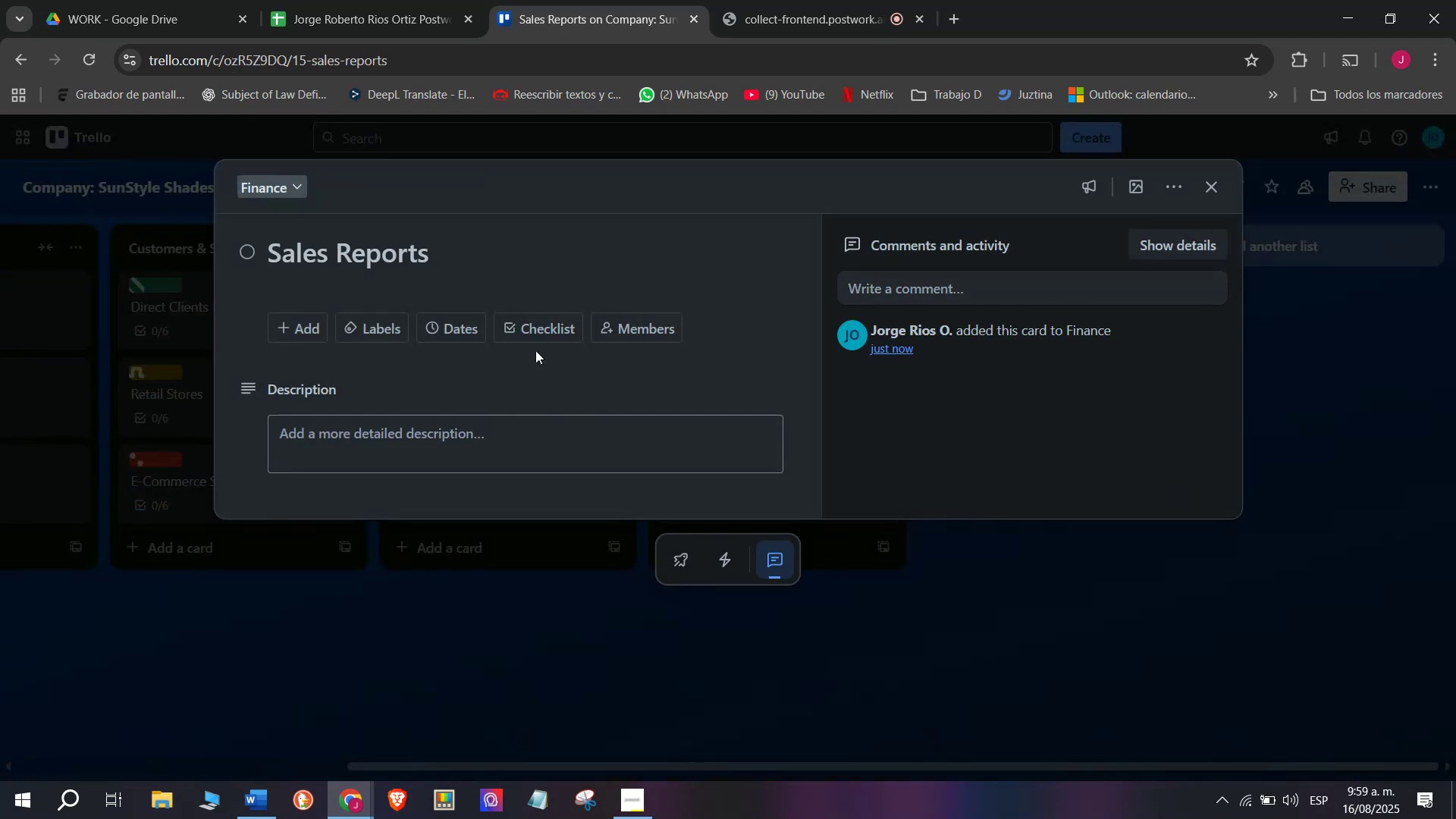 
wait(5.35)
 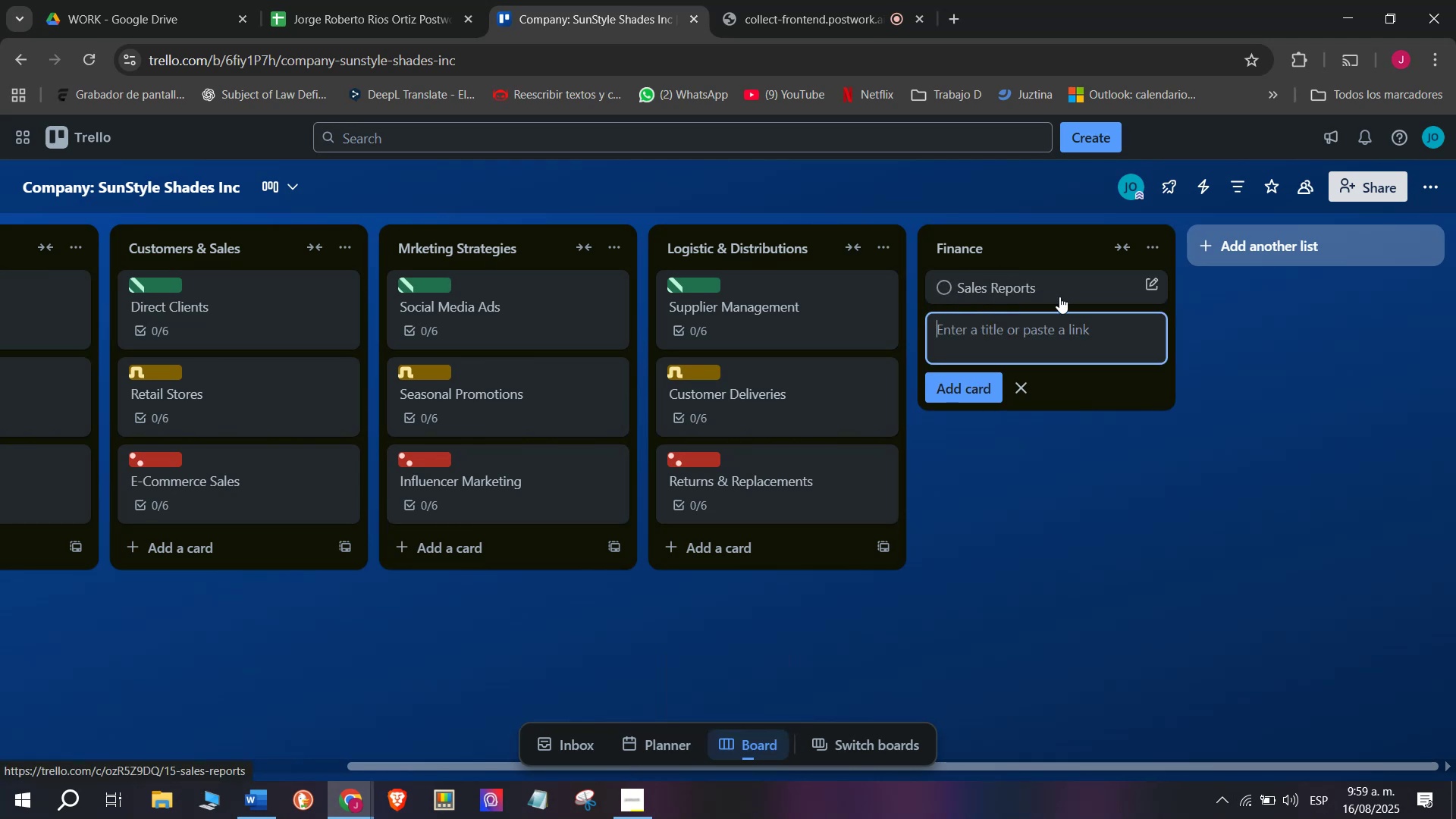 
left_click([544, 322])
 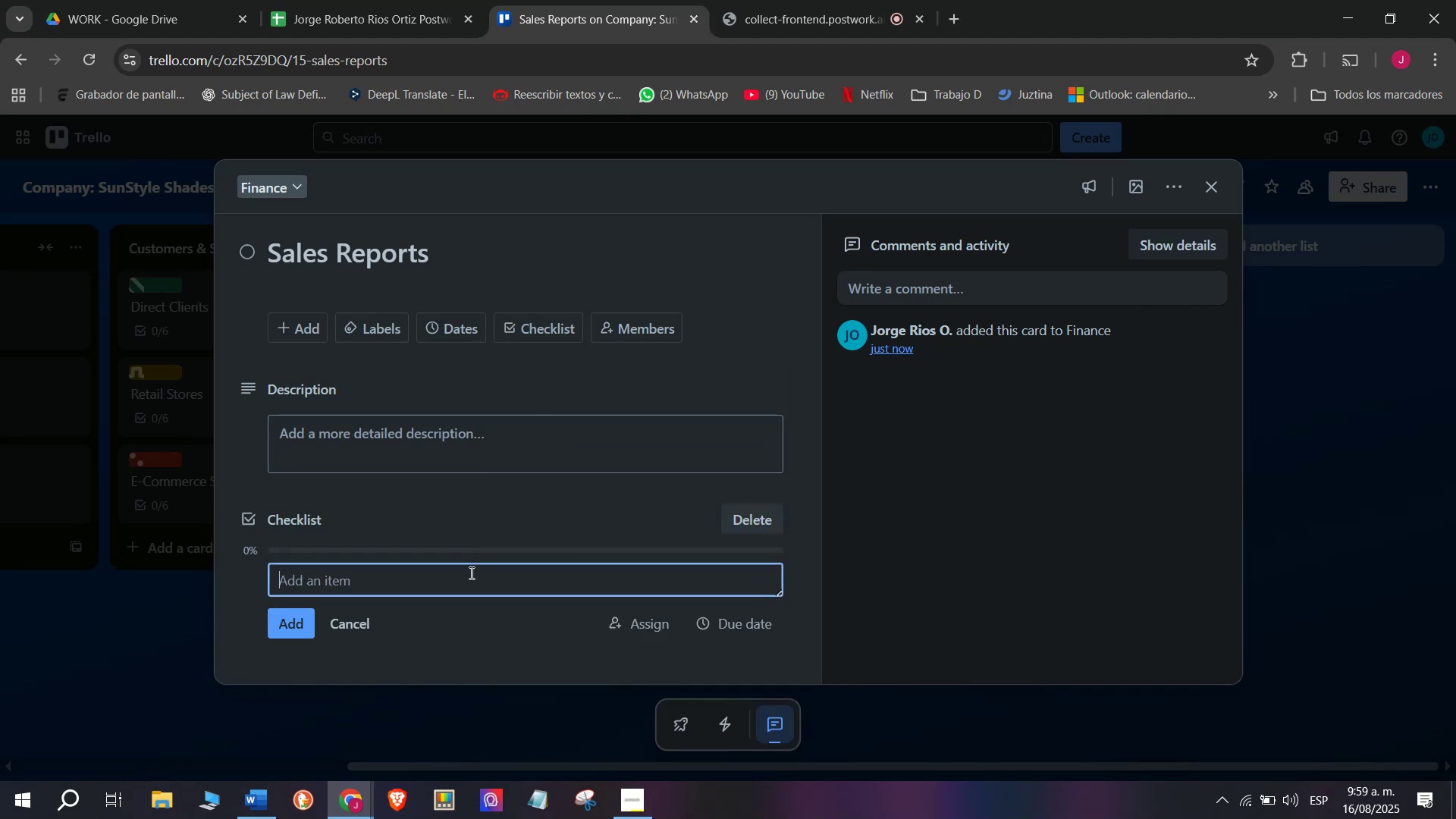 
left_click([470, 573])
 